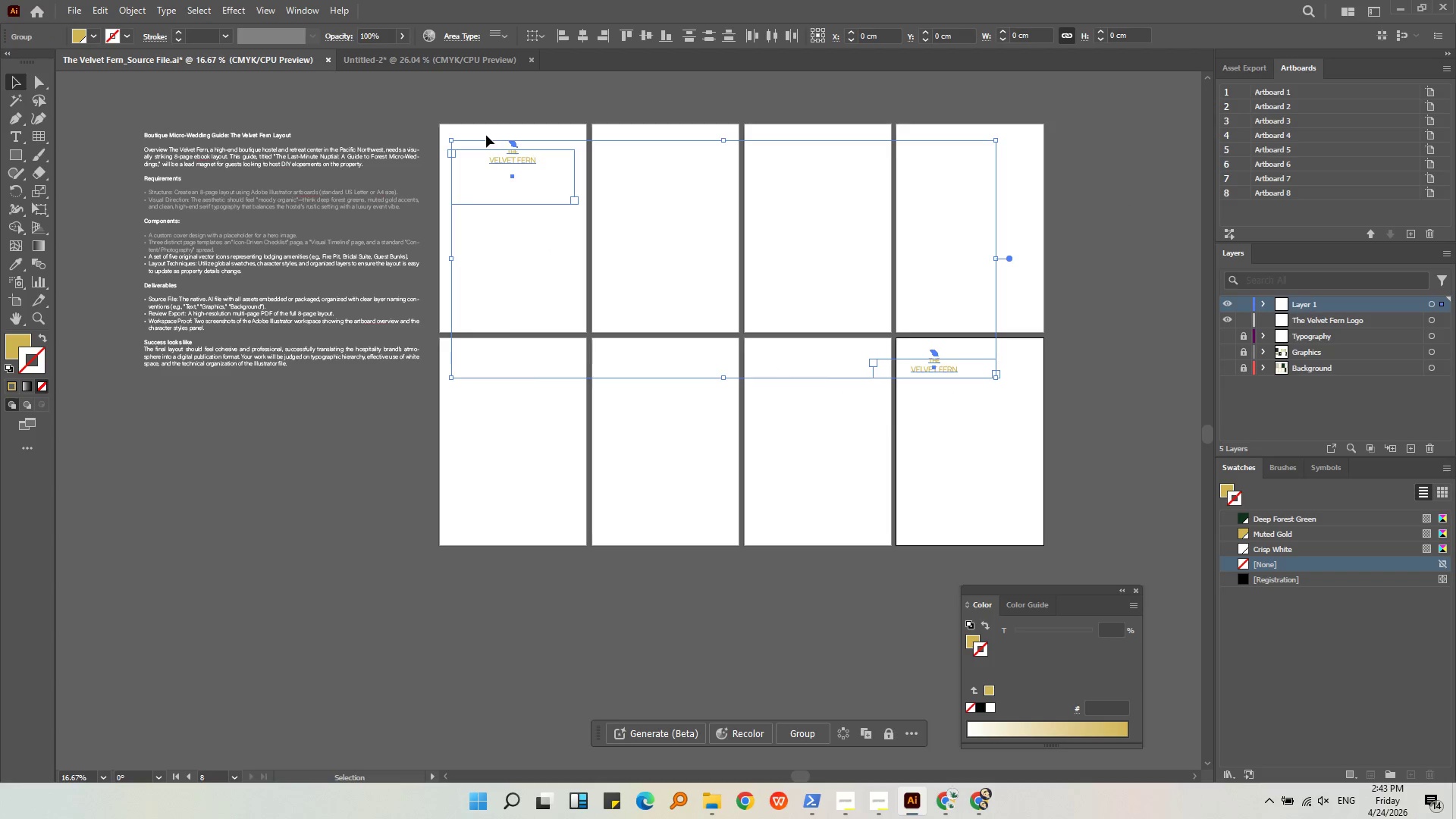 
key(Control+X)
 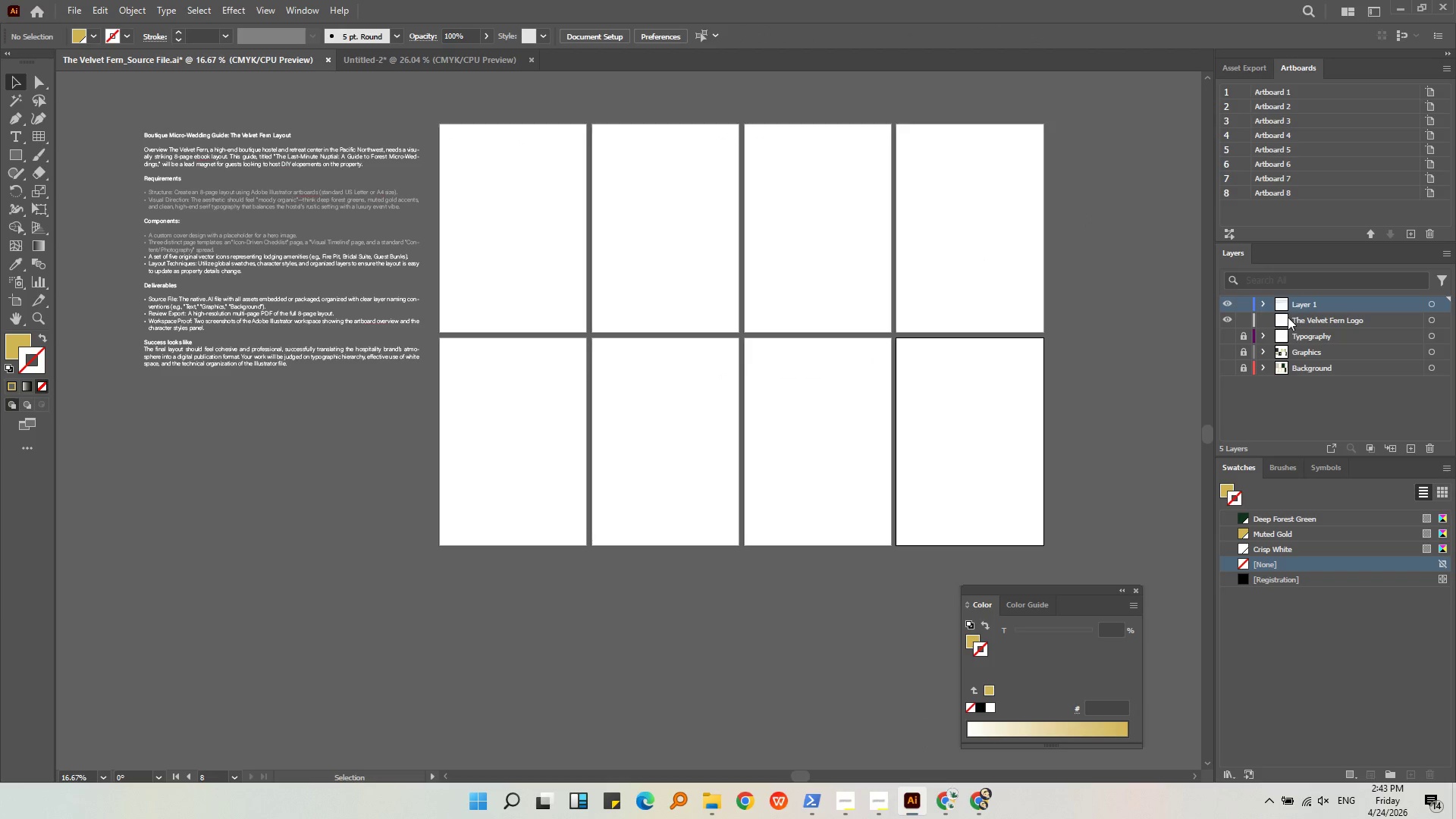 
left_click([1308, 317])
 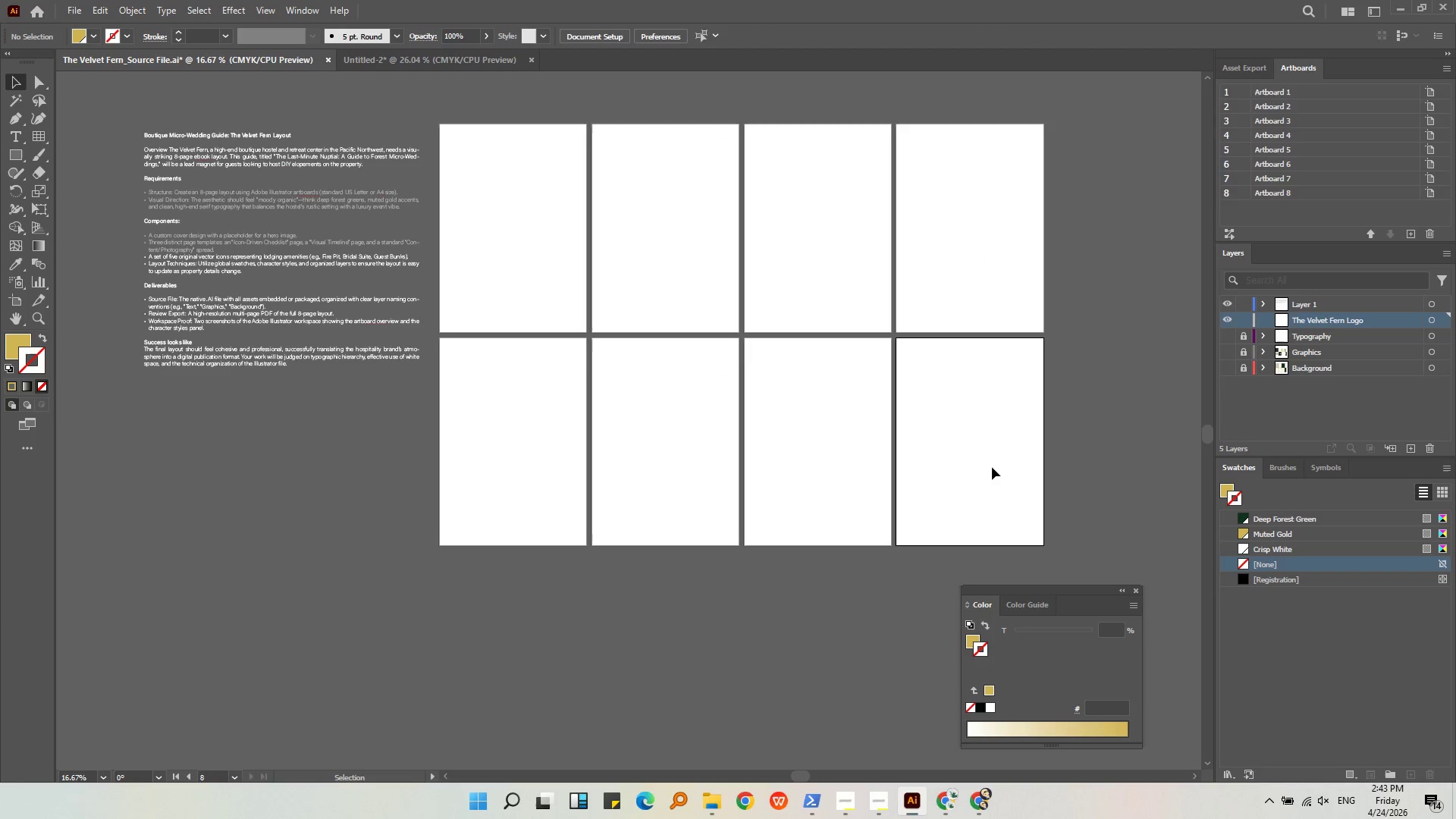 
left_click([995, 466])
 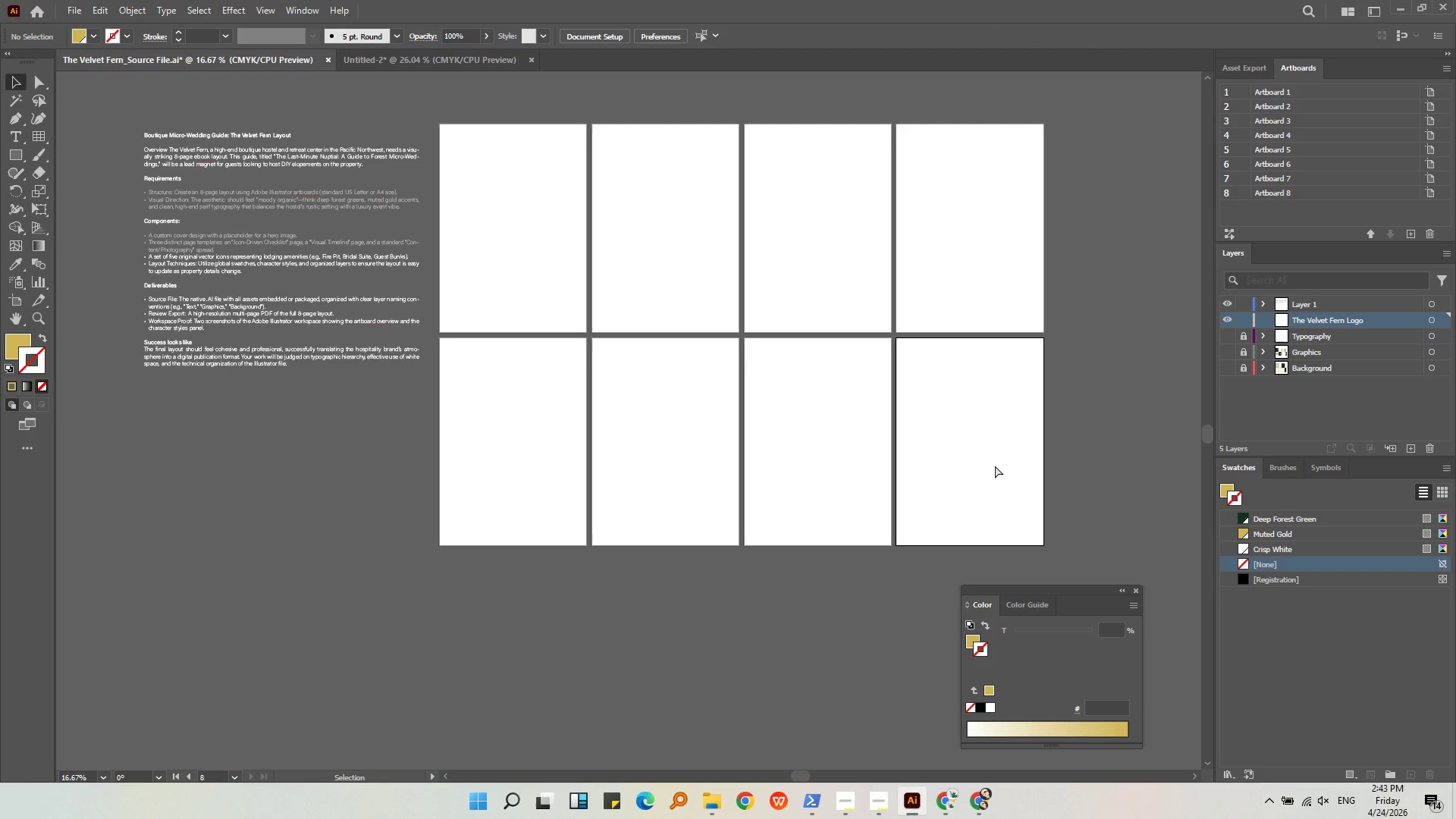 
key(Control+Shift+V)
 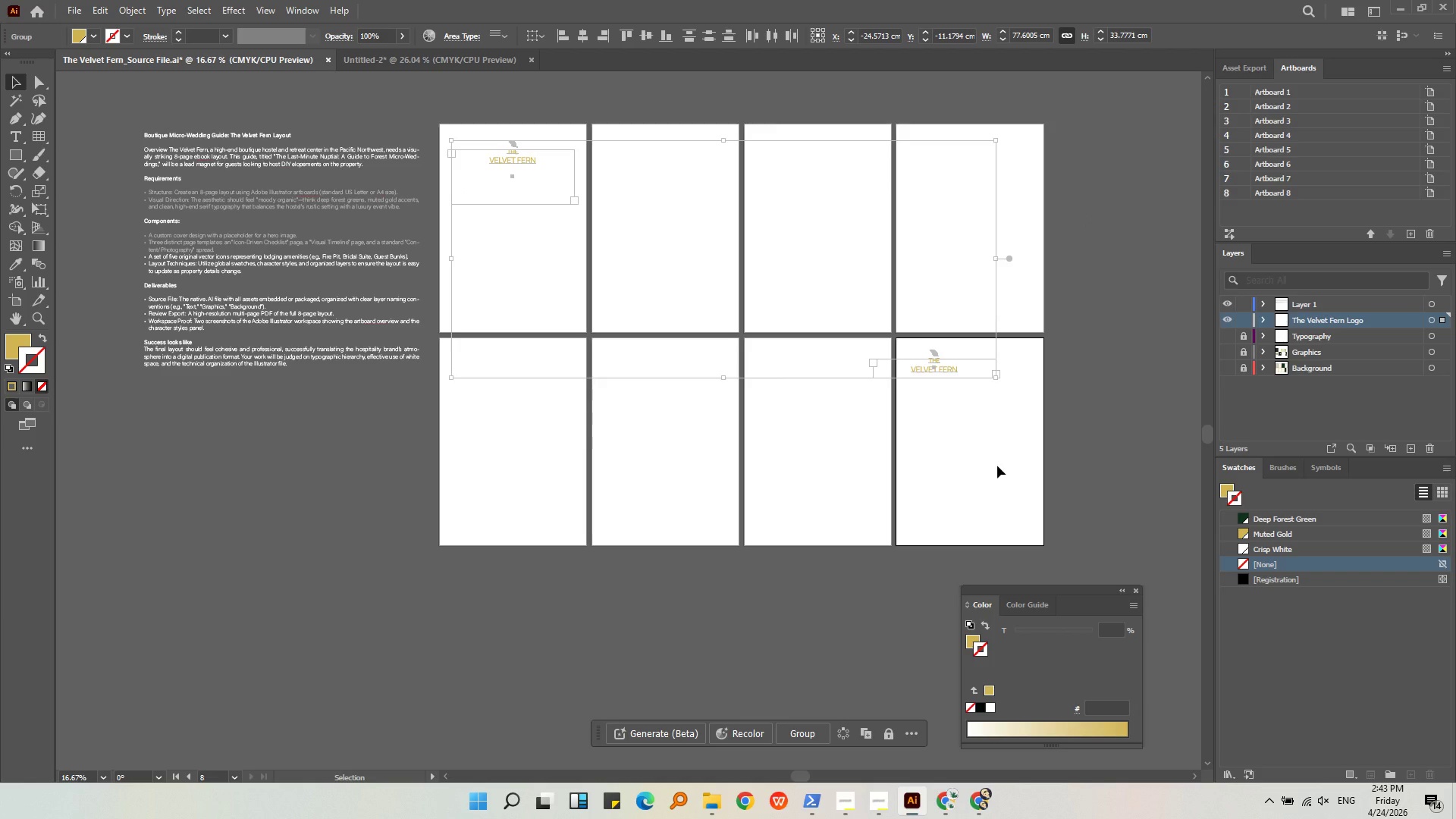 
left_click([997, 466])
 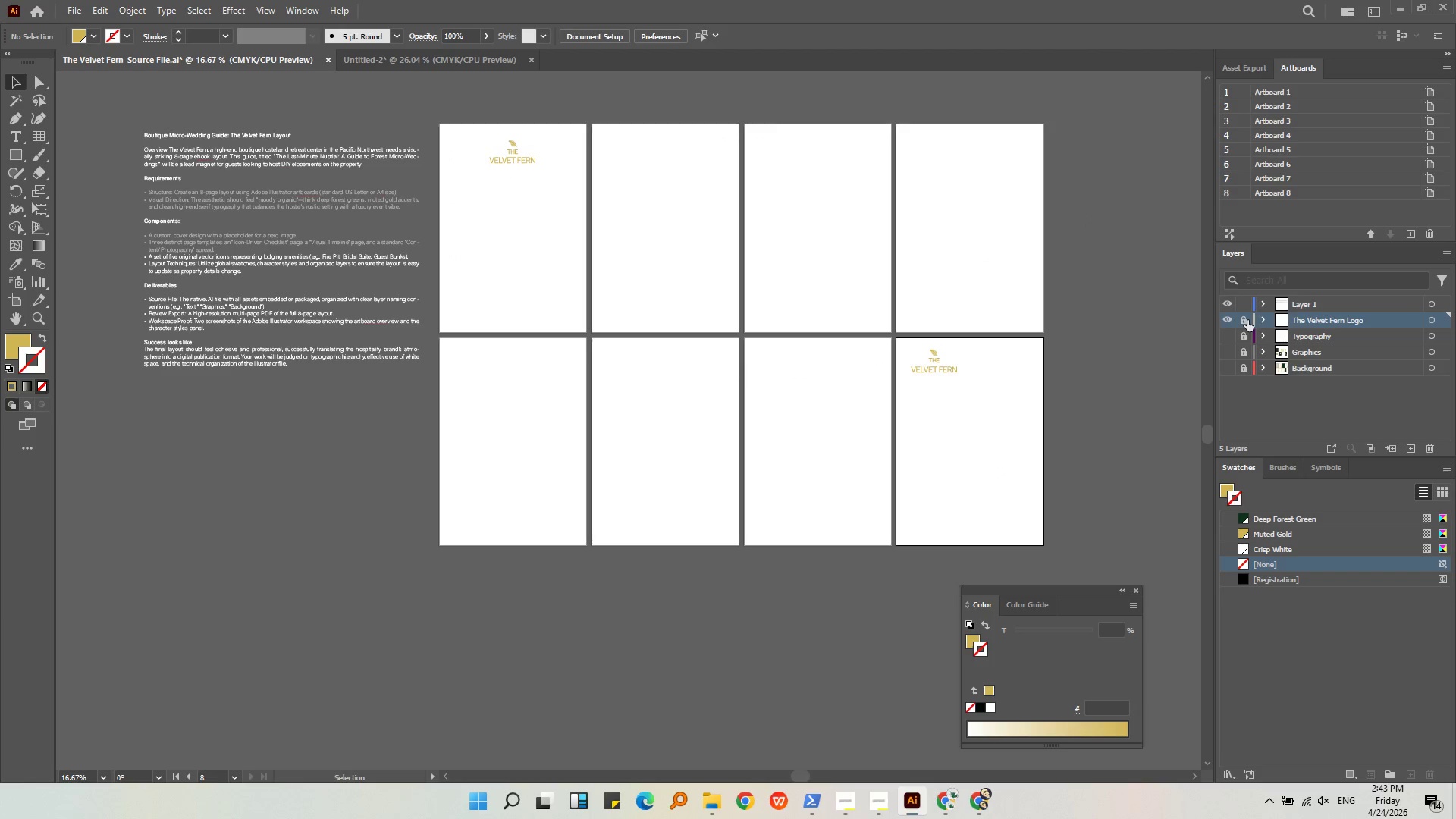 
double_click([1233, 321])
 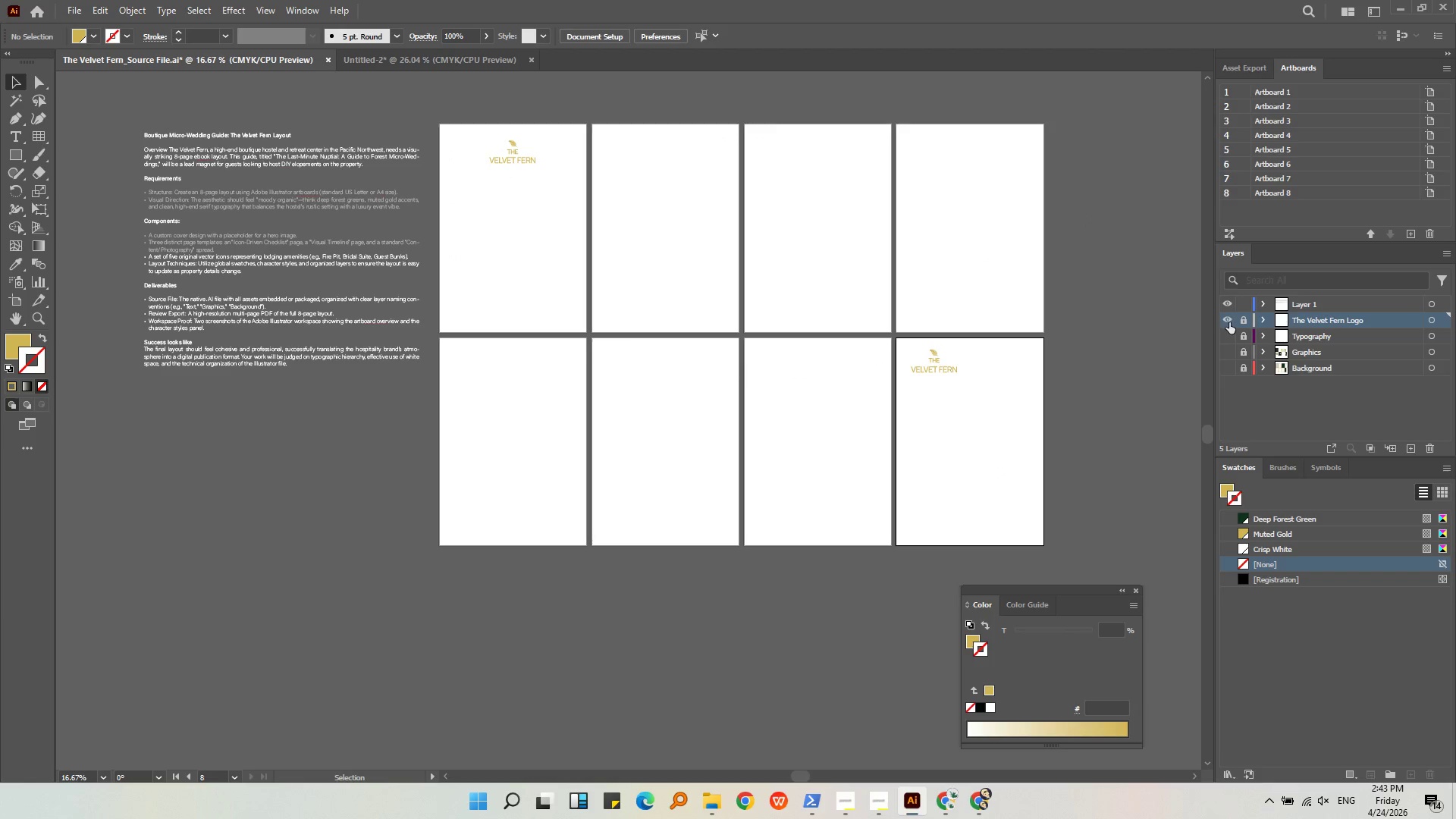 
triple_click([1229, 322])
 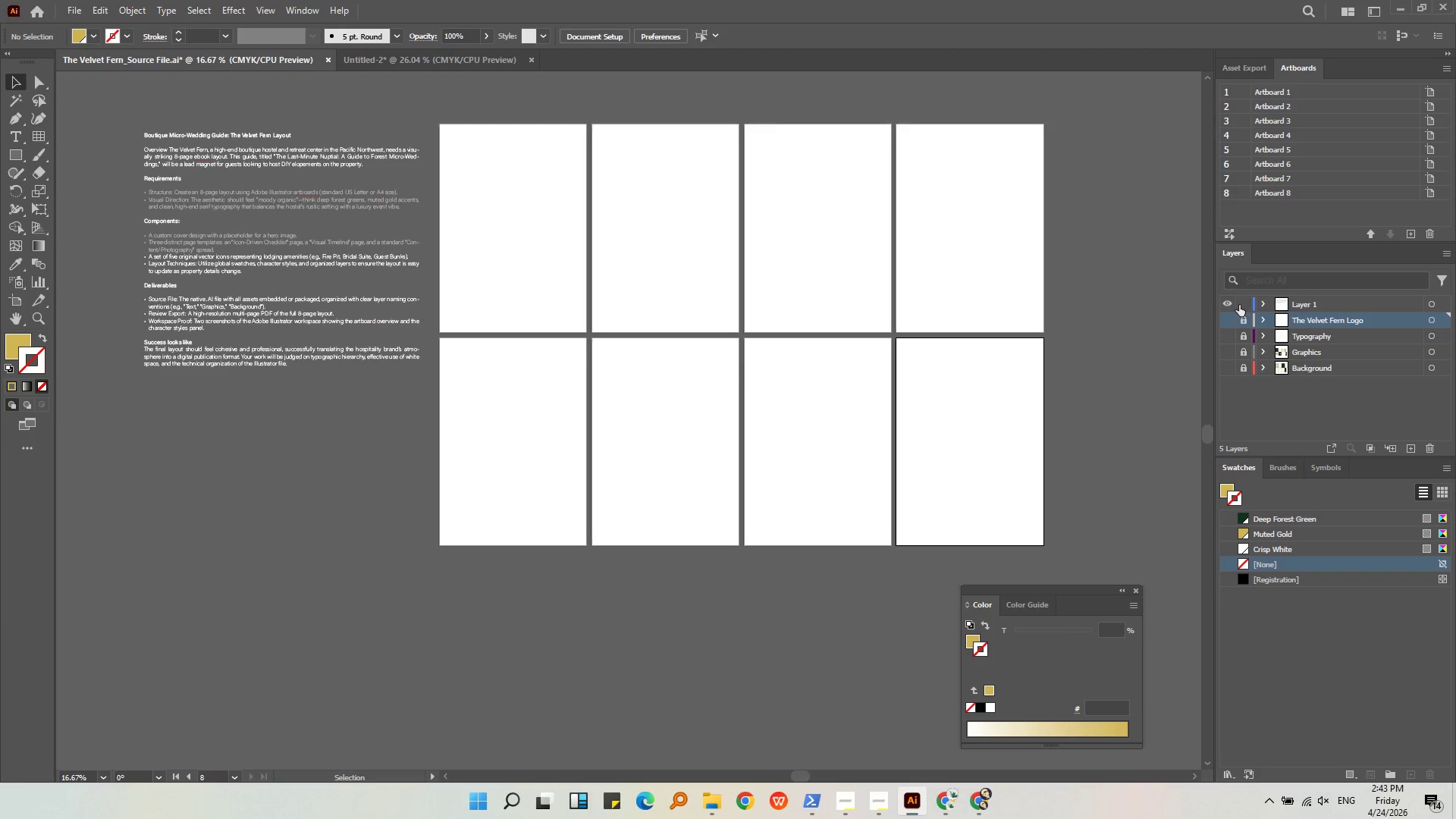 
left_click([1239, 305])
 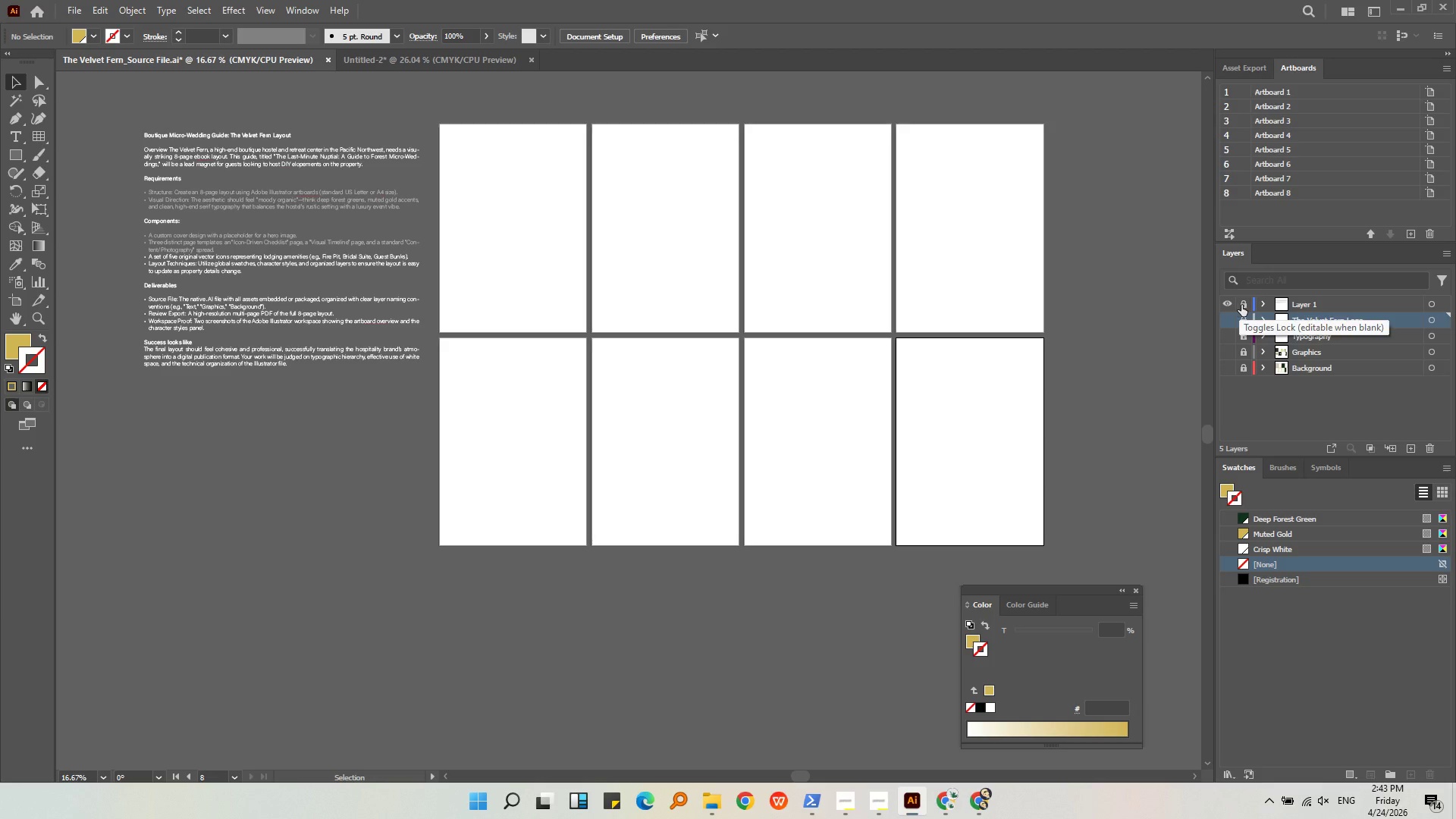 
left_click([1241, 305])
 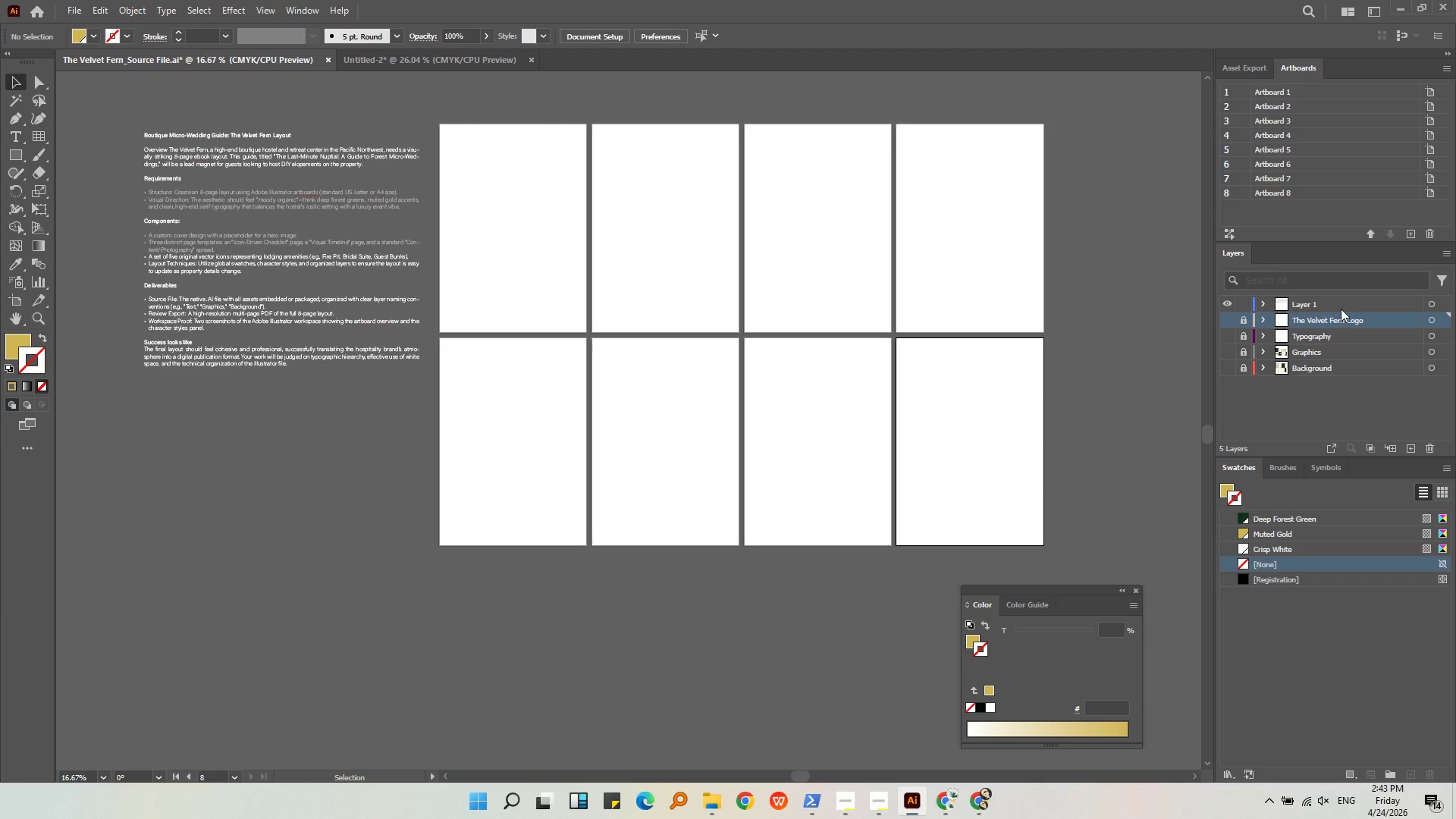 
double_click([1341, 309])
 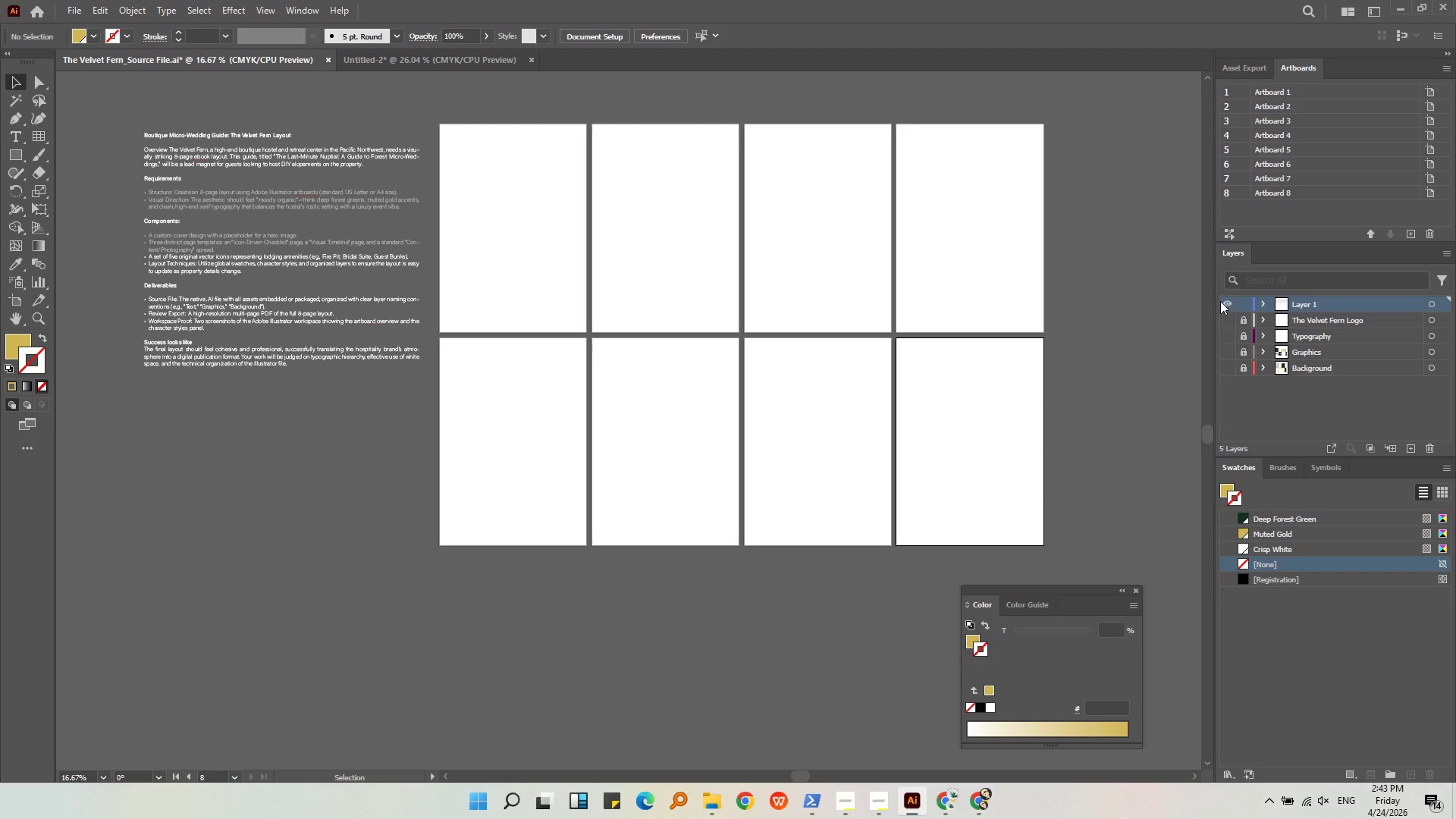 
left_click([1223, 301])
 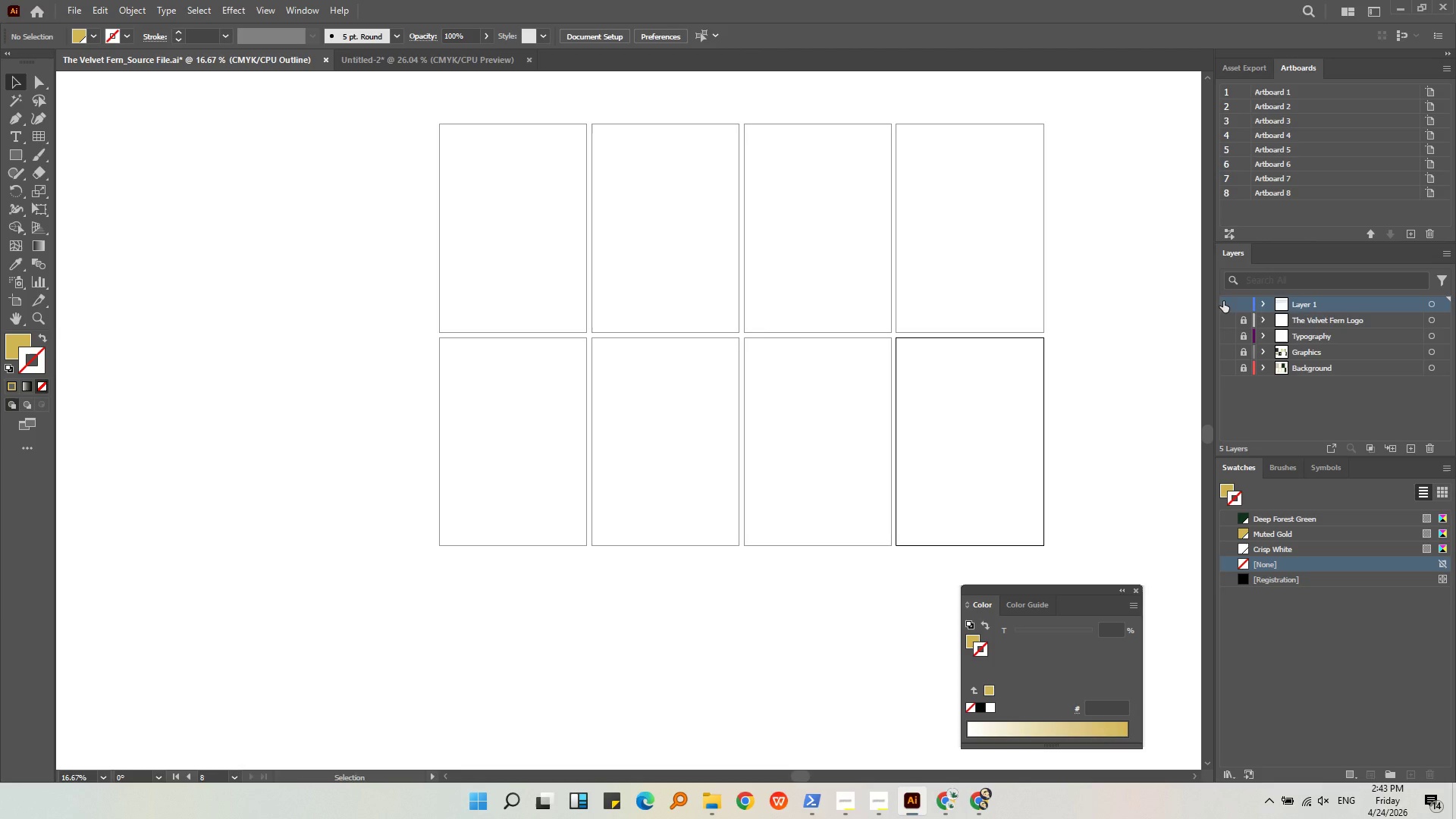 
left_click([1223, 301])
 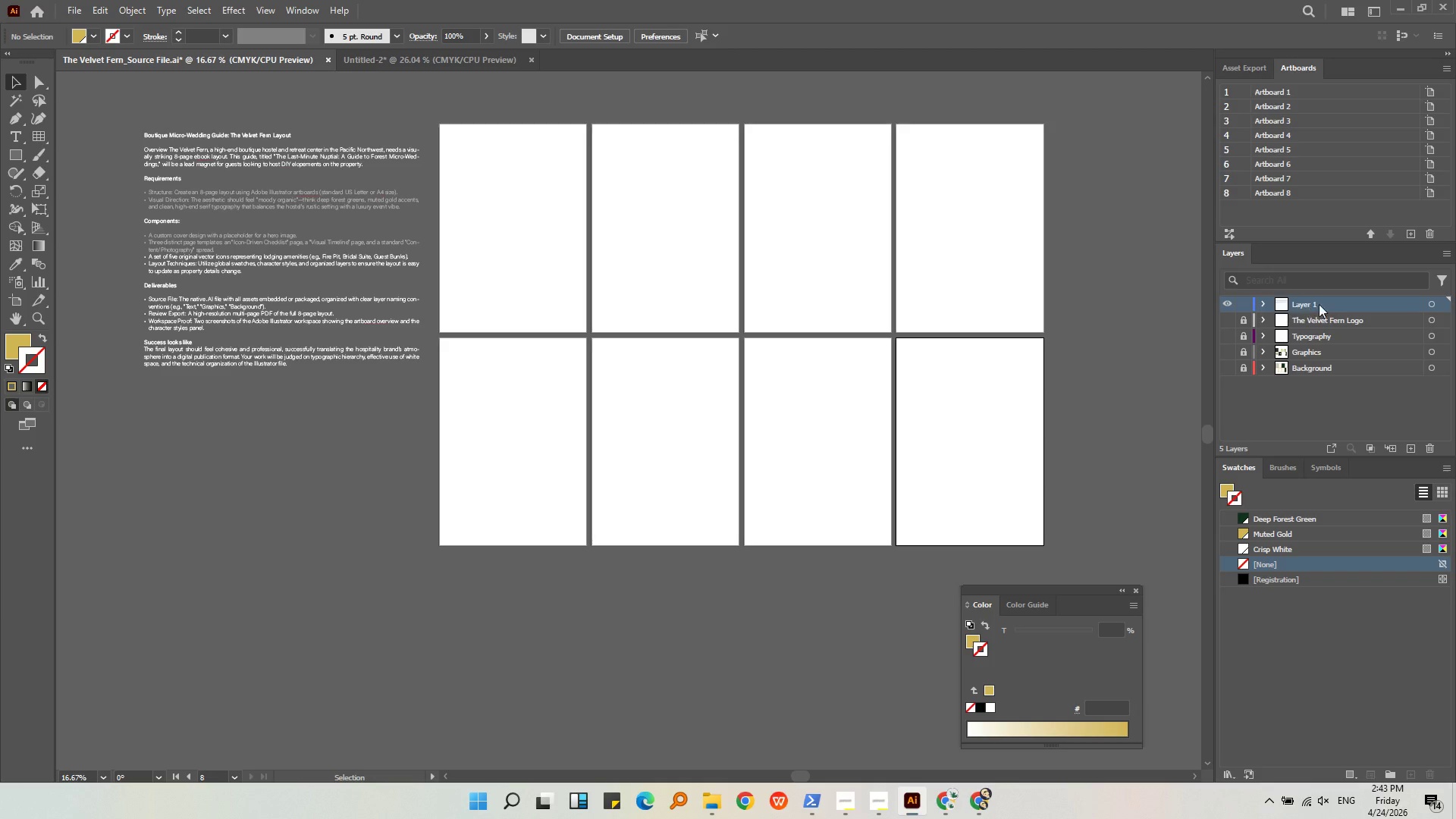 
left_click([1333, 303])
 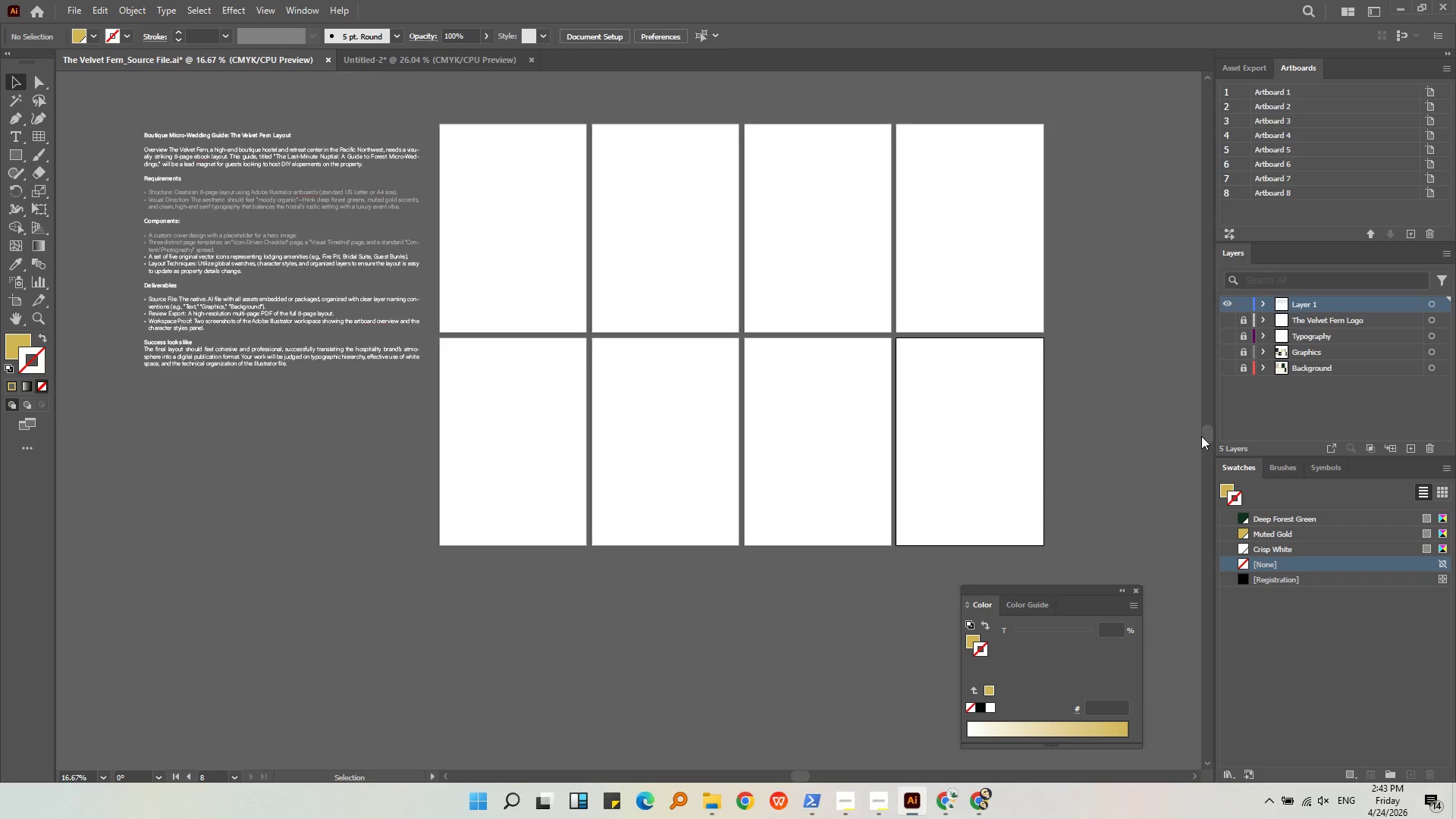 
left_click([310, 278])
 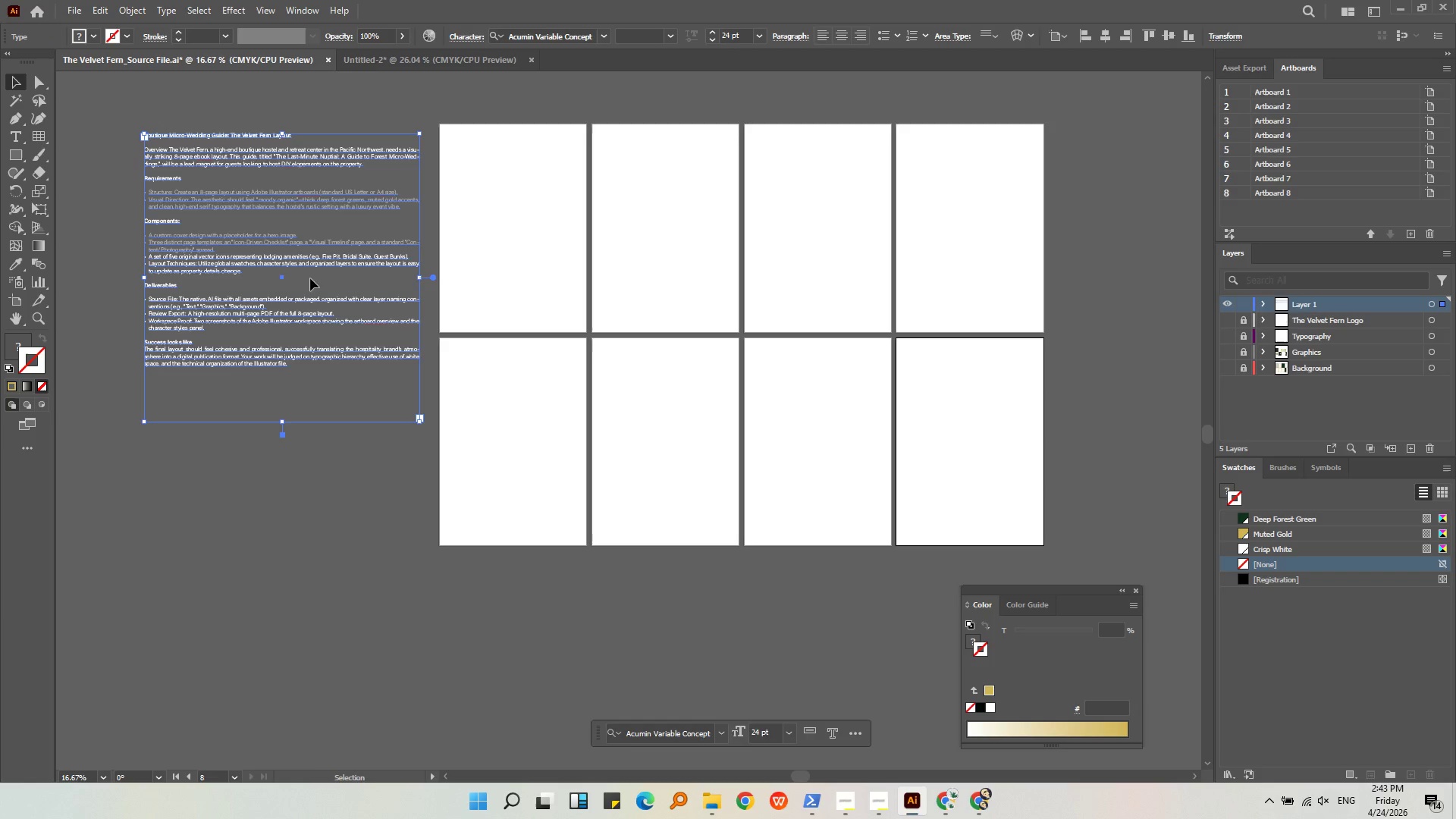 
key(Control+X)
 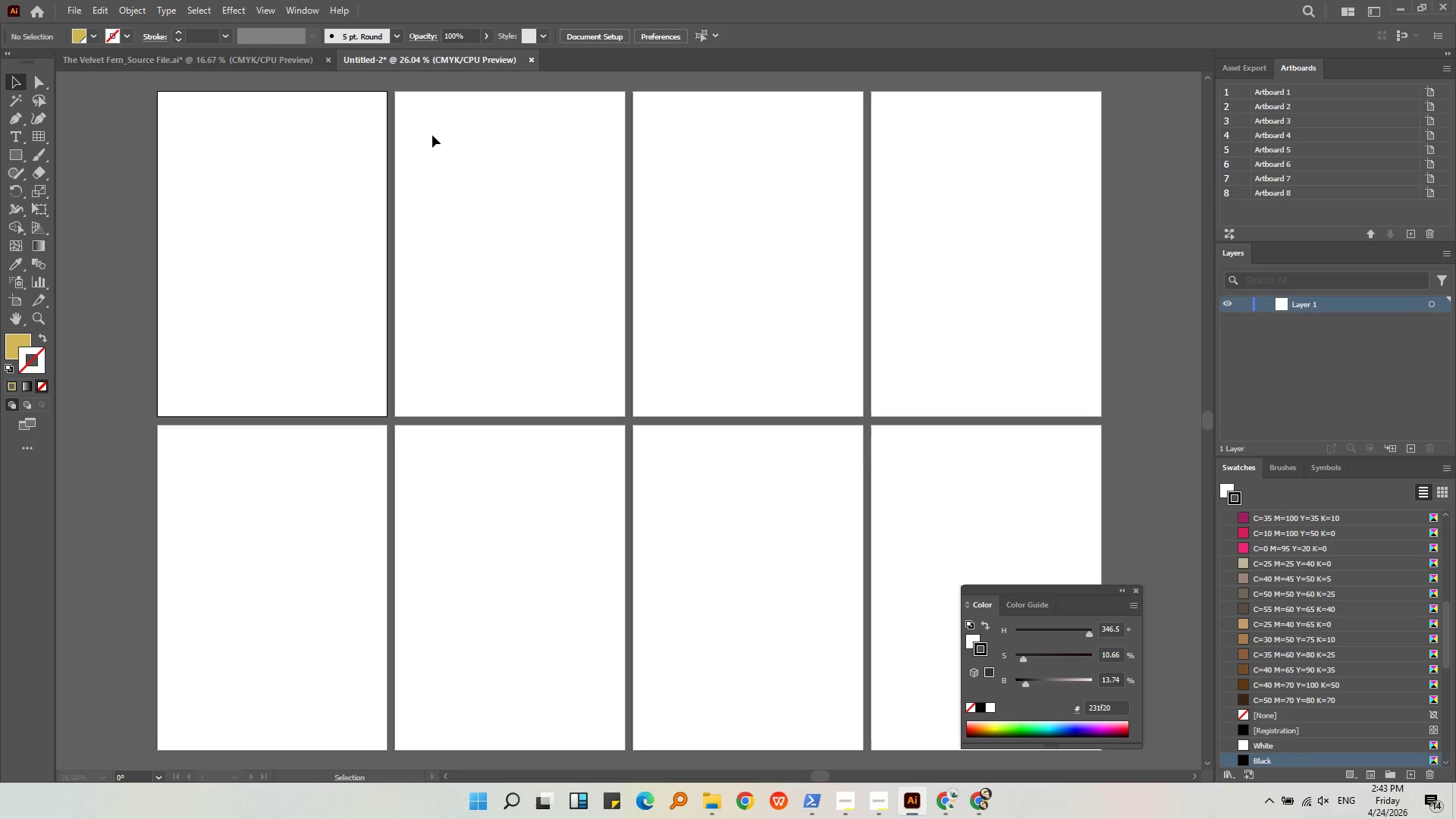 
double_click([582, 355])
 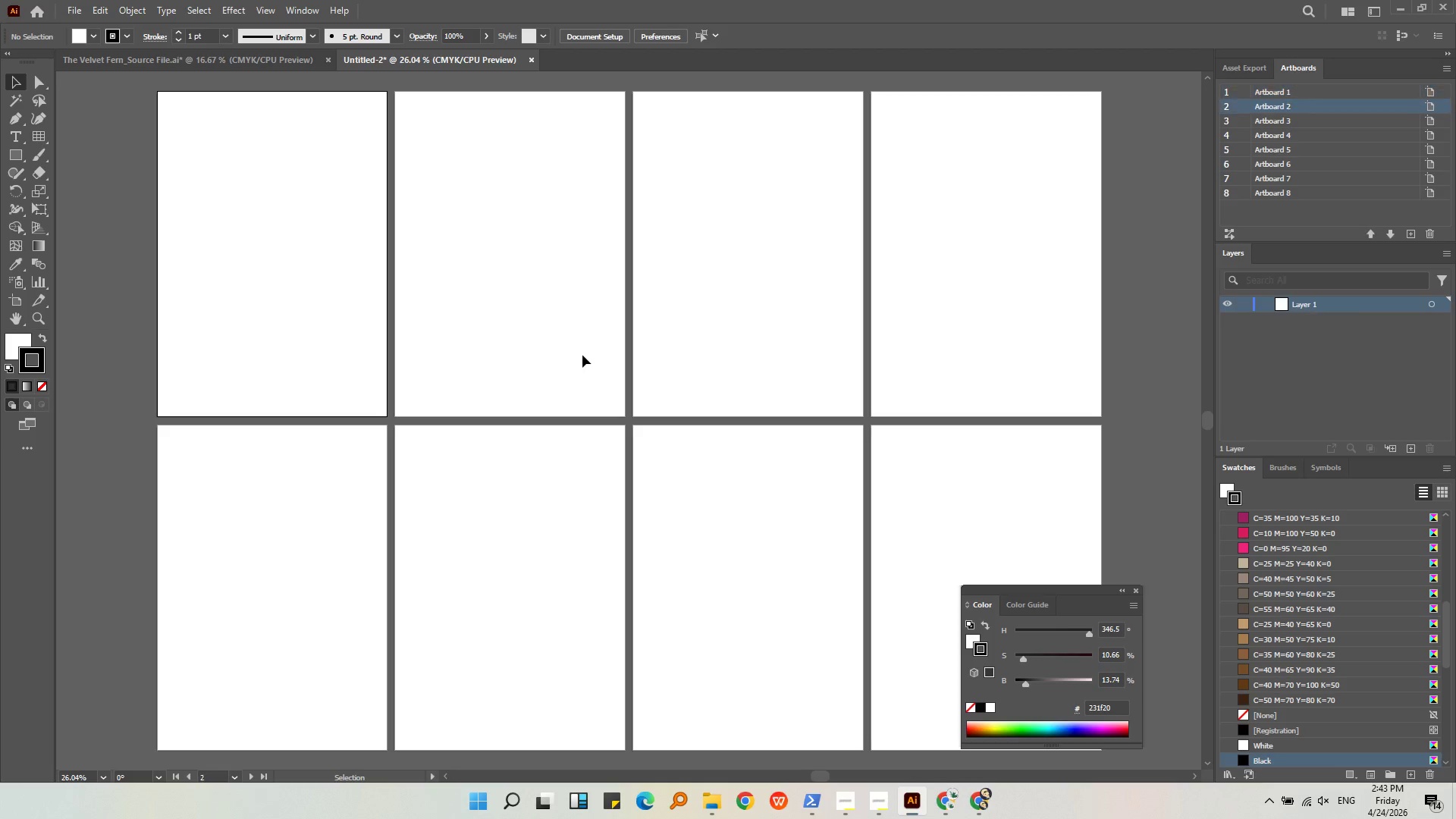 
key(Control+V)
 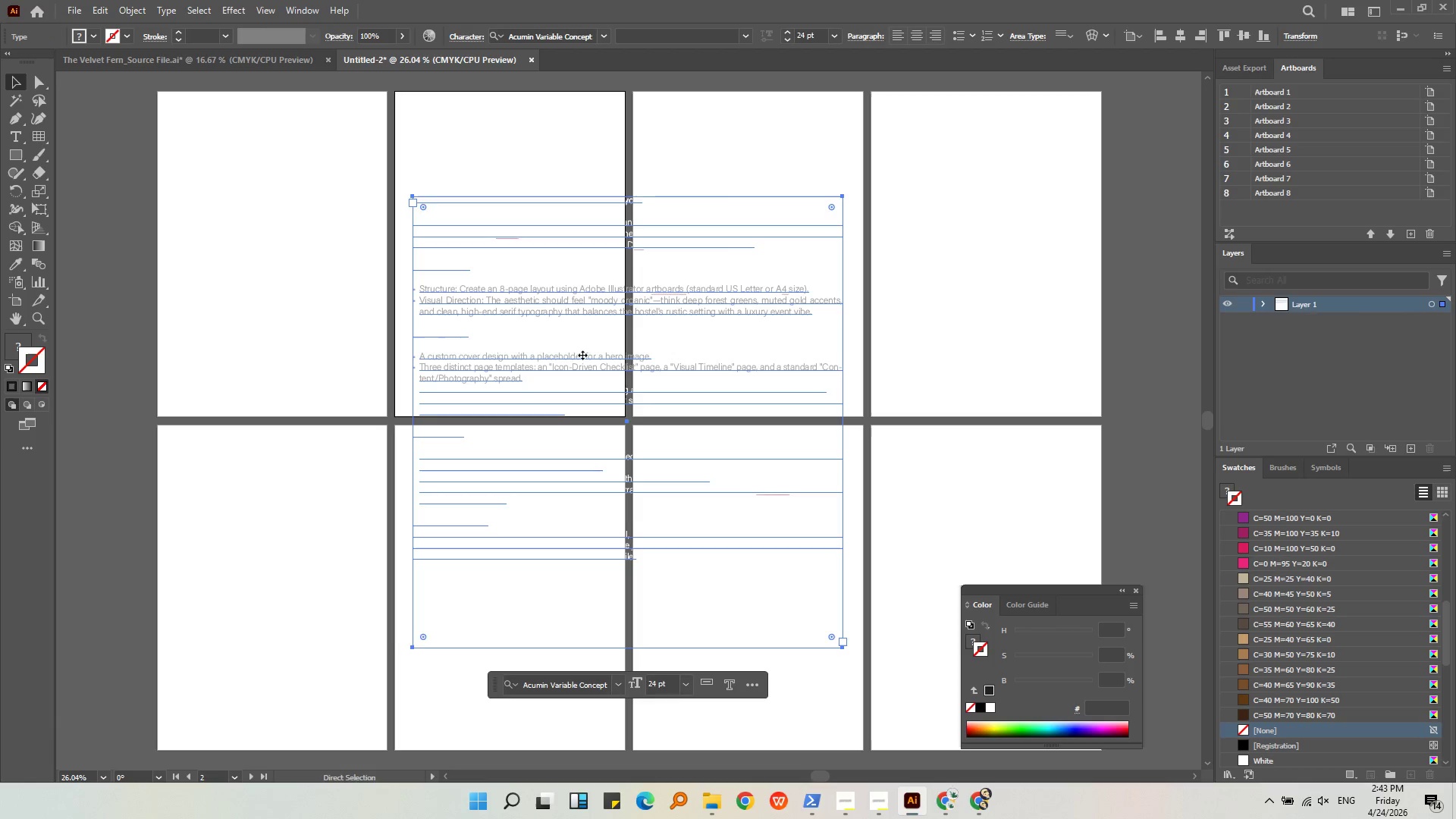 
left_click([254, 192])
 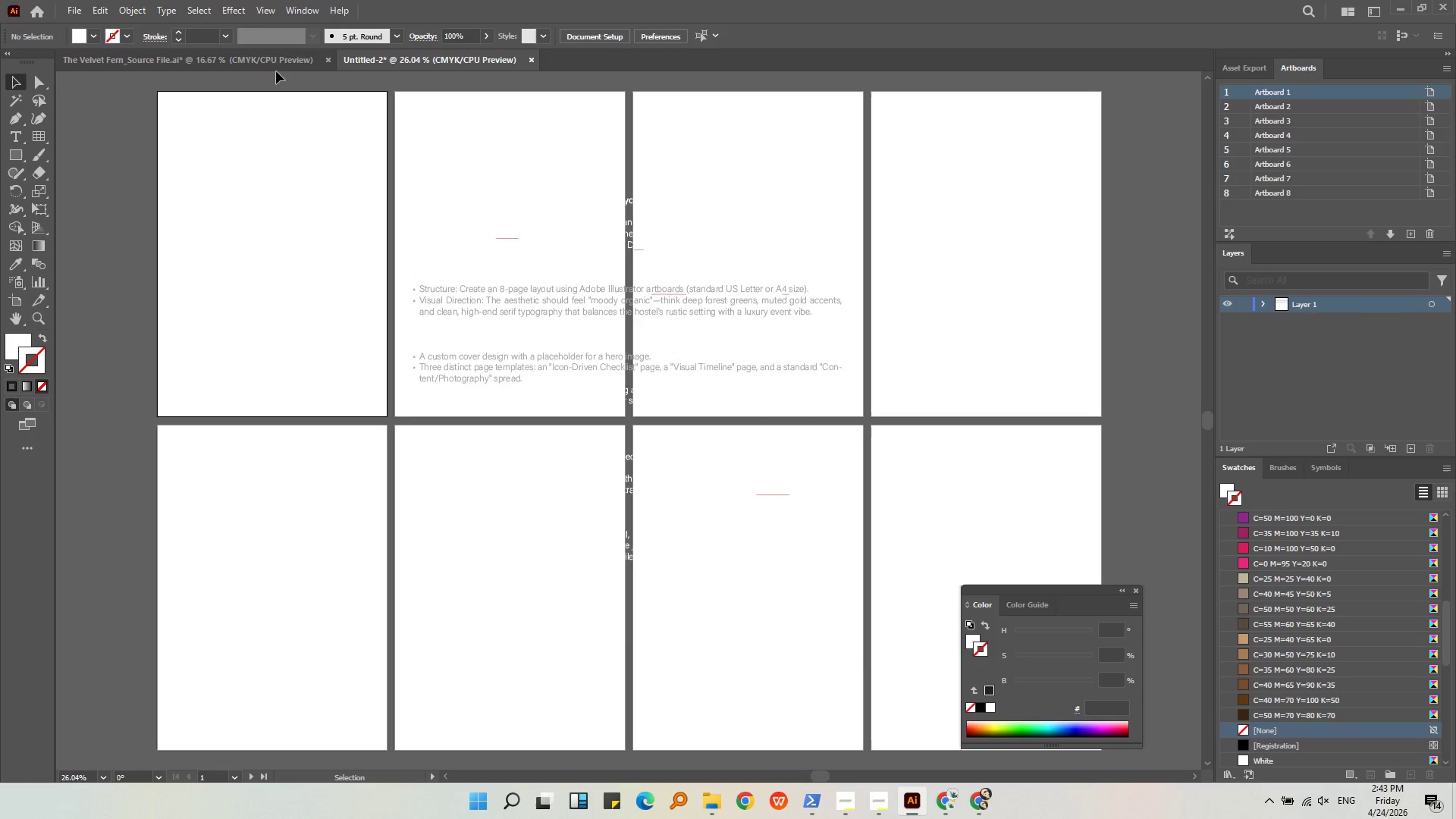 
left_click([279, 61])
 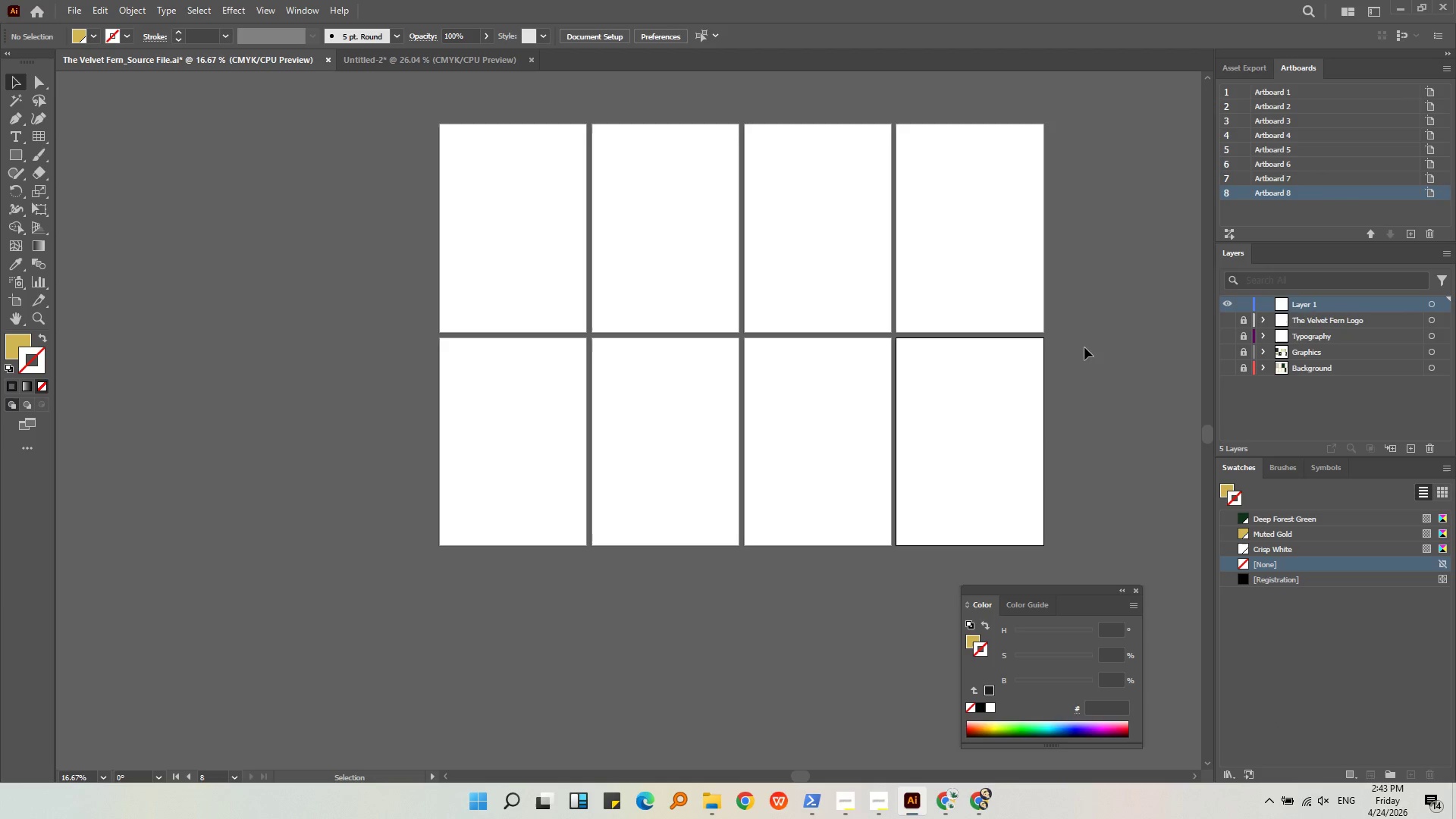 
left_click([943, 348])
 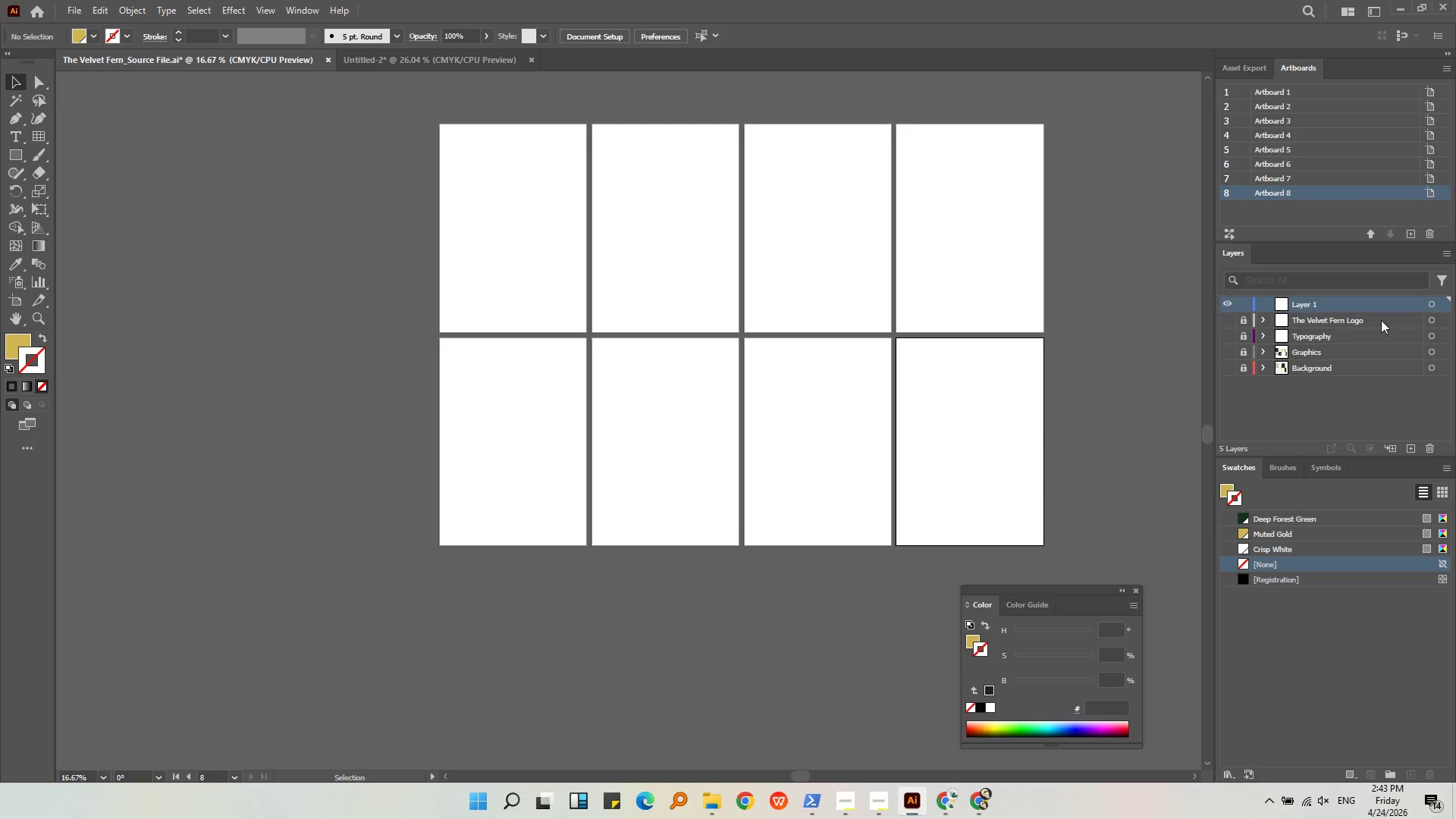 
left_click([1363, 304])
 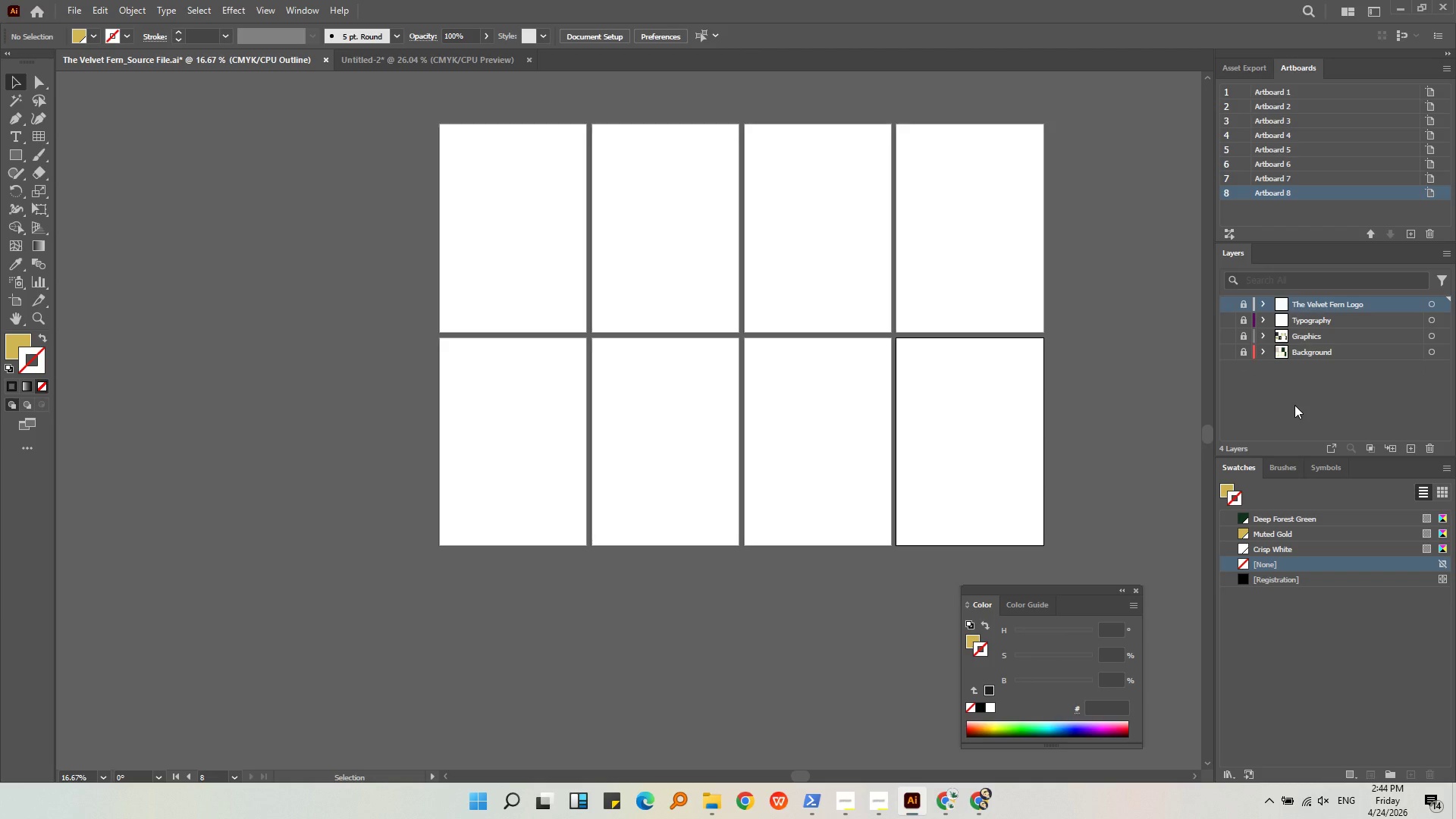 
left_click([1294, 405])
 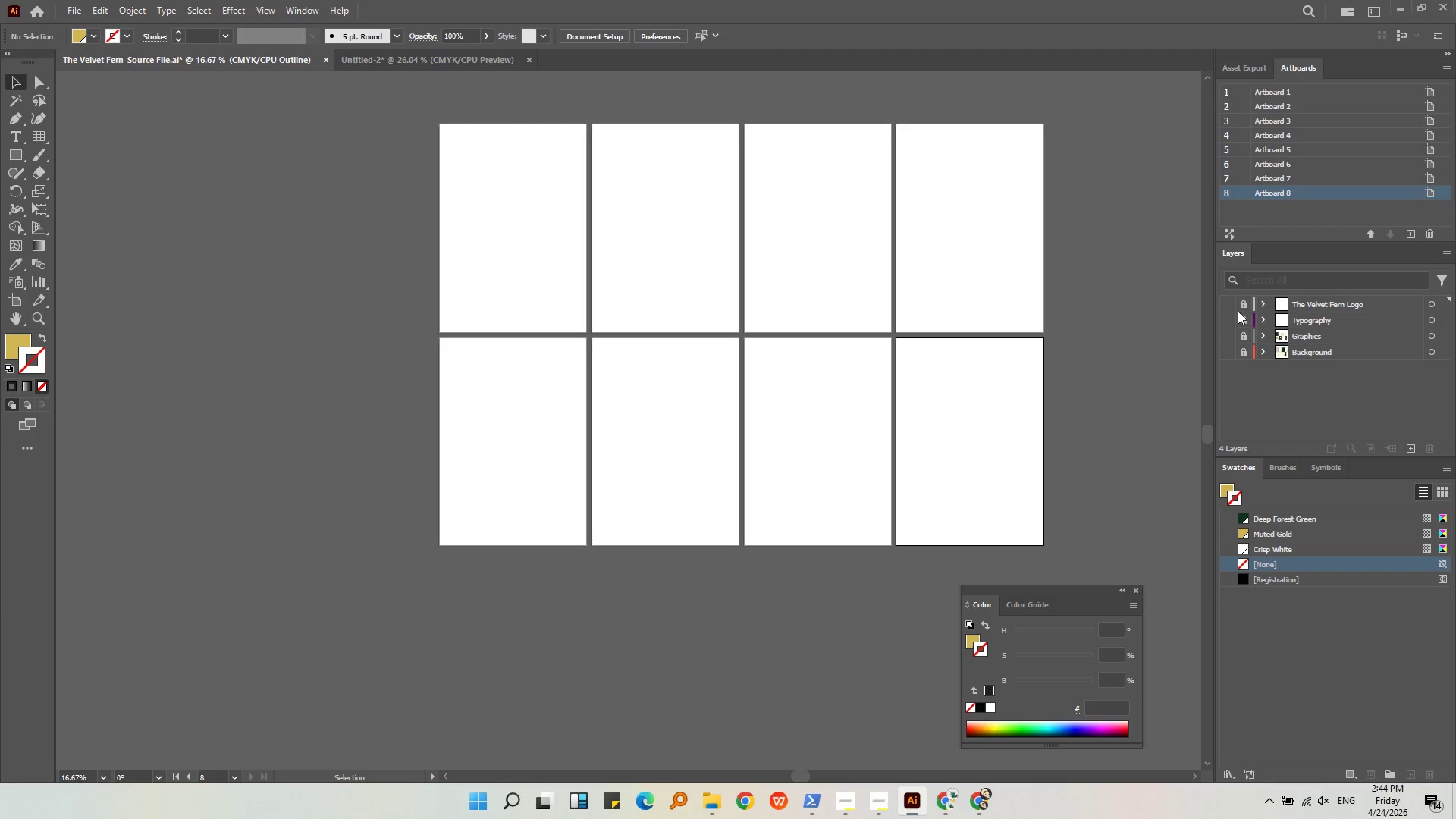 
double_click([1230, 326])
 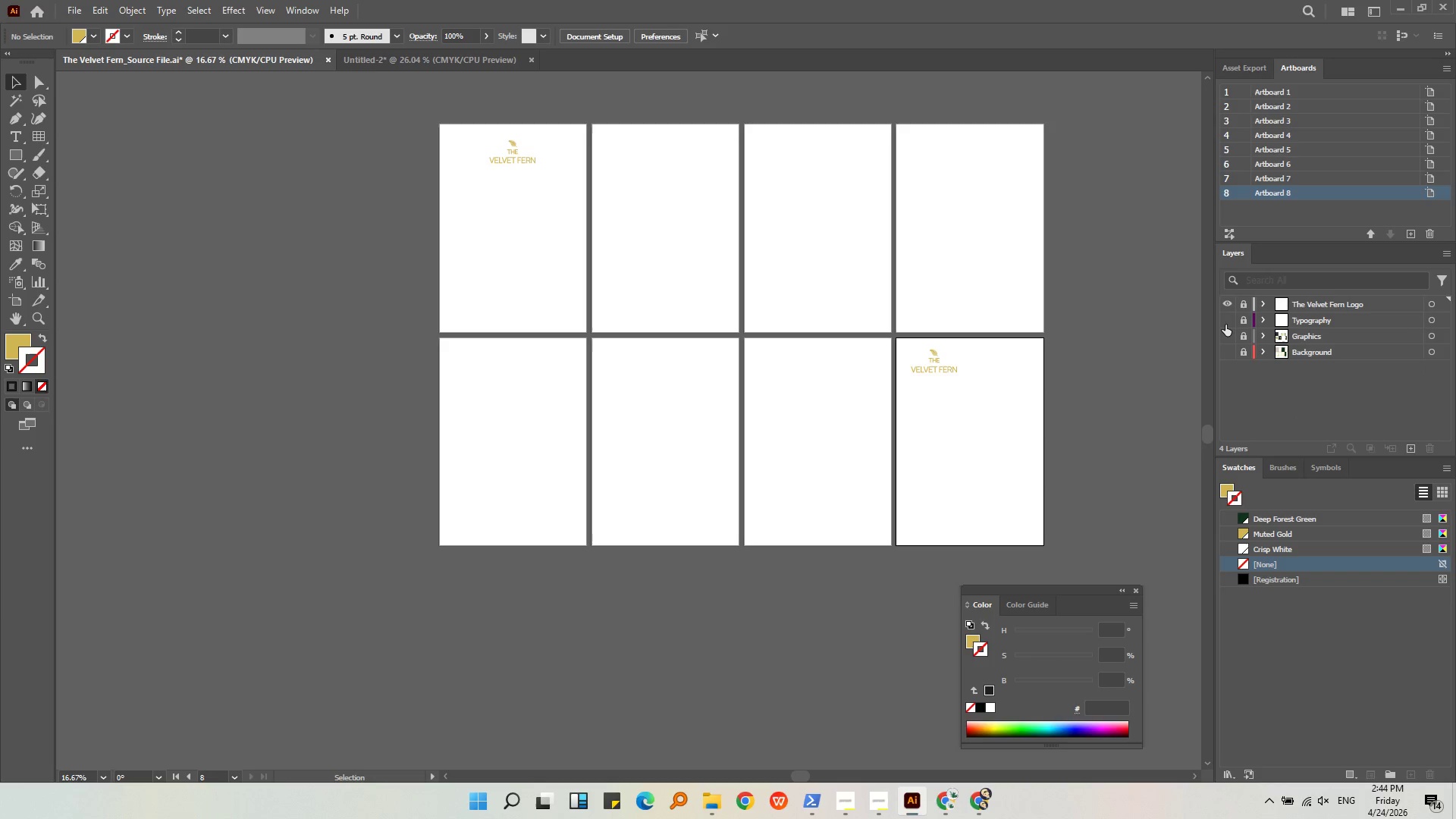 
triple_click([1225, 324])
 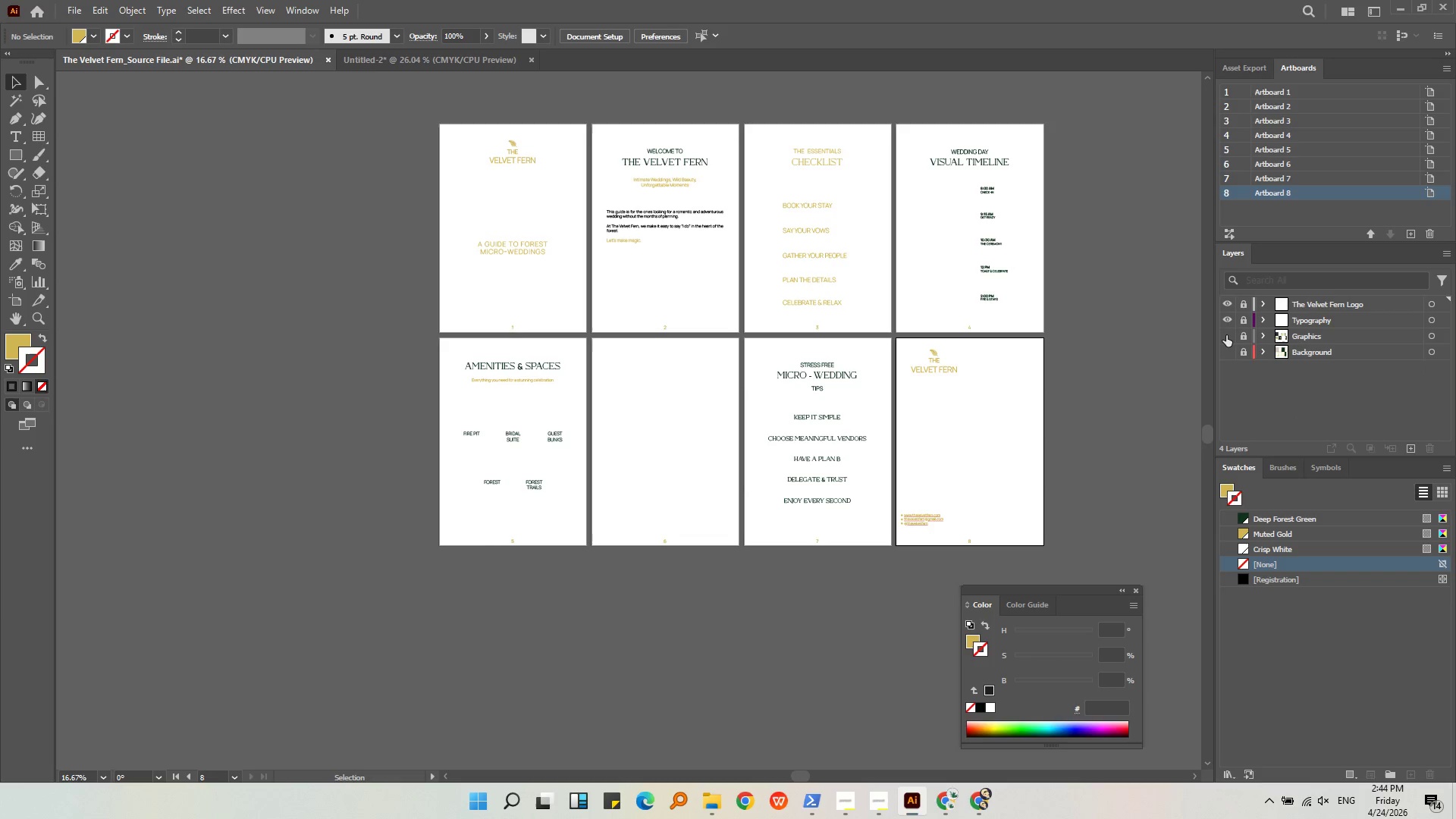 
triple_click([1226, 335])
 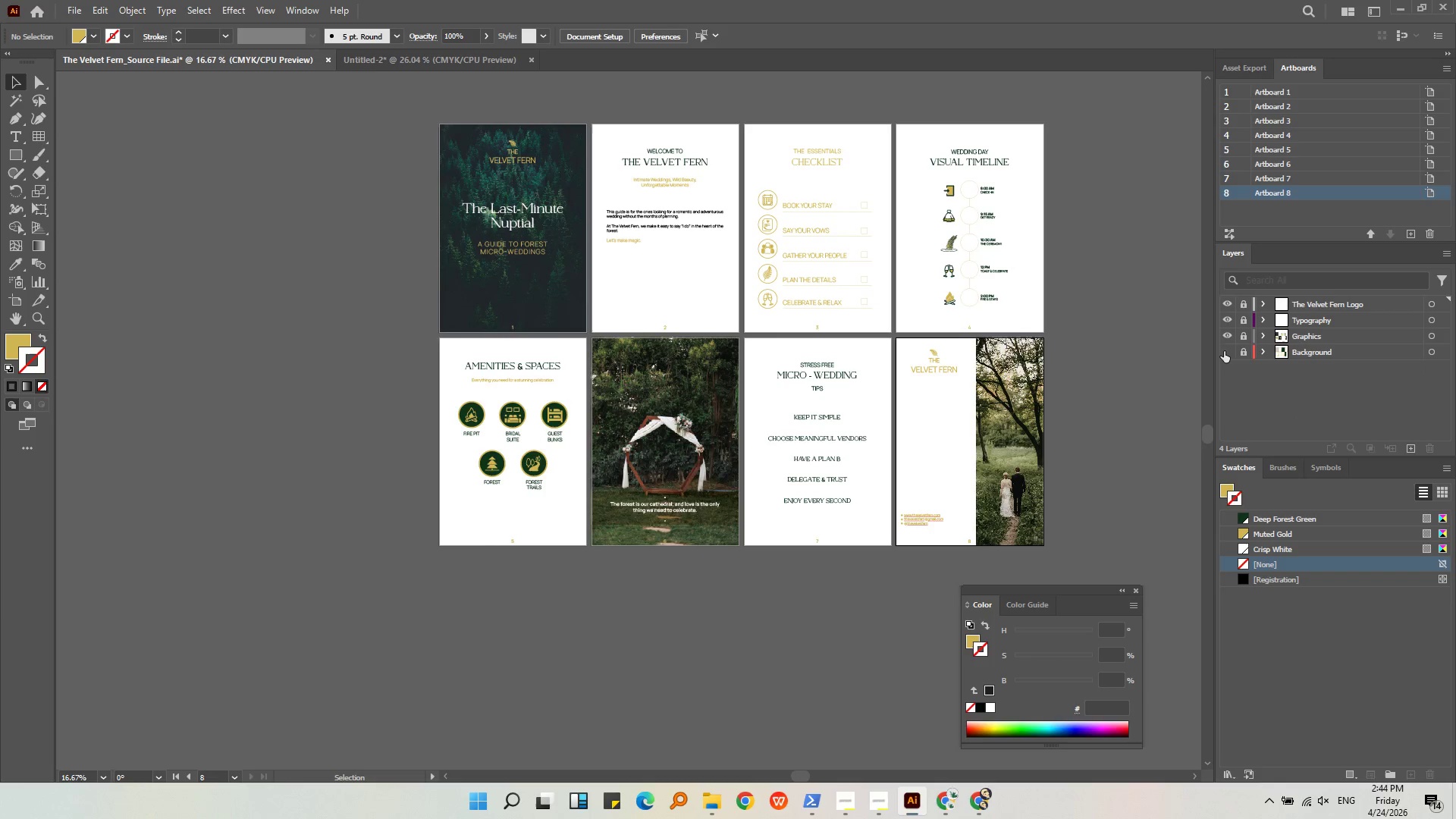 
triple_click([1224, 351])
 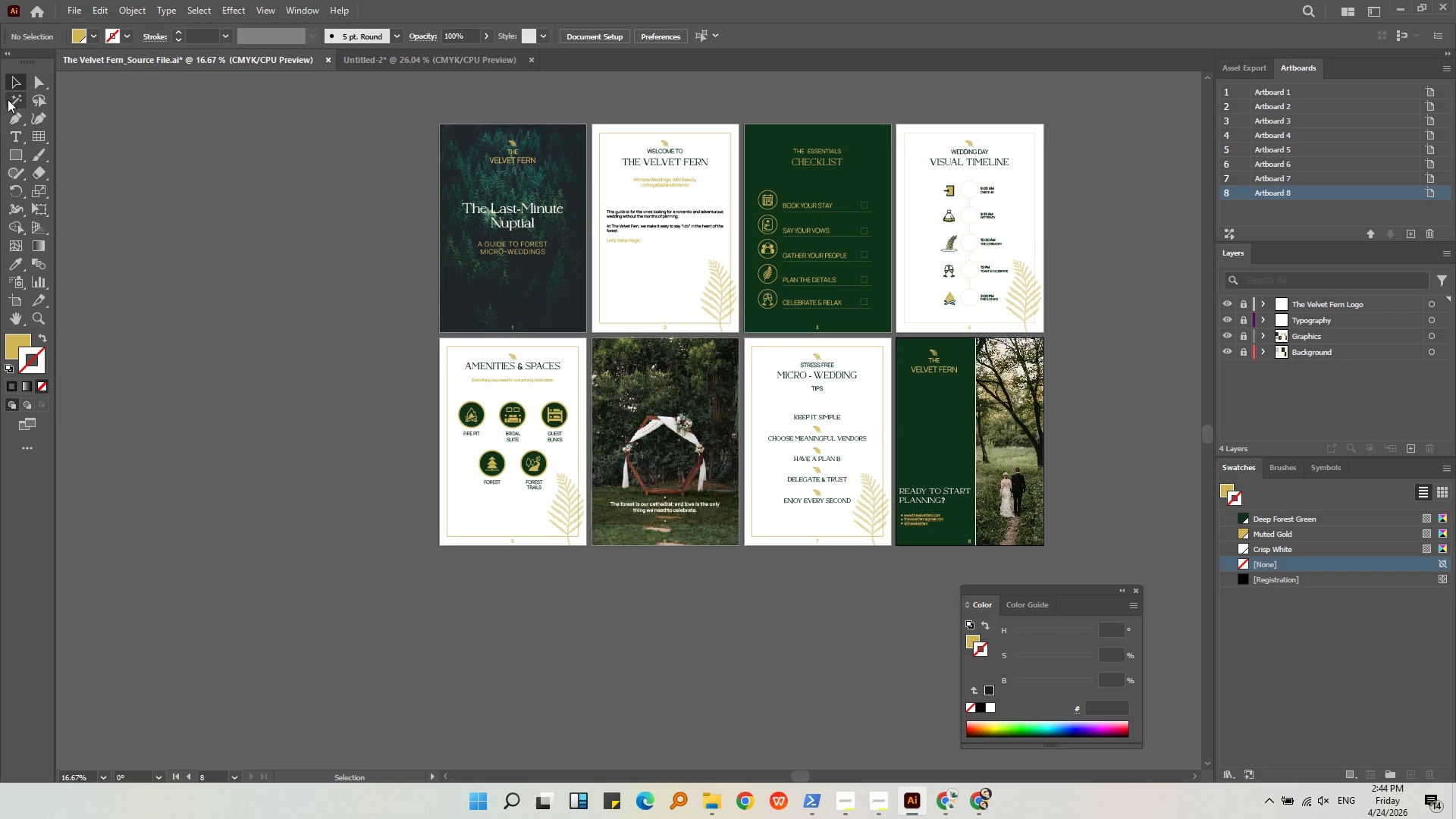 
double_click([126, 153])
 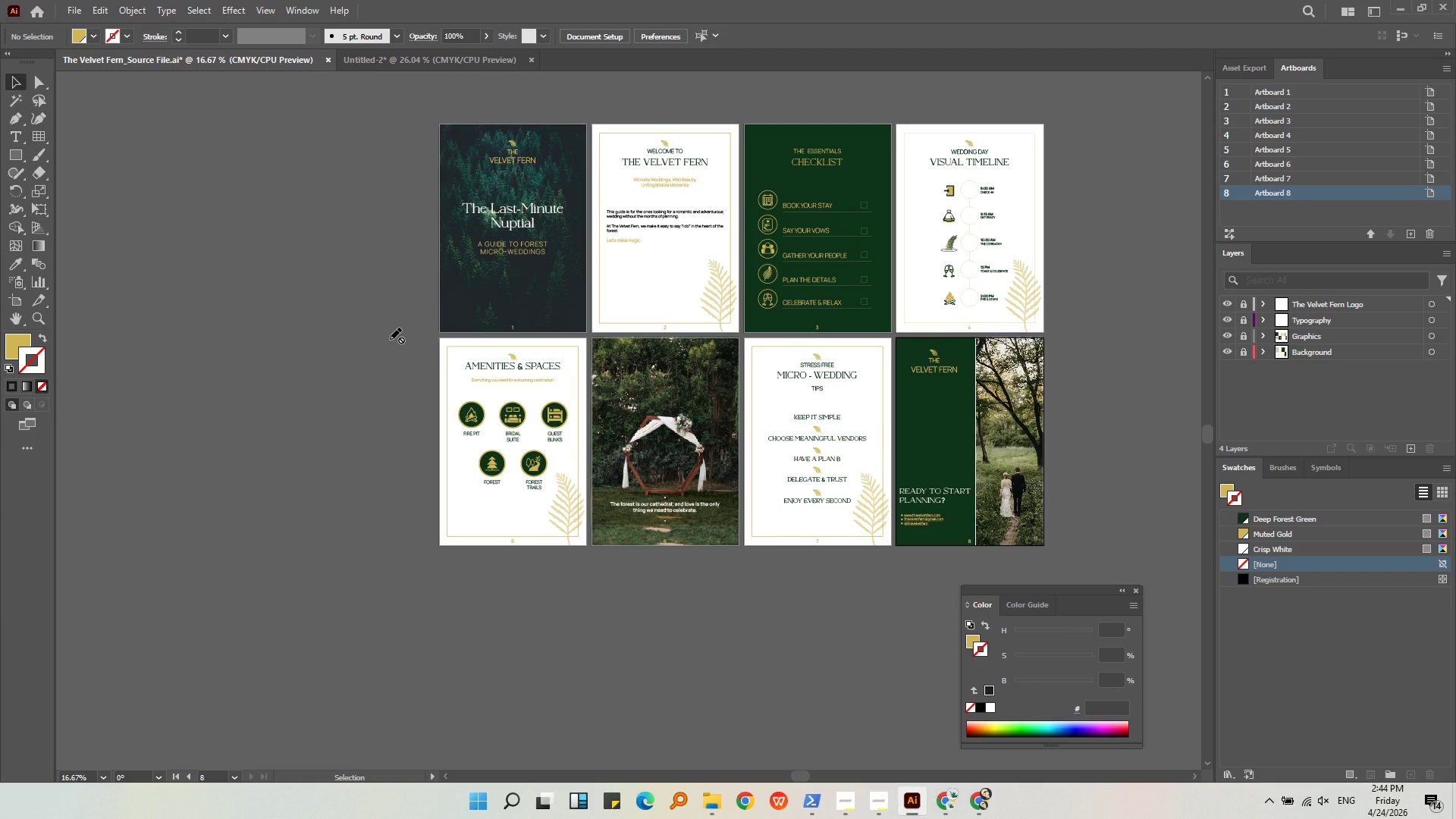 
hold_key(key=AltLeft, duration=0.59)
scroll: coordinate [598, 330], scroll_direction: up, amount: 1.0
 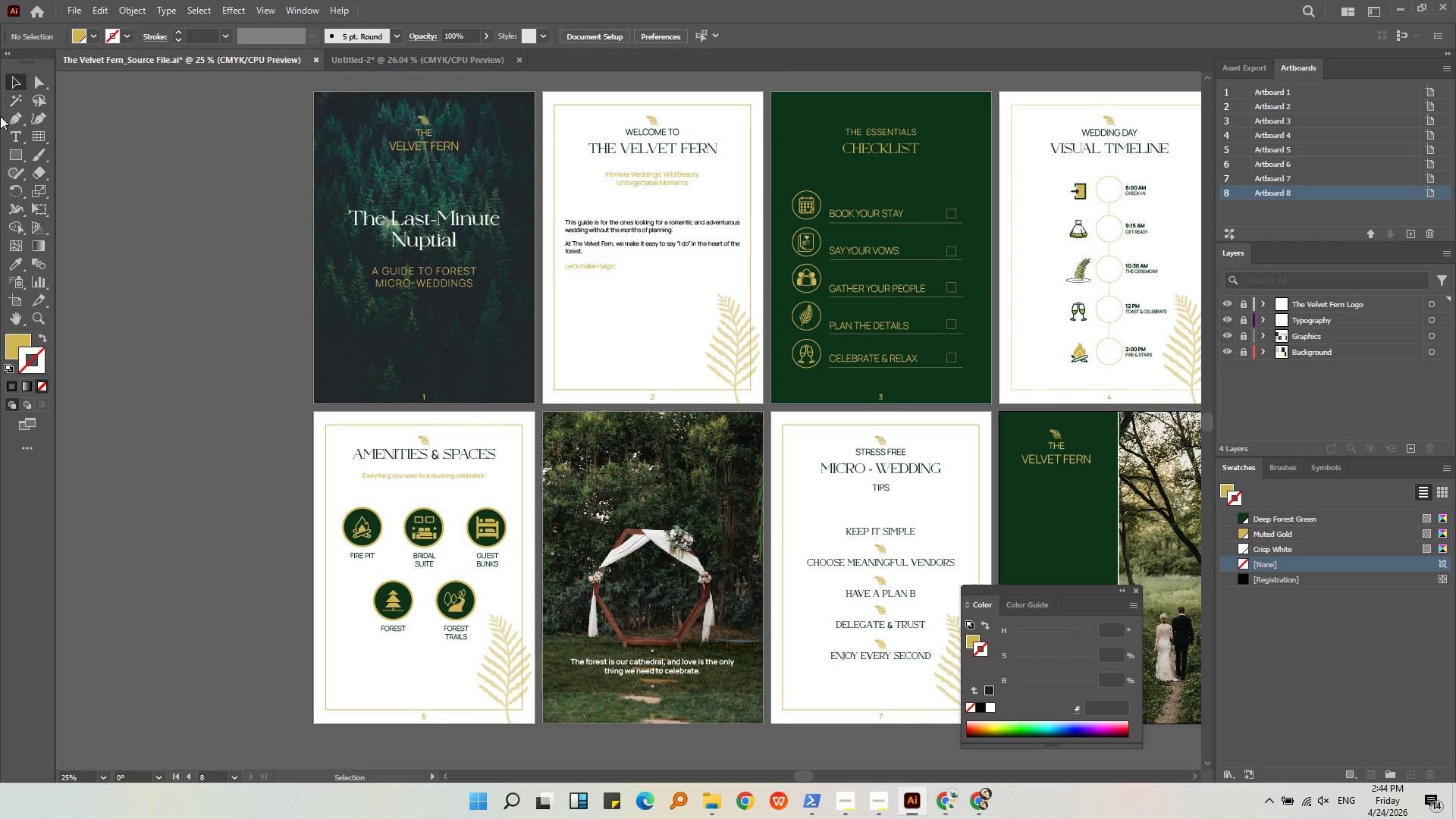 
double_click([129, 137])
 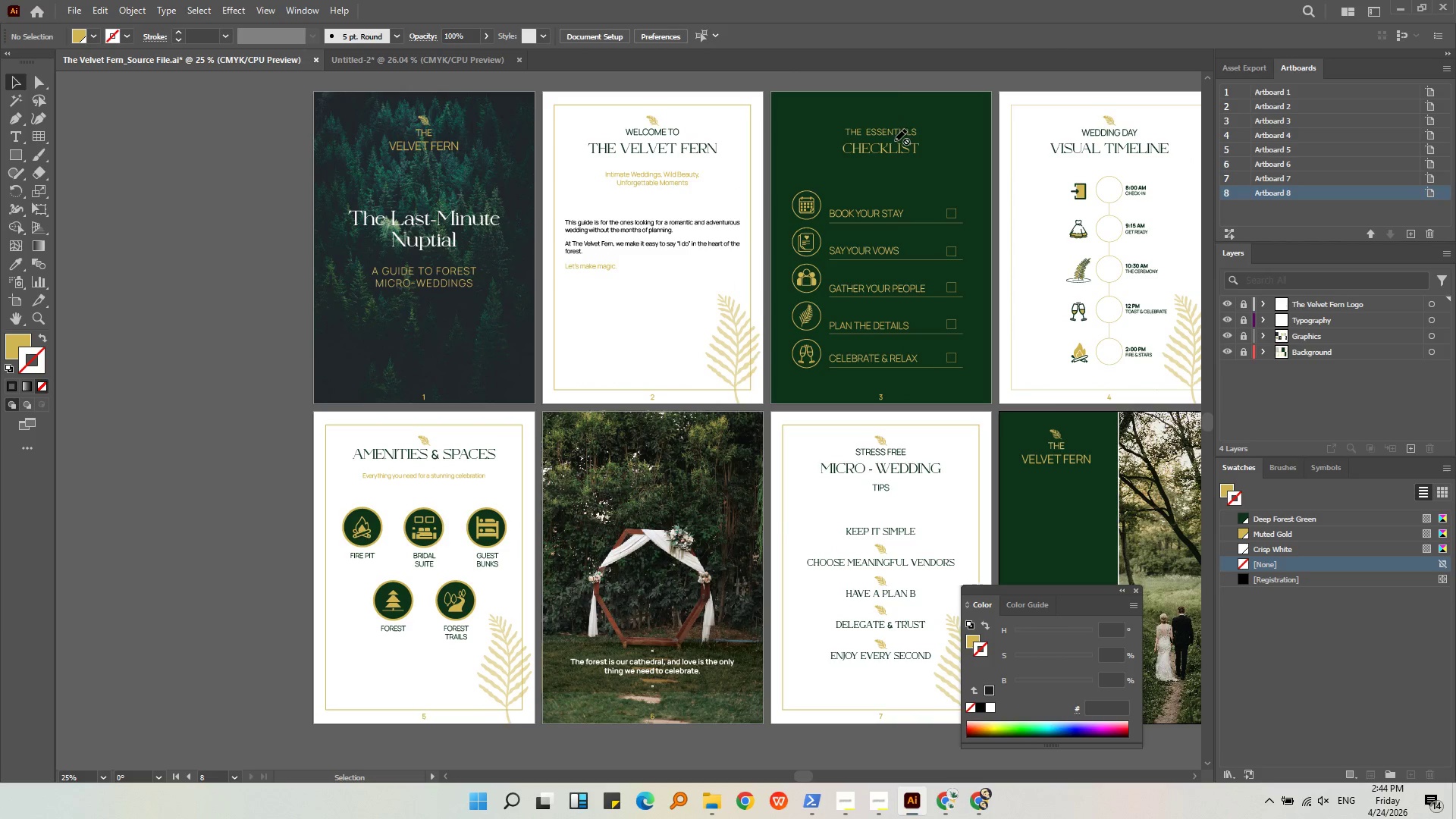 
left_click([890, 105])
 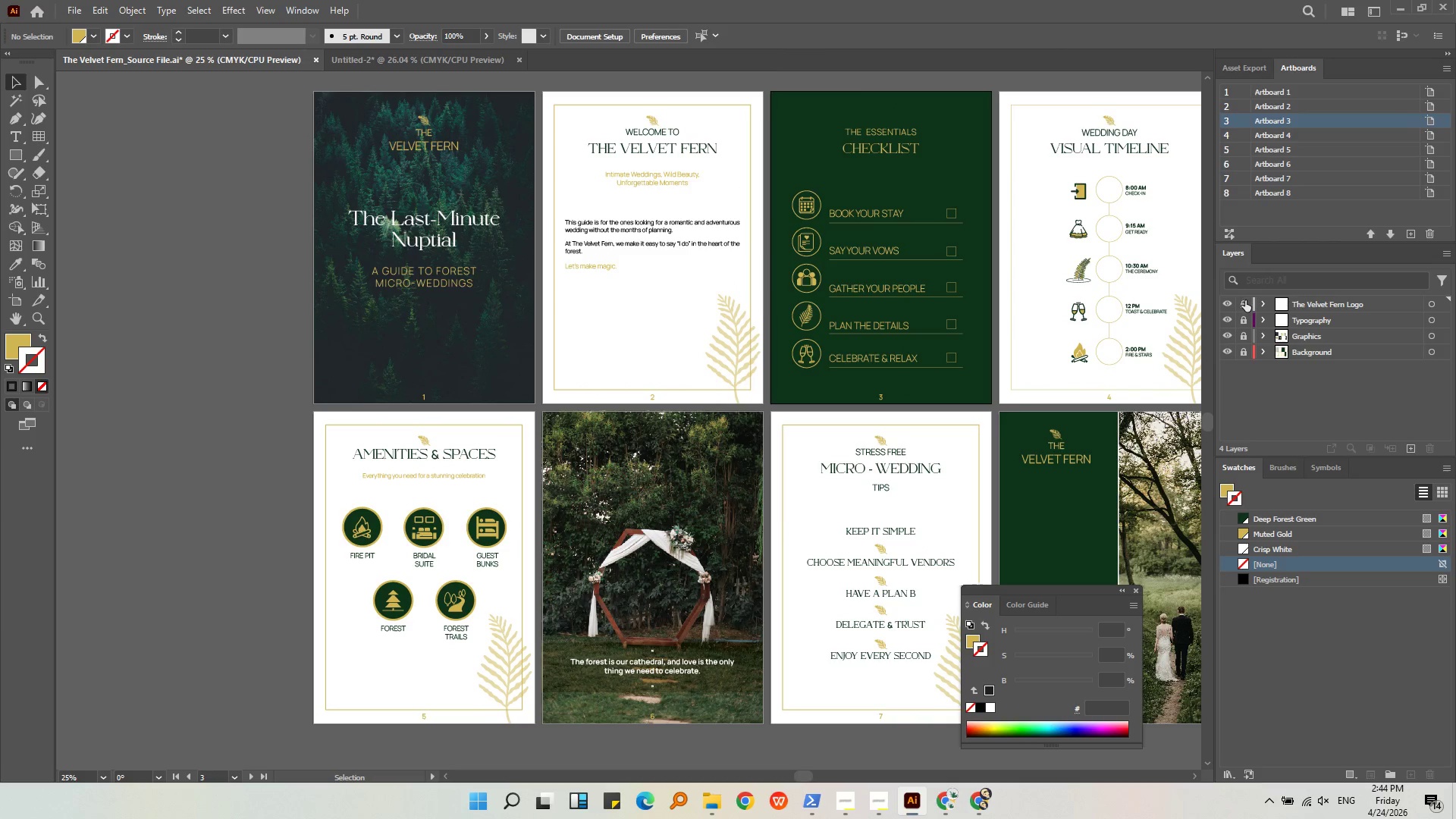 
double_click([1241, 322])
 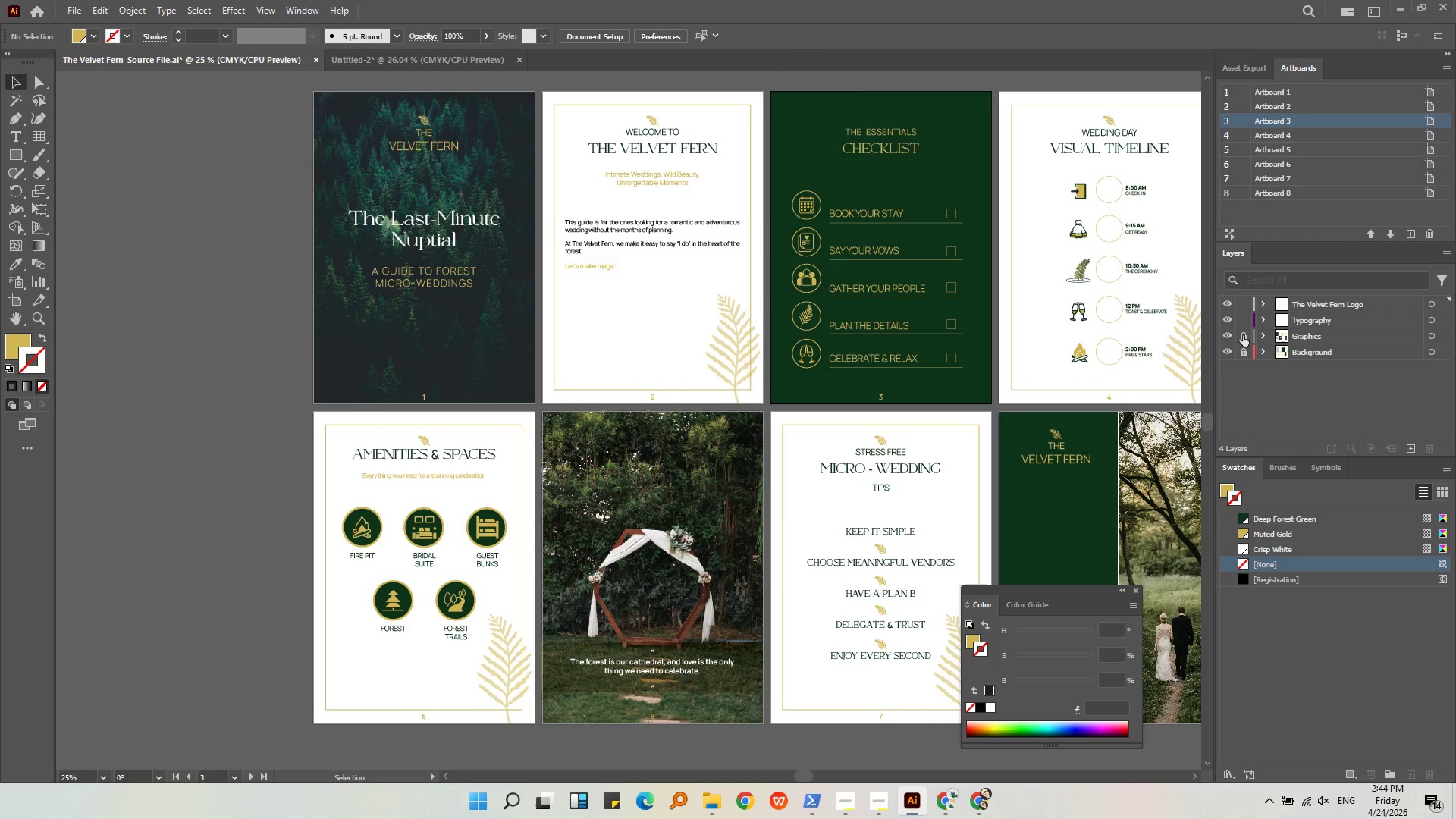 
triple_click([1243, 336])
 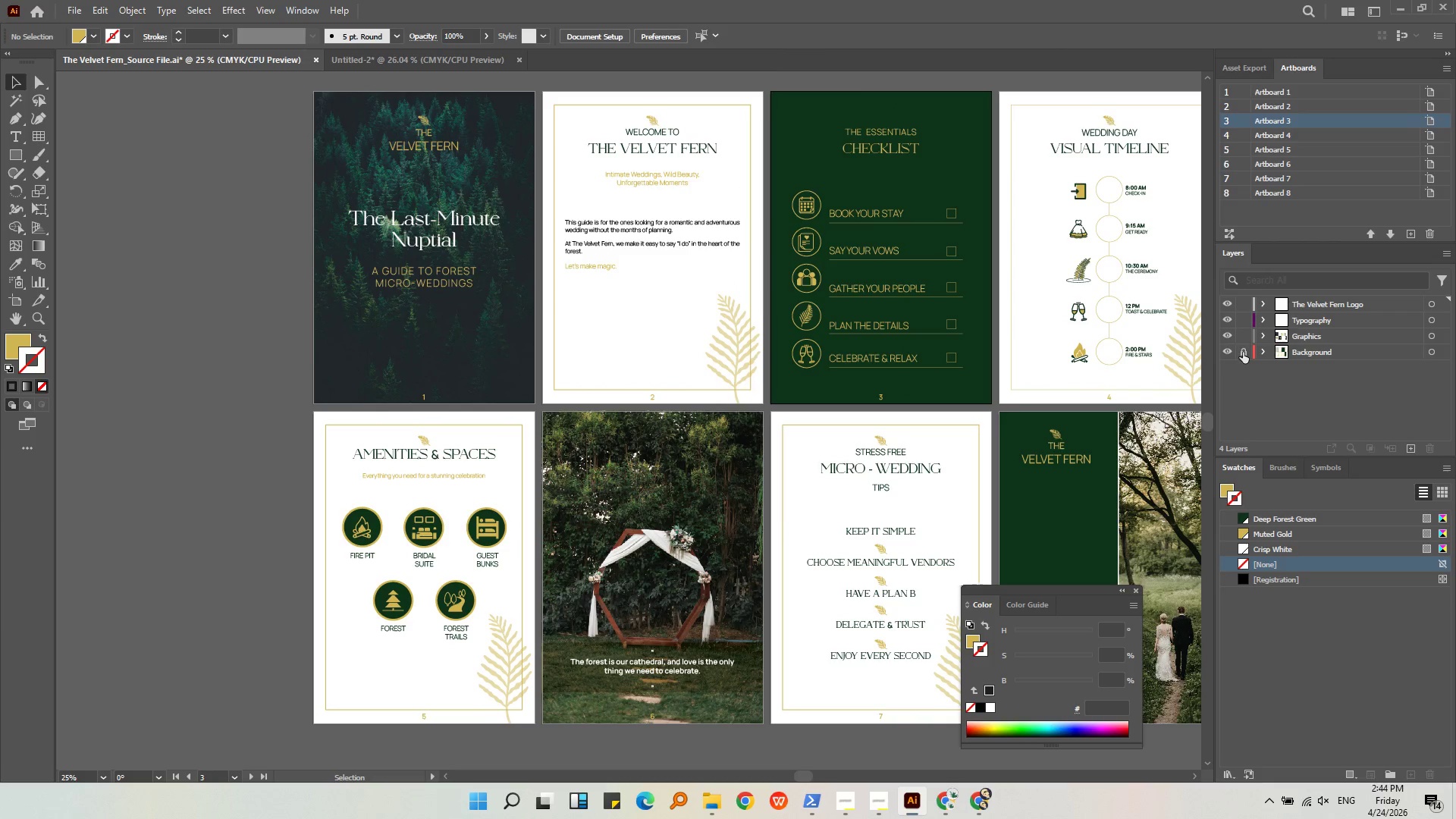 
triple_click([1241, 353])
 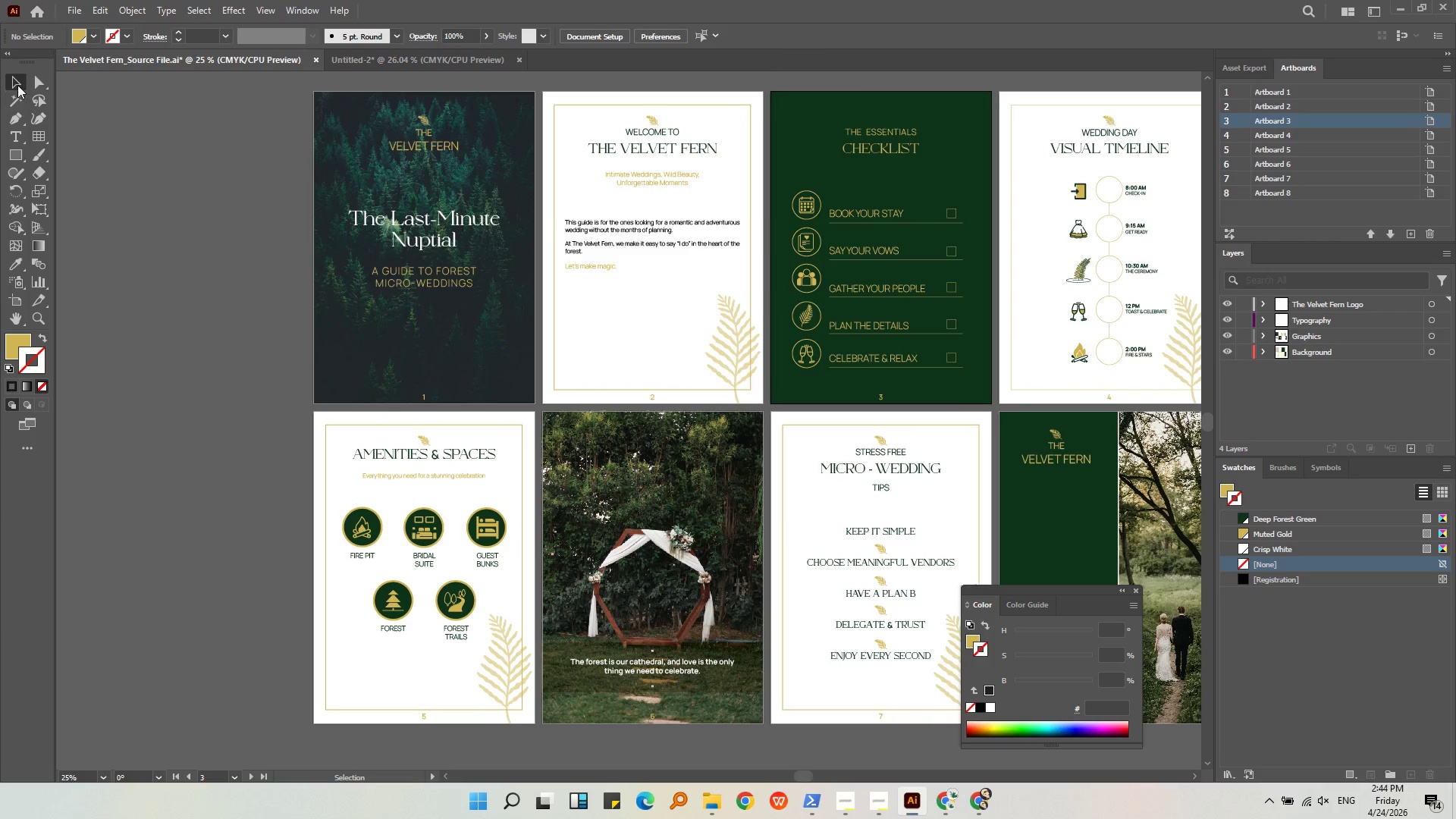 
double_click([171, 157])
 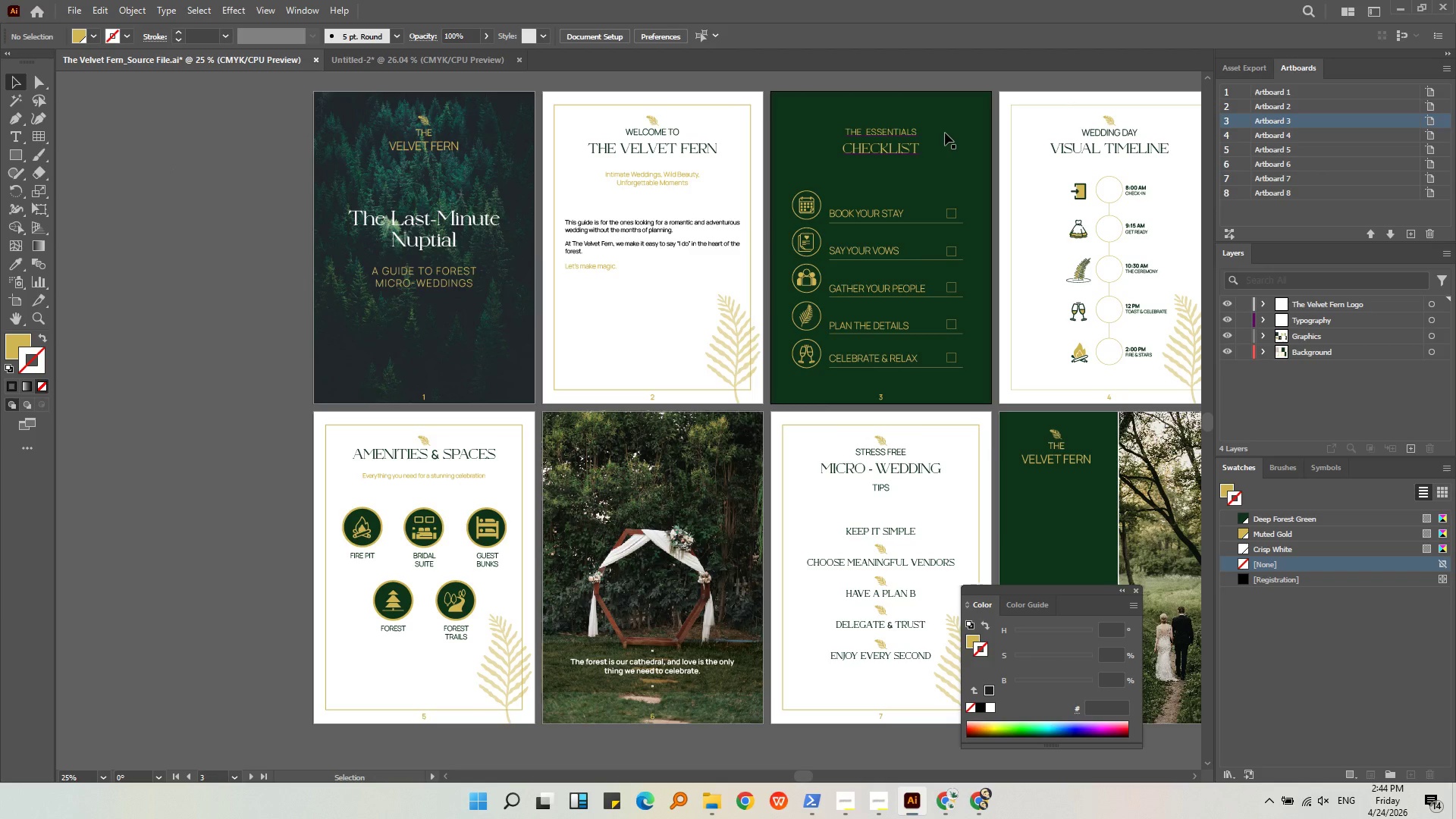 
left_click([944, 125])
 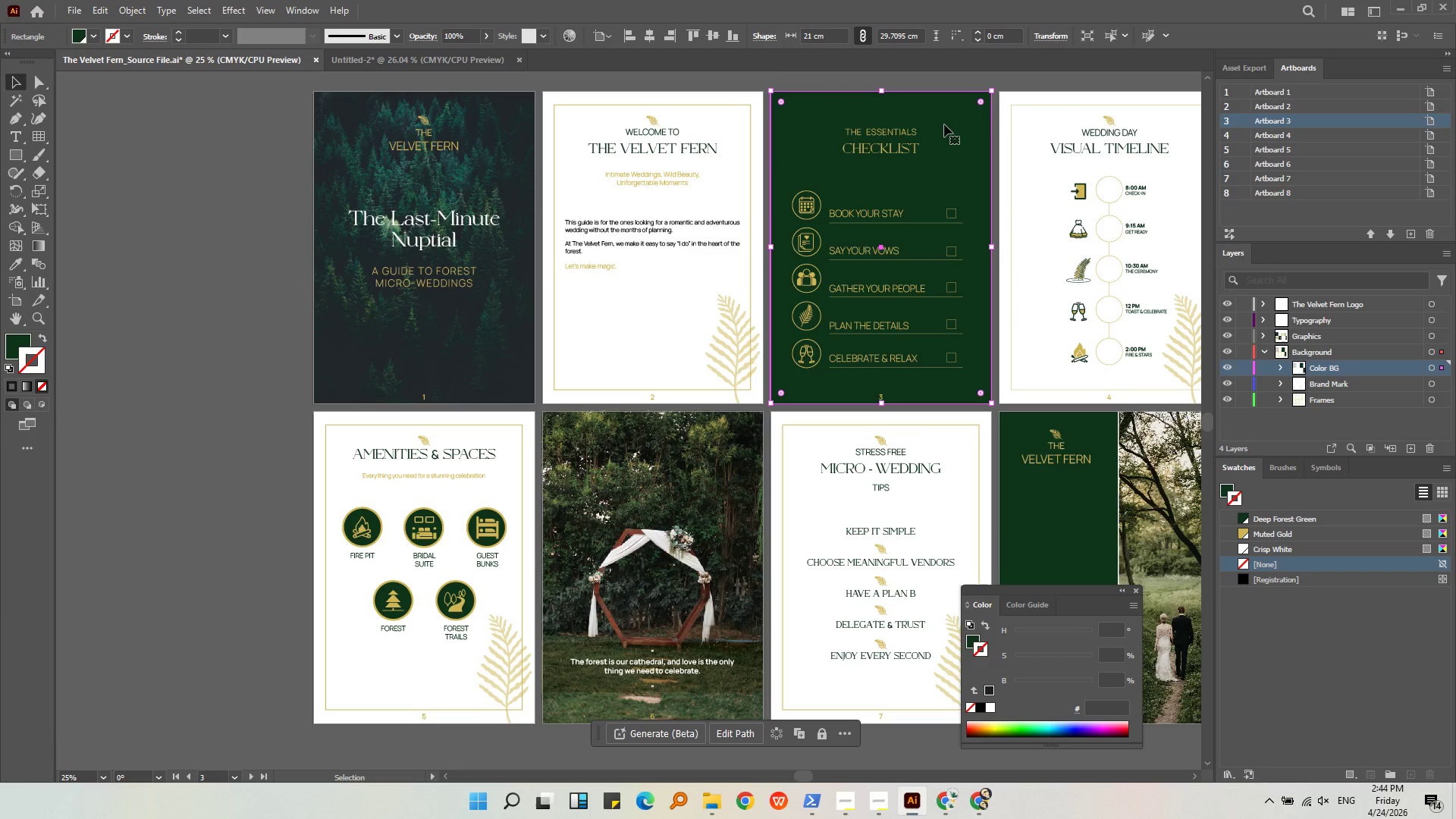 
right_click([944, 124])
 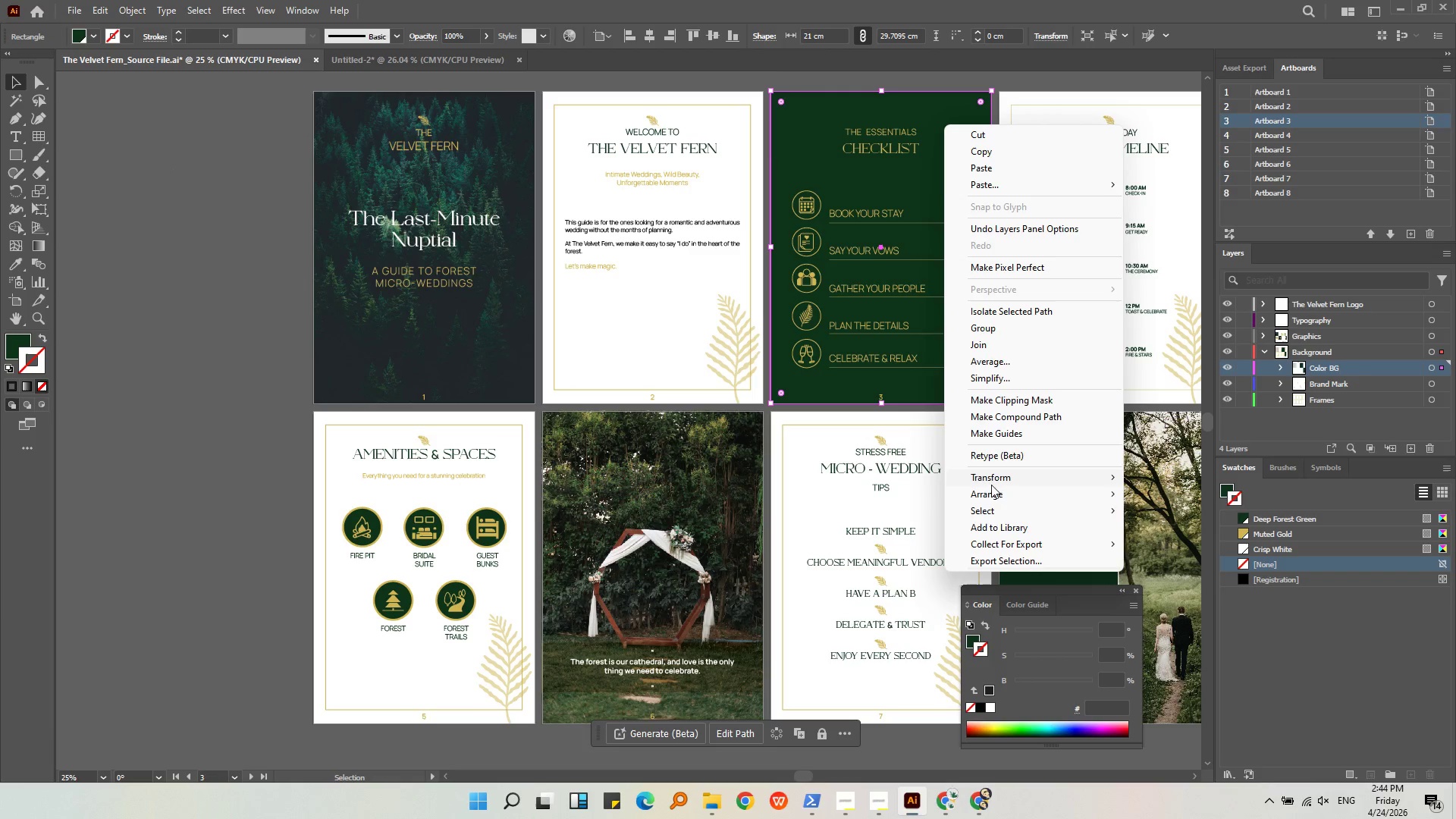 
left_click([990, 492])
 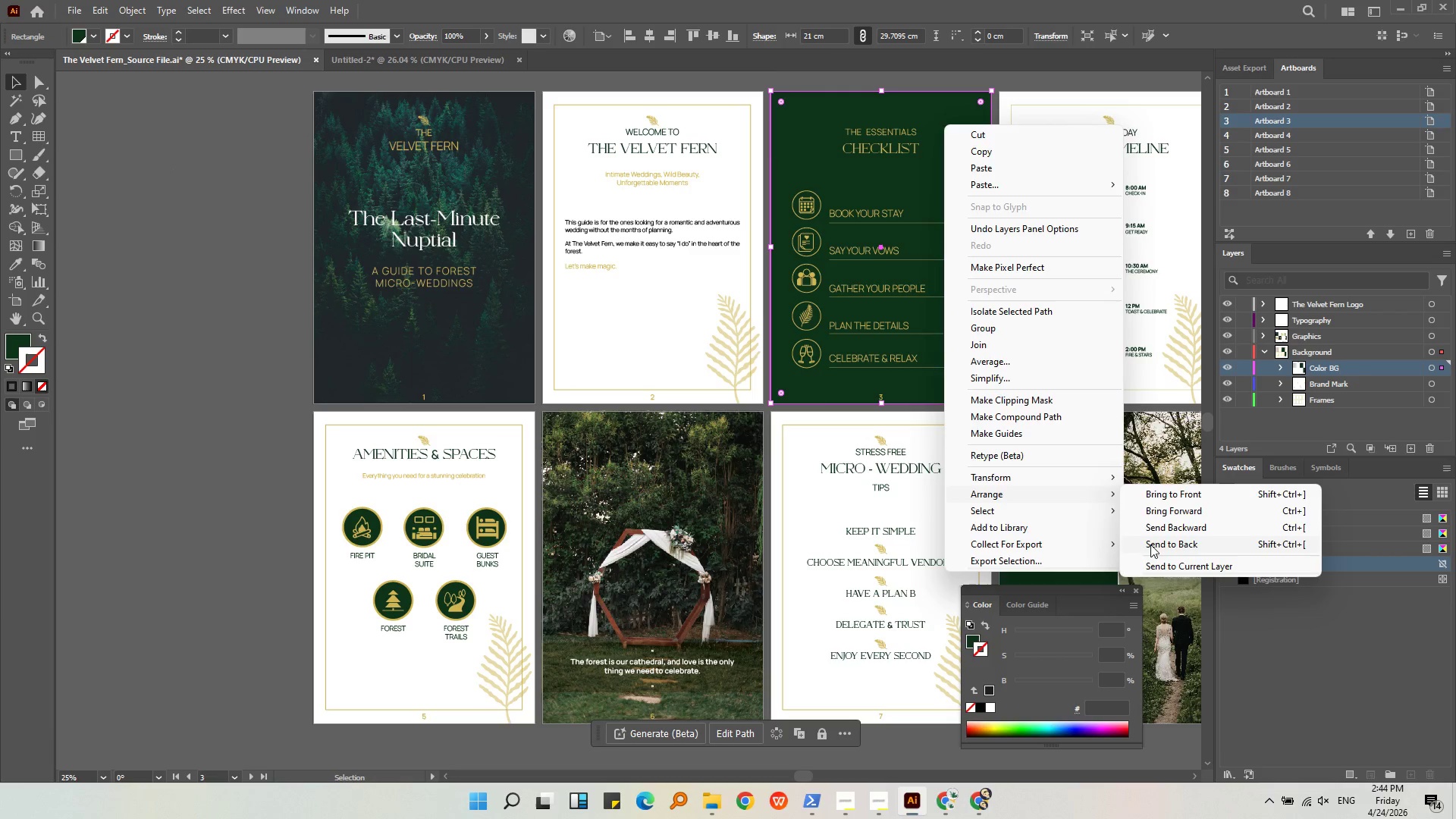 
left_click([1153, 544])
 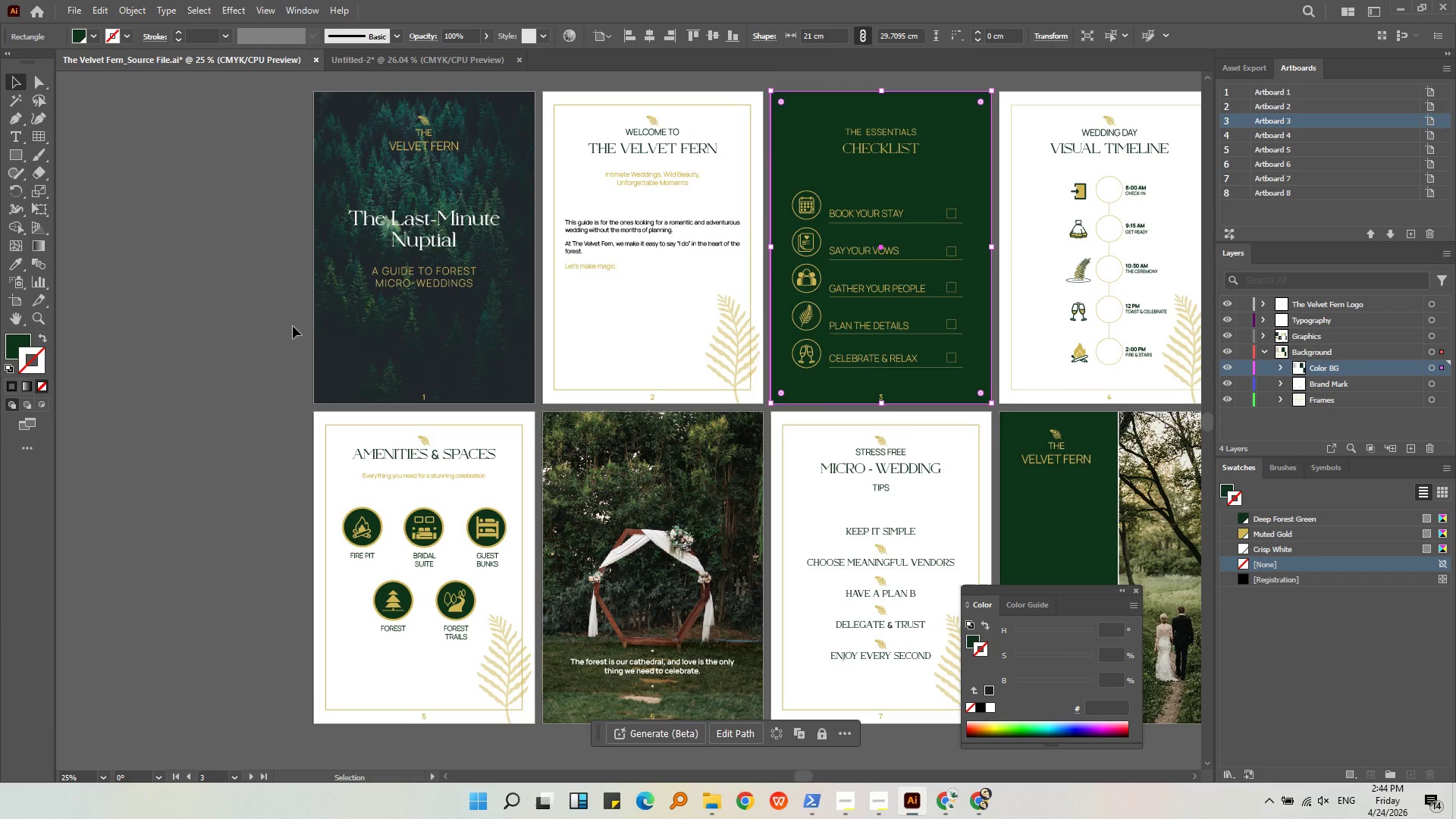 
left_click([249, 325])
 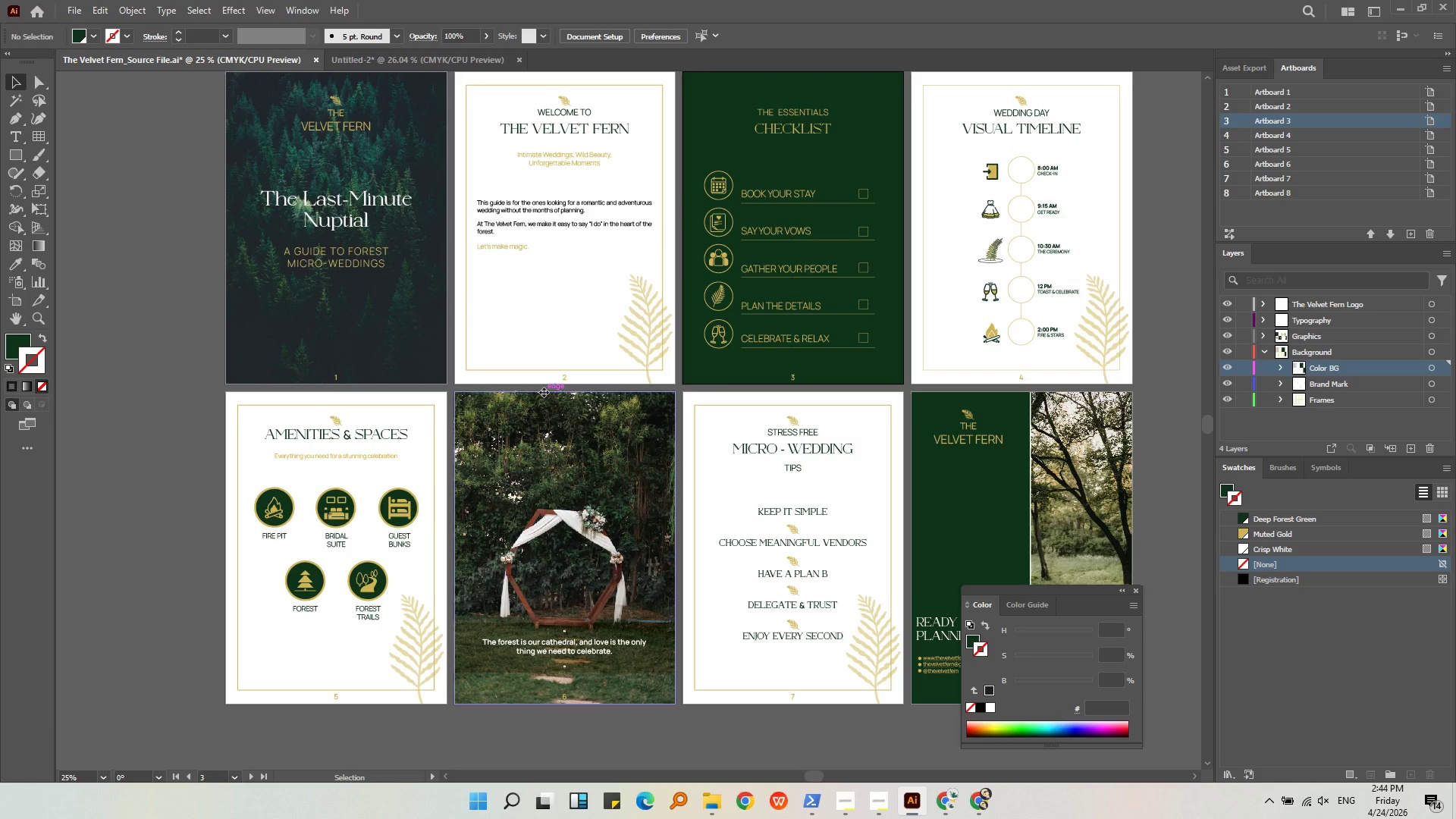 
left_click([1260, 323])
 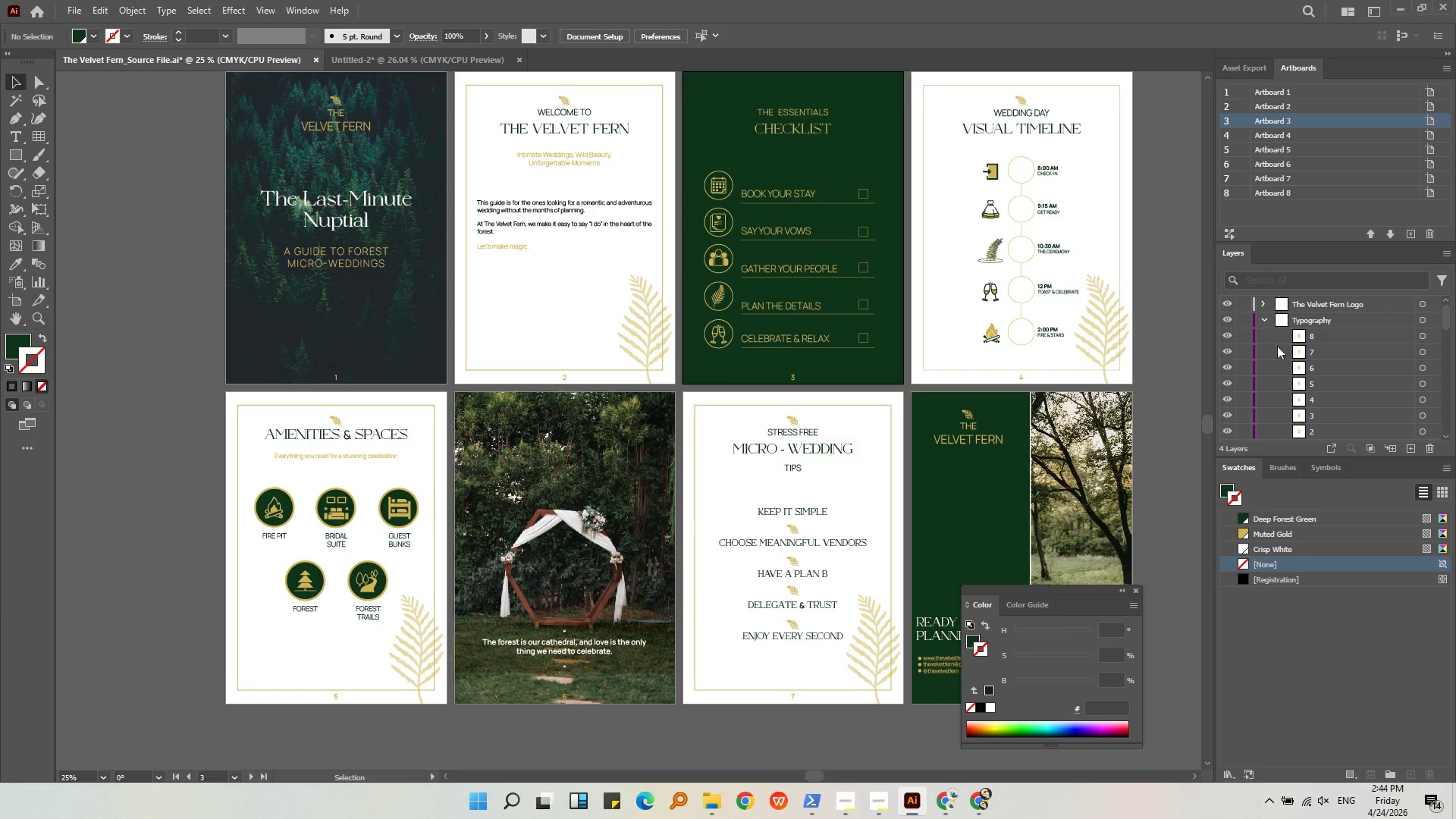 
scroll: coordinate [1288, 362], scroll_direction: down, amount: 10.0
 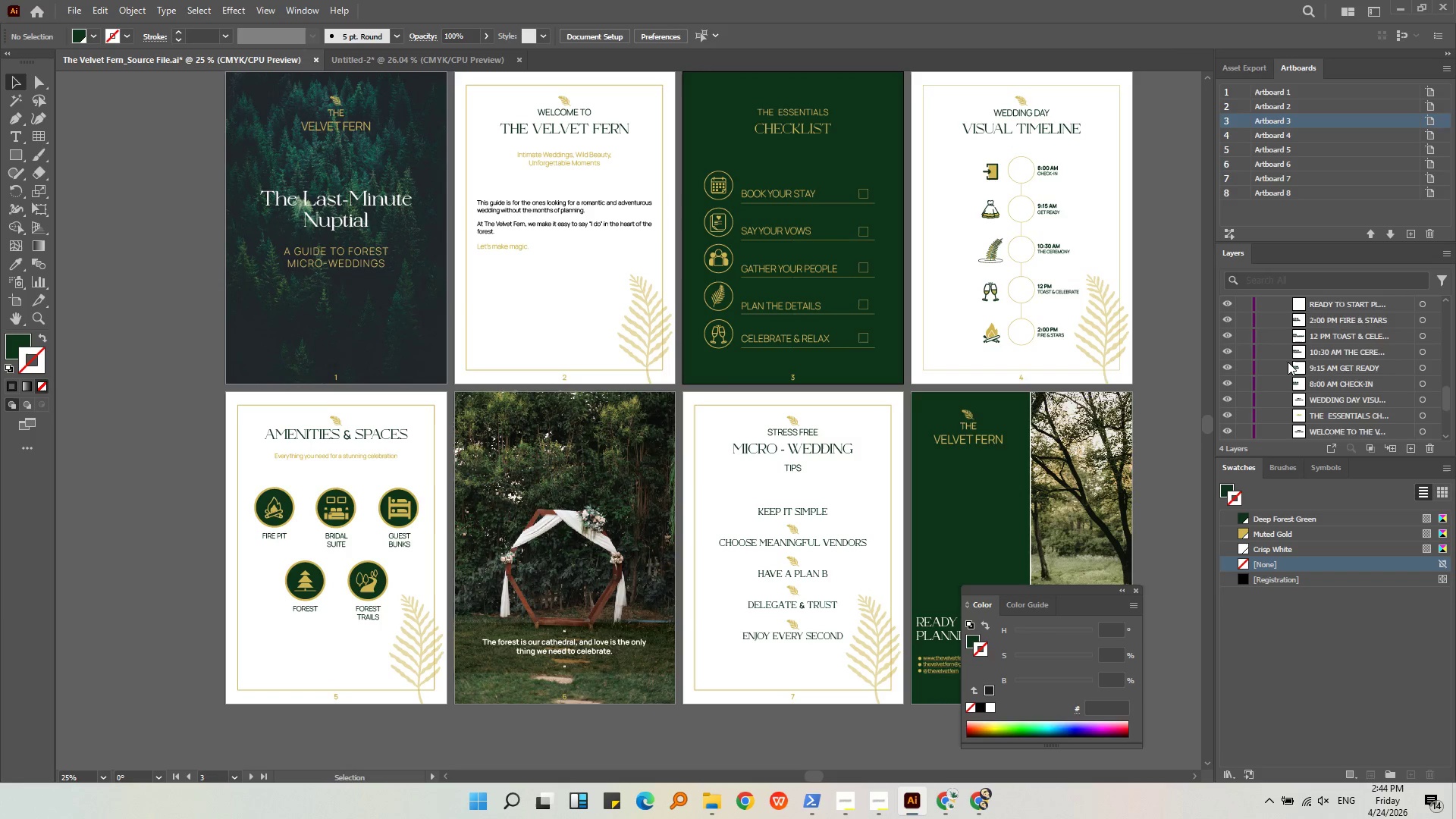 
scroll: coordinate [1288, 362], scroll_direction: up, amount: 13.0
 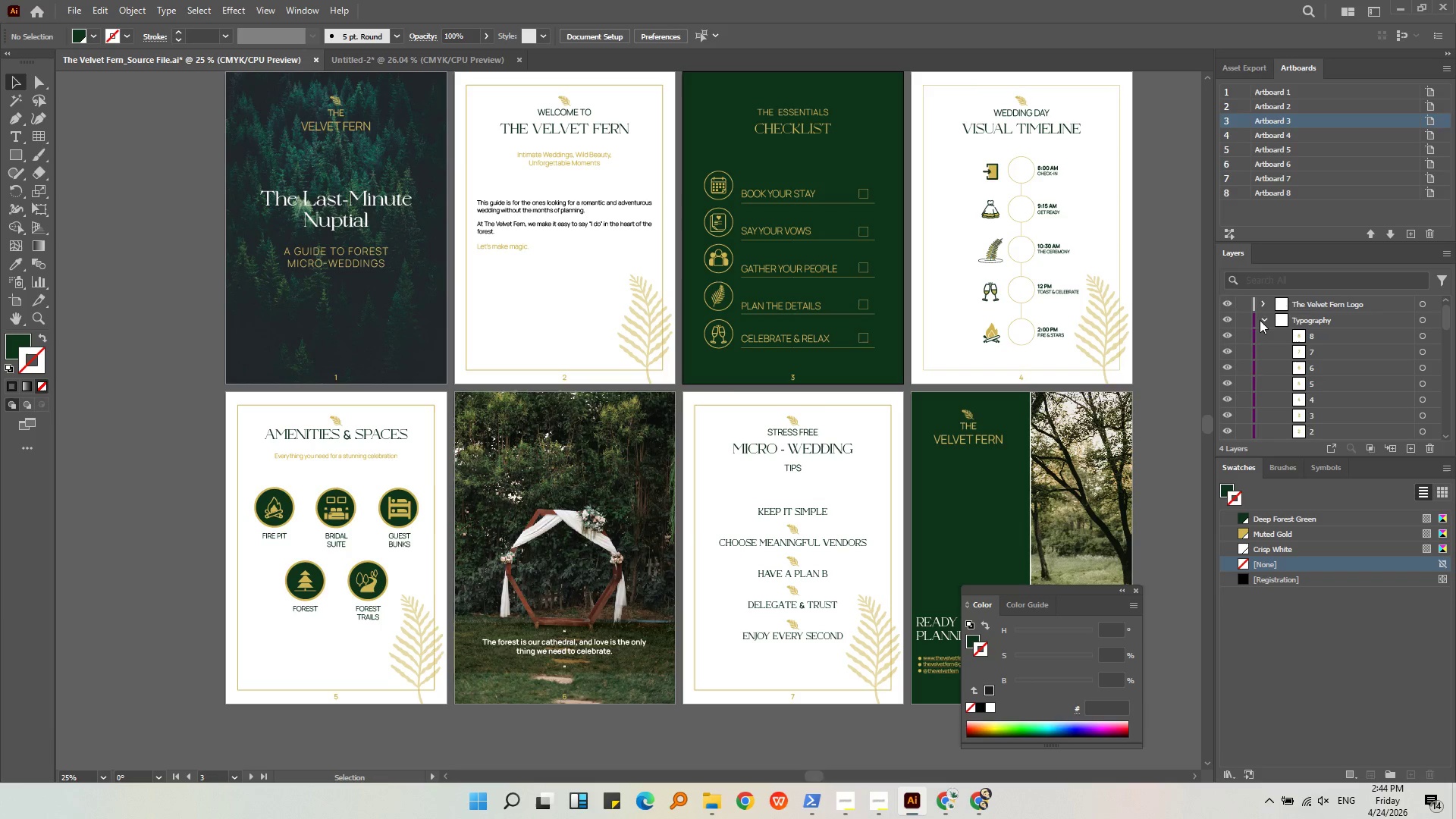 
left_click([1261, 320])
 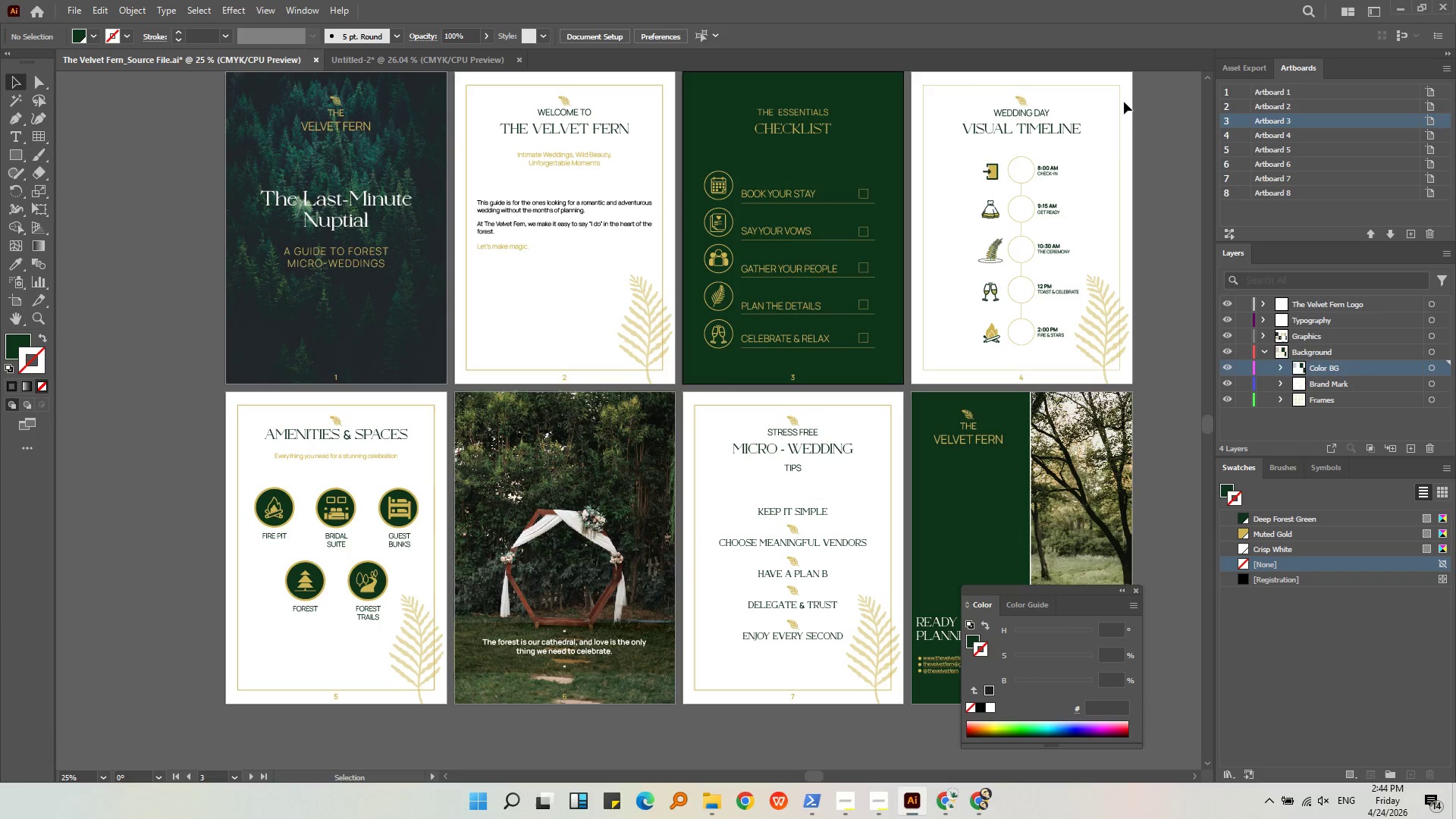 
left_click([1025, 102])
 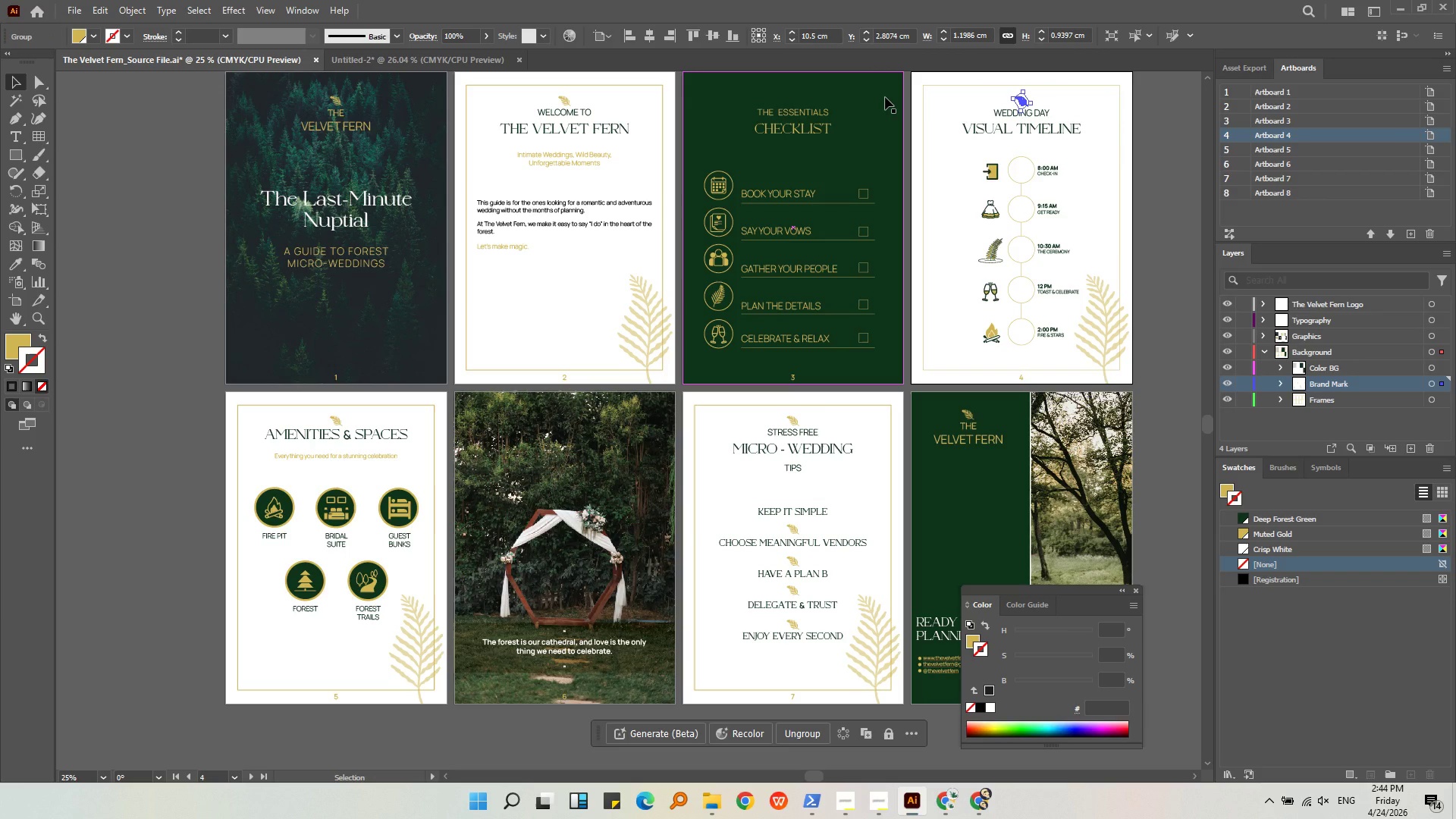 
key(Control+ControlLeft)
 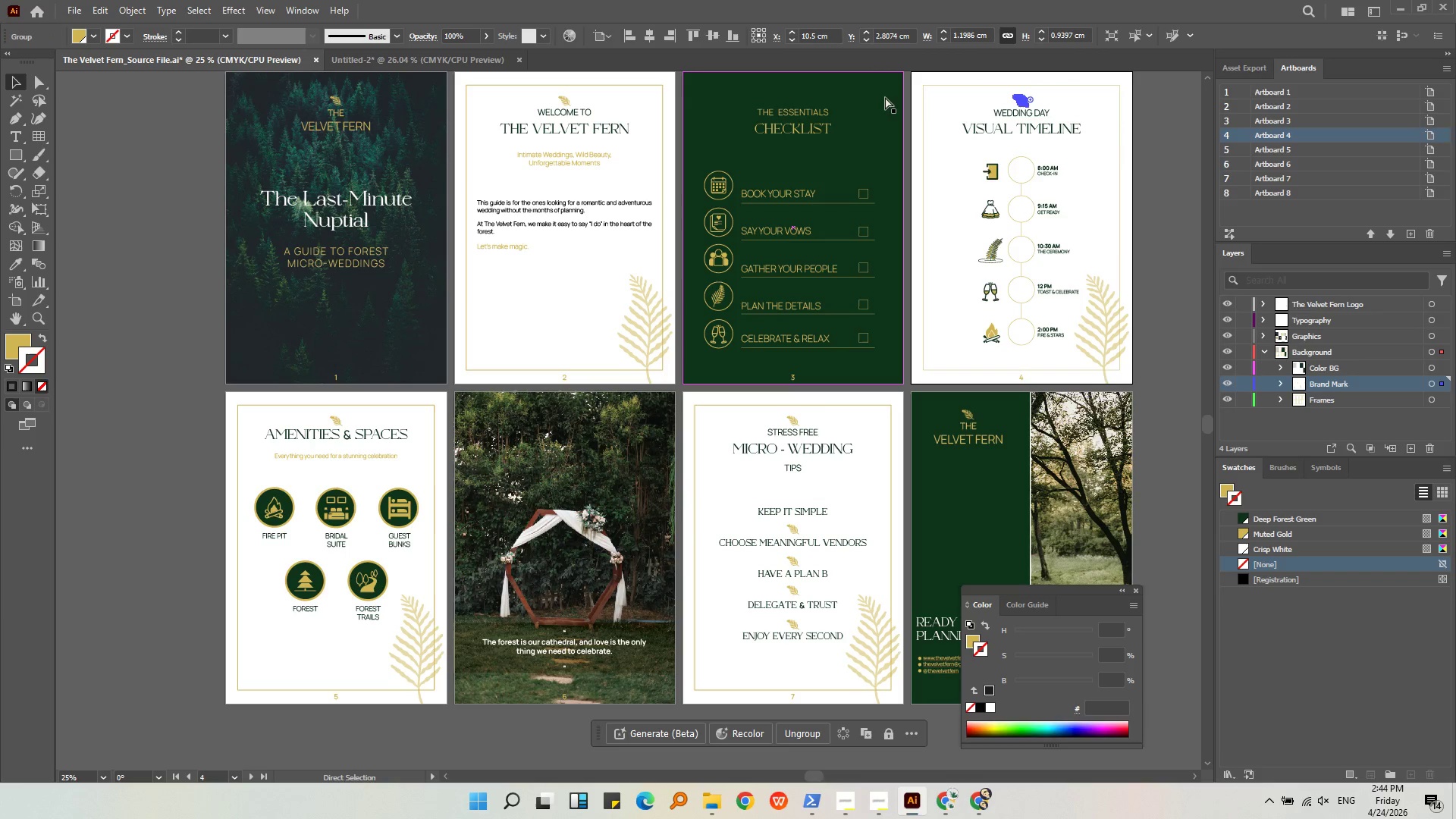 
key(Control+C)
 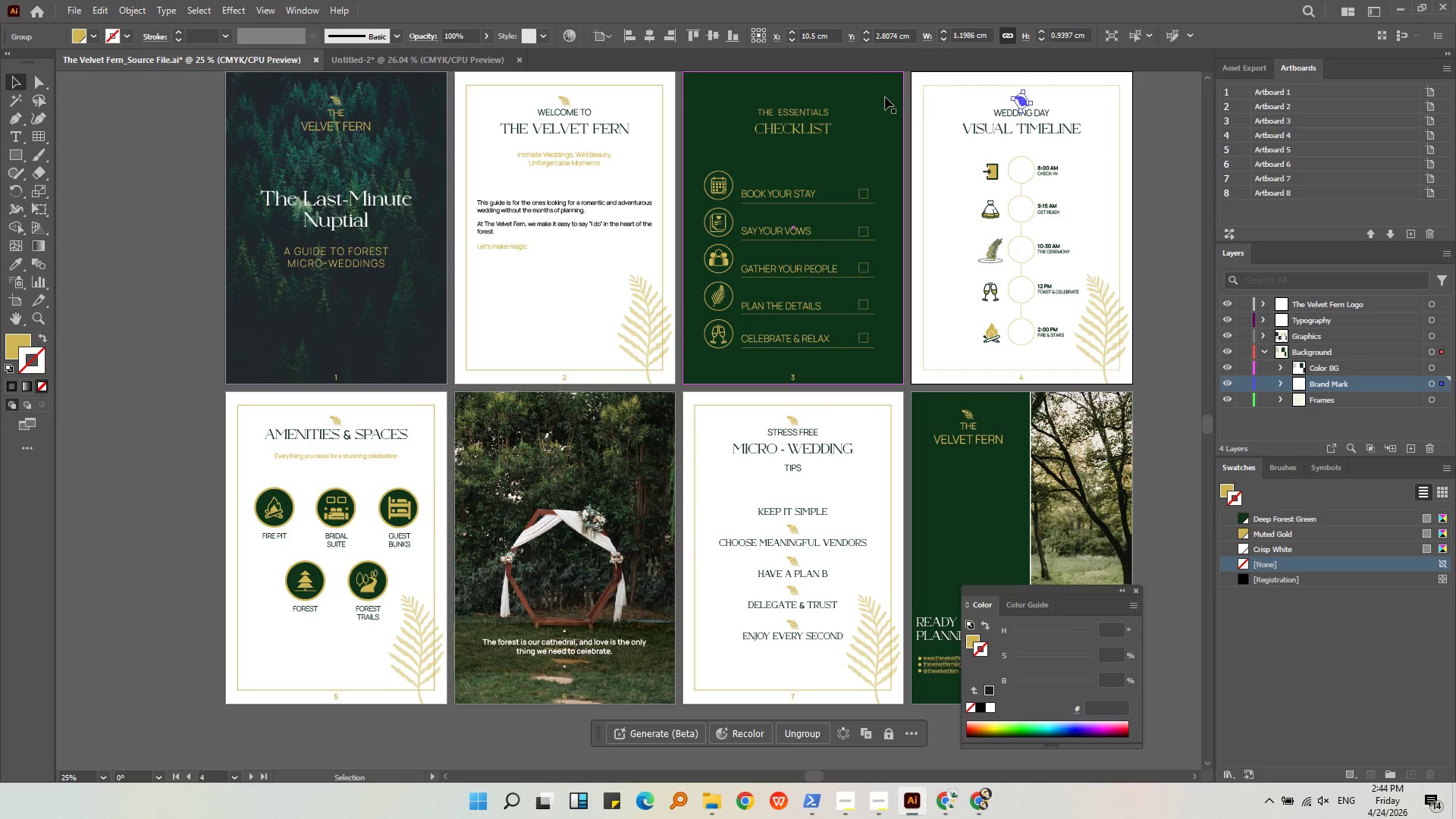 
left_click([885, 97])
 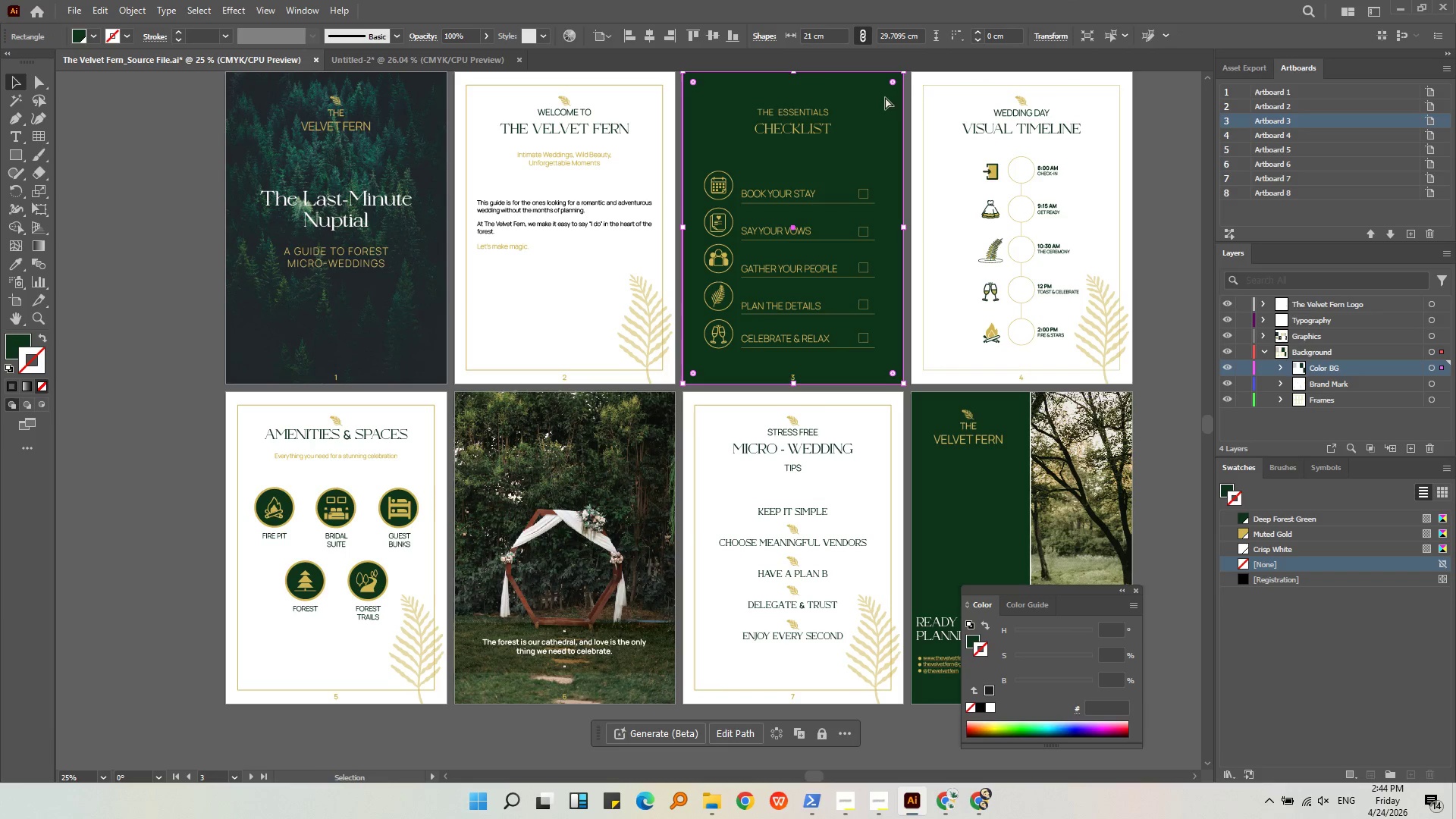 
key(Control+Shift+V)
 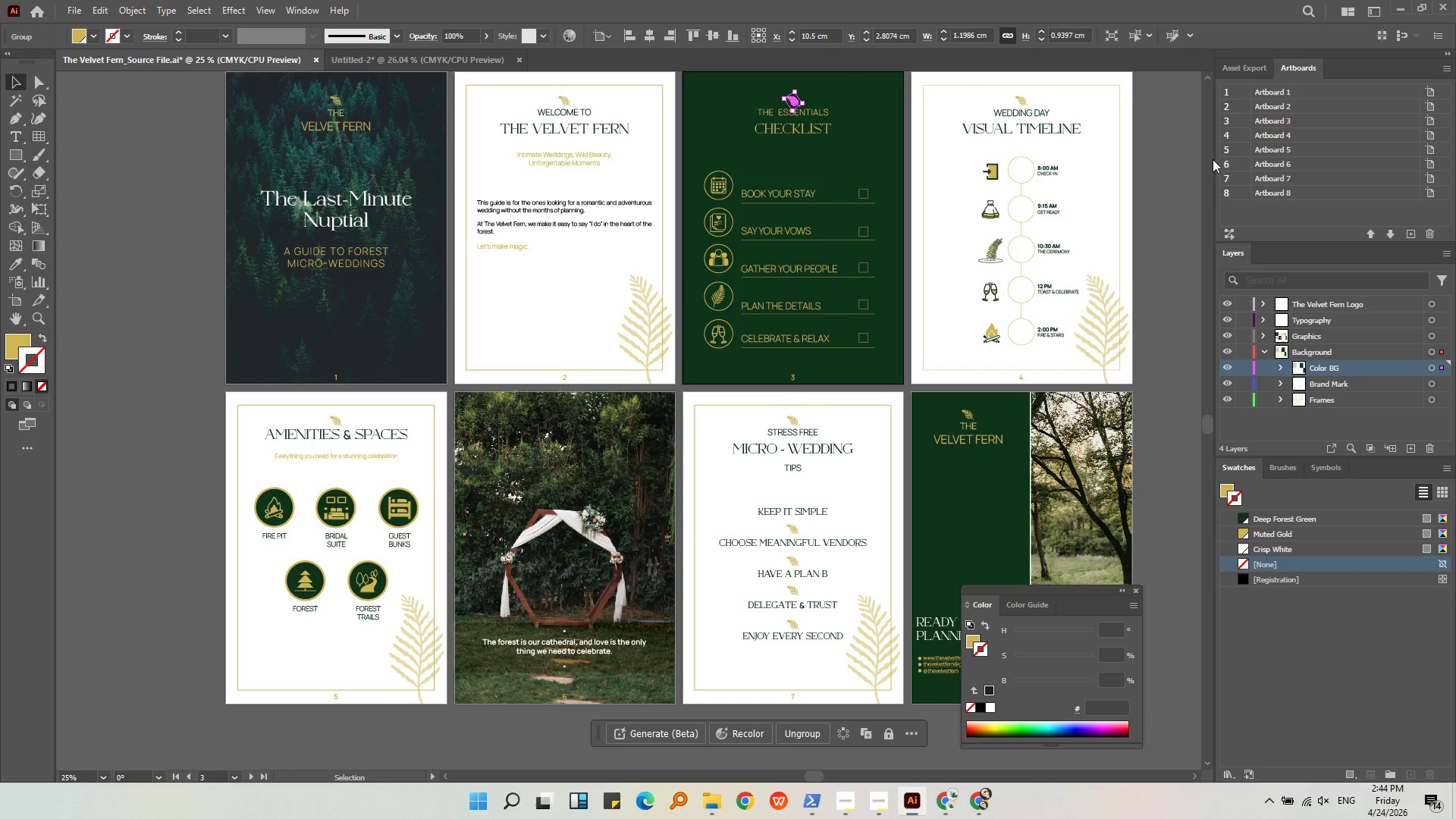 
left_click([1182, 160])
 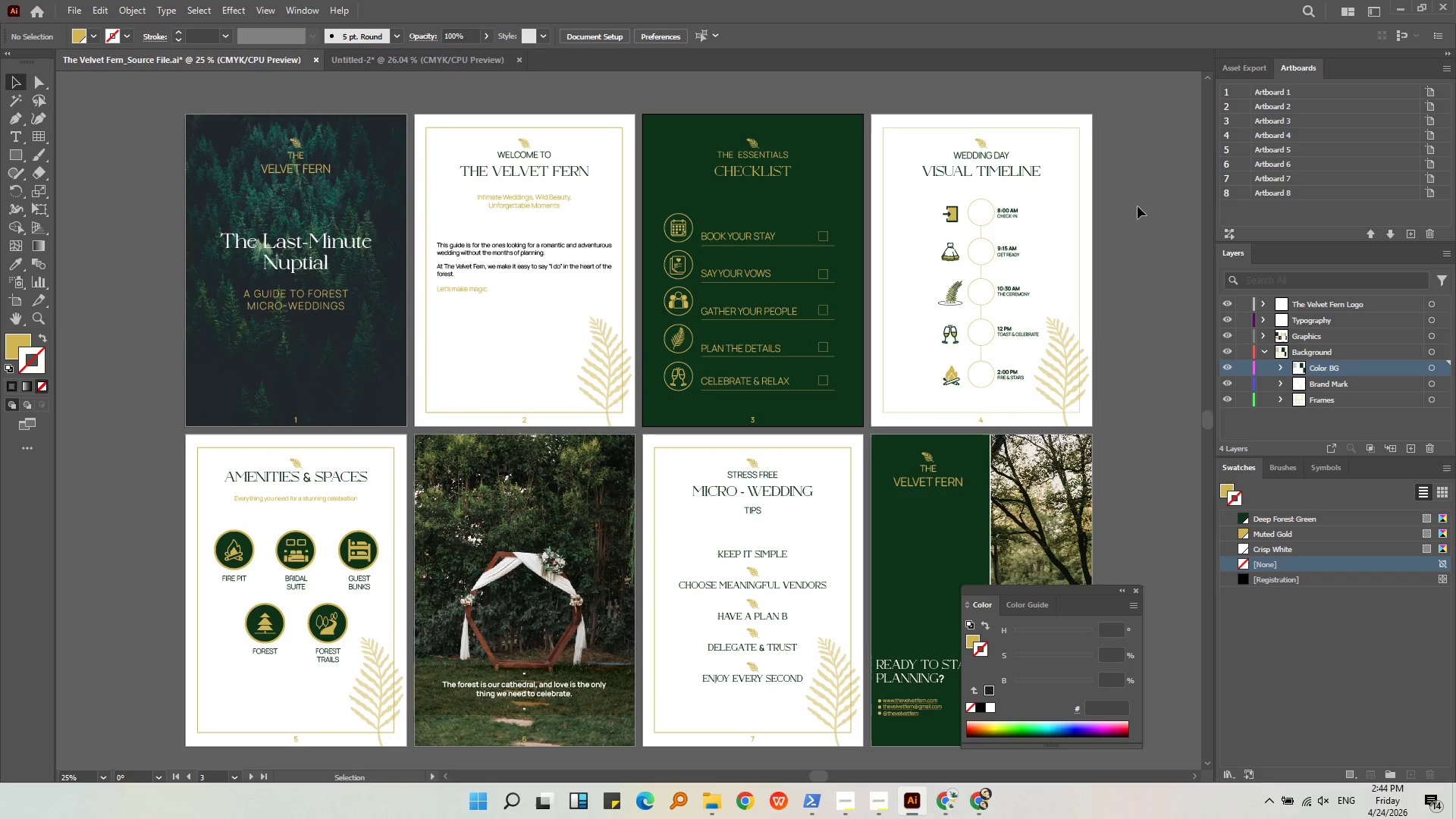 
left_click([1138, 206])
 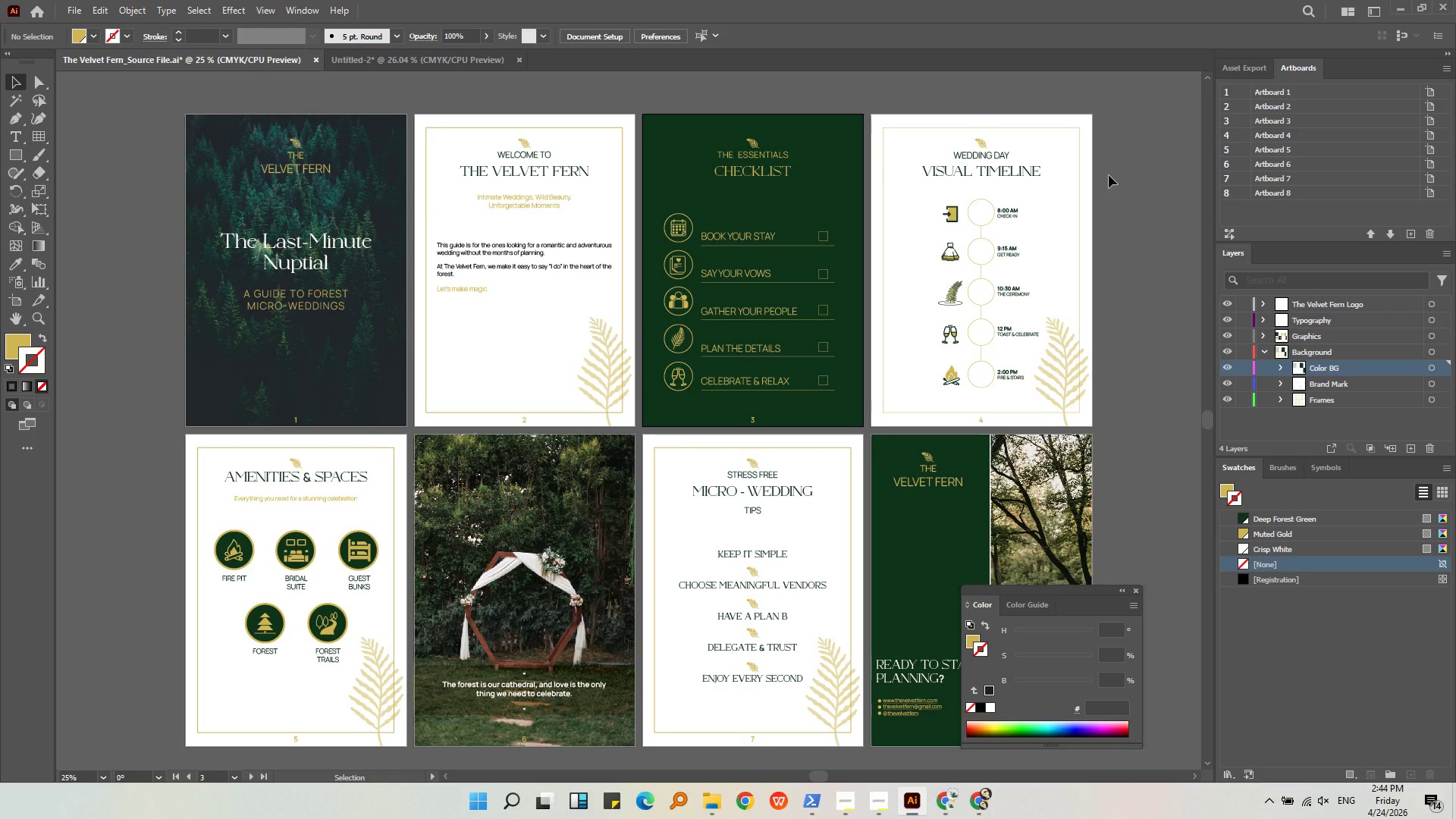 
left_click([852, 129])
 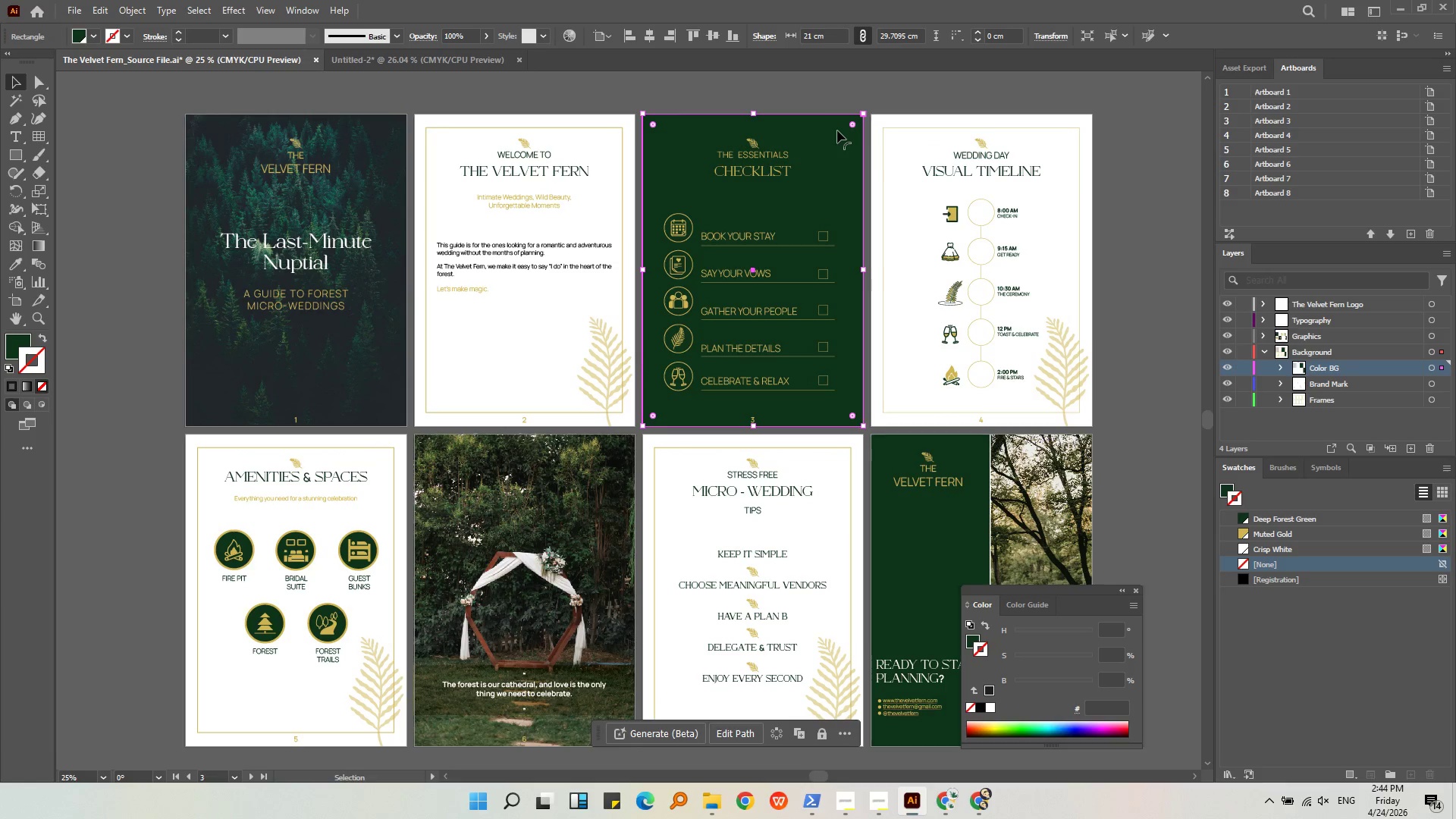 
left_click_drag(start_coordinate=[837, 130], to_coordinate=[841, 166])
 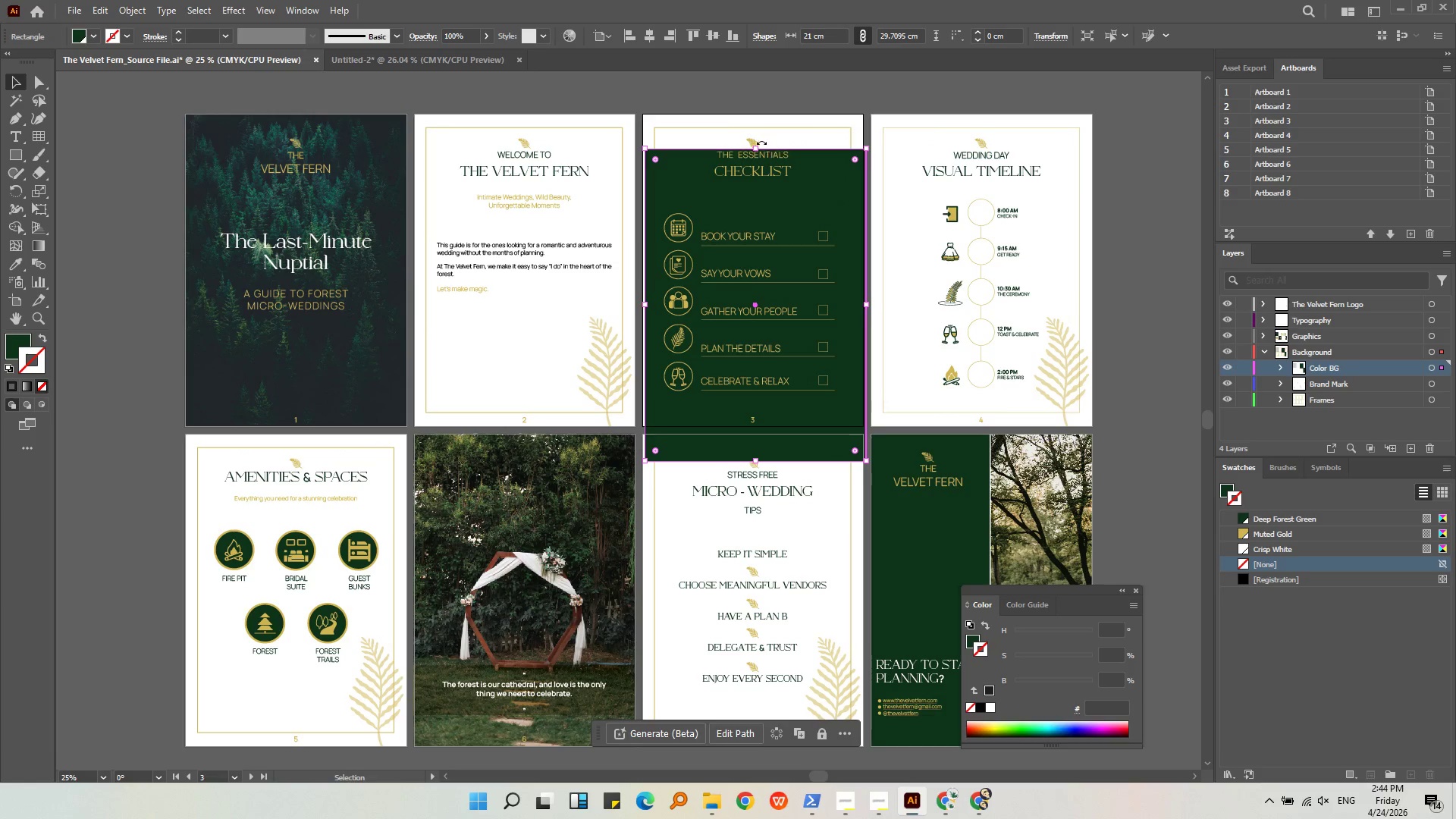 
left_click([750, 140])
 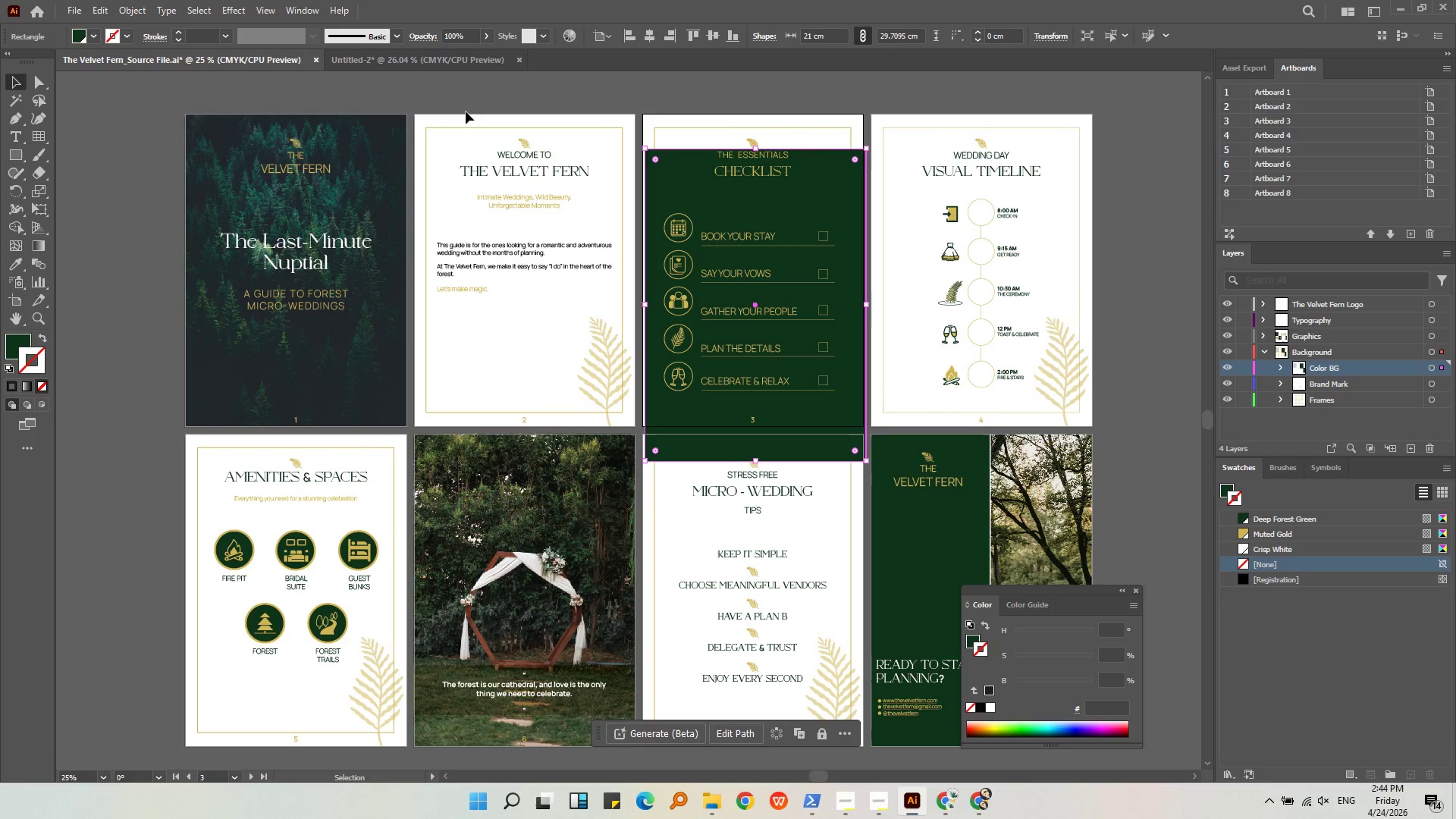 
left_click([563, 87])
 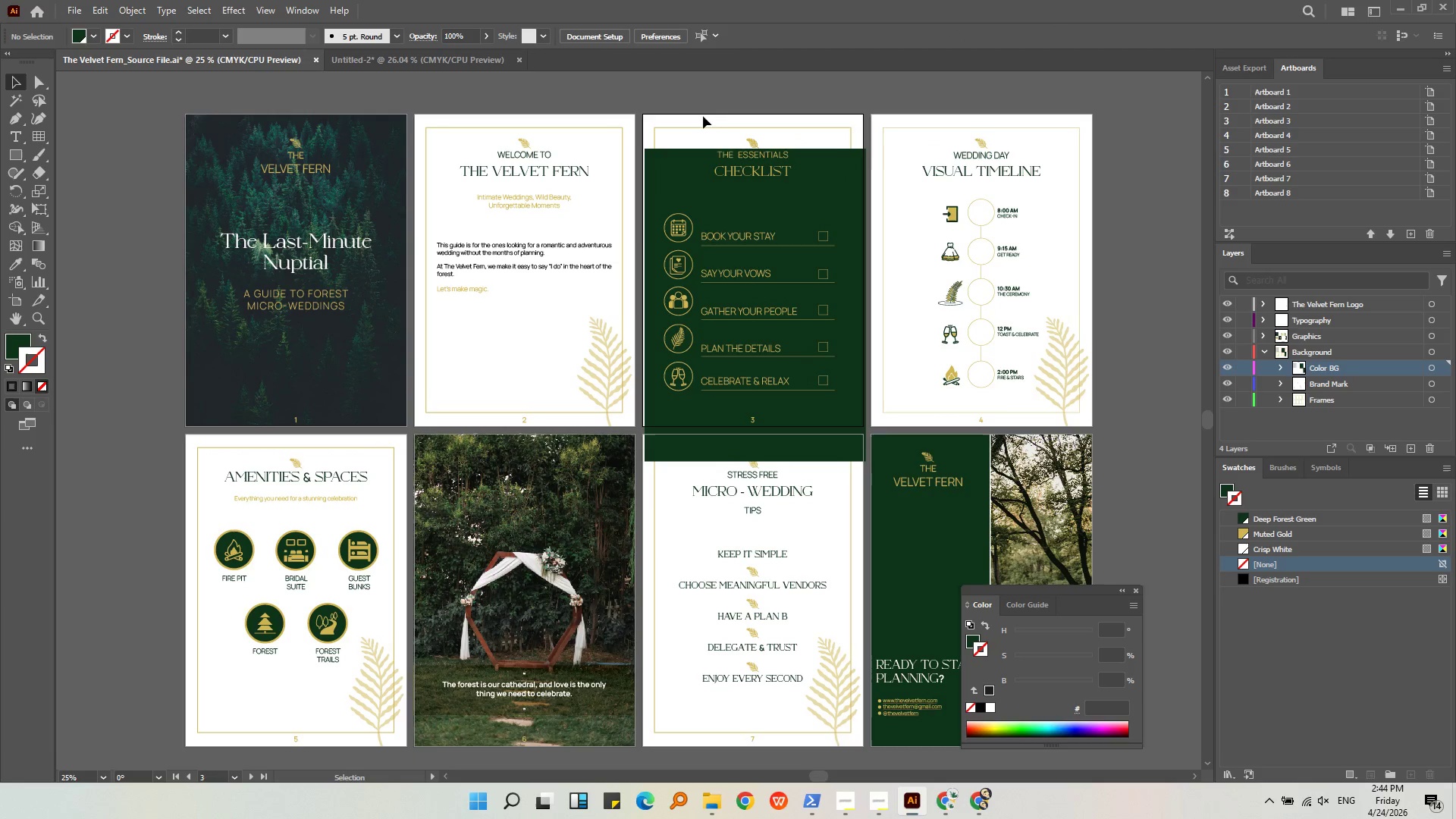 
hold_key(key=AltLeft, duration=0.45)
 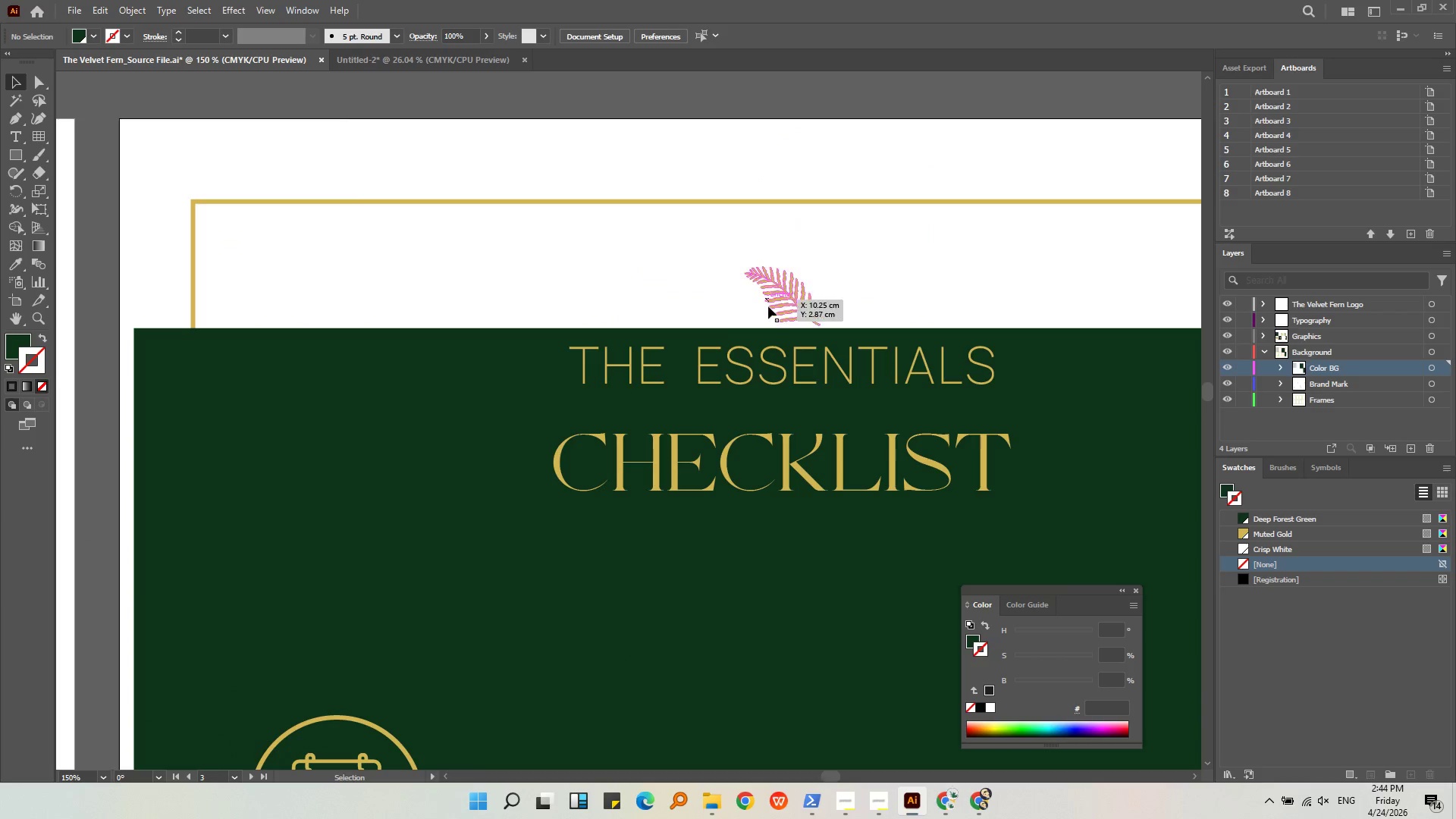 
left_click([769, 307])
 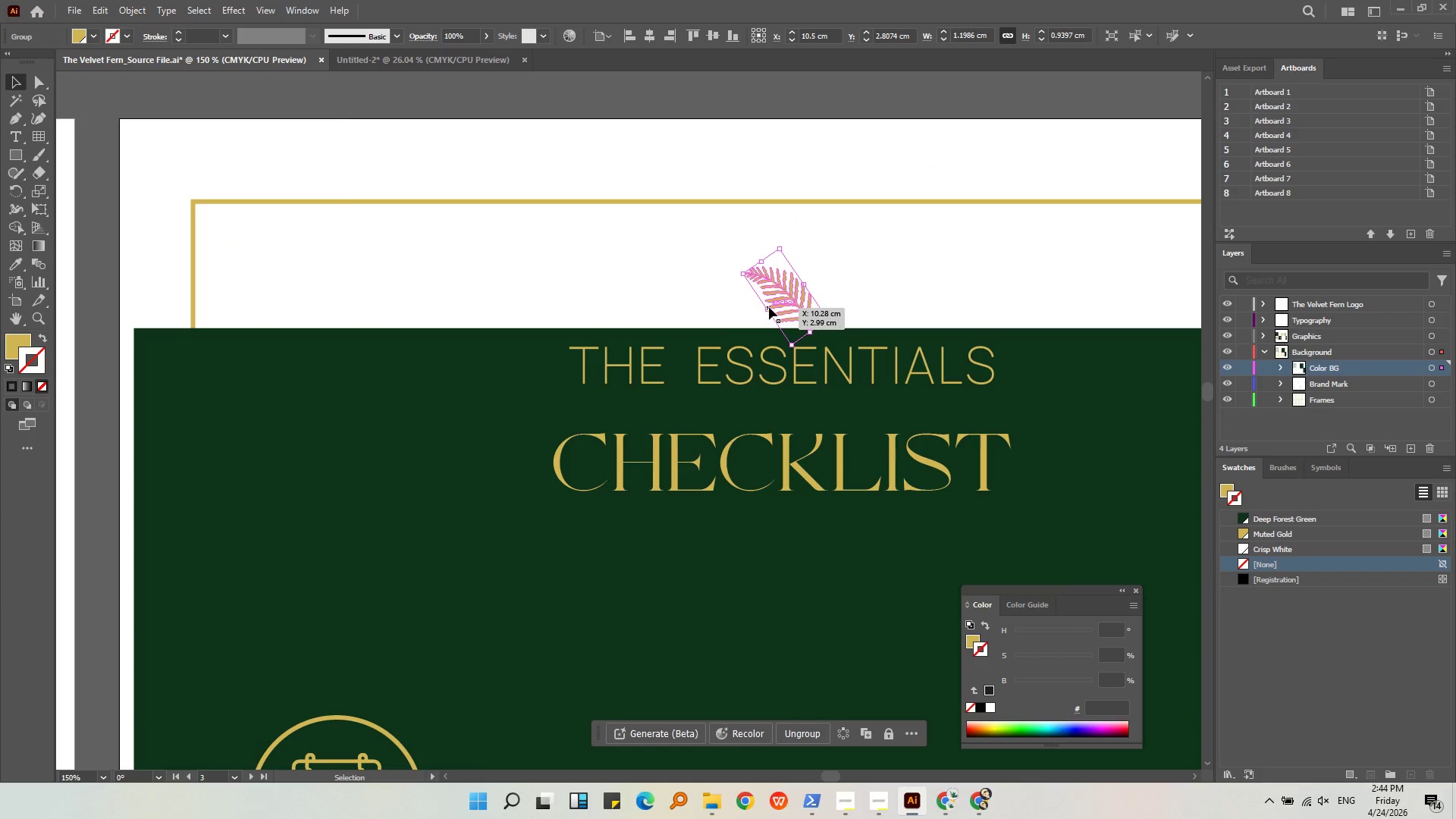 
scroll: coordinate [761, 146], scroll_direction: up, amount: 6.0
 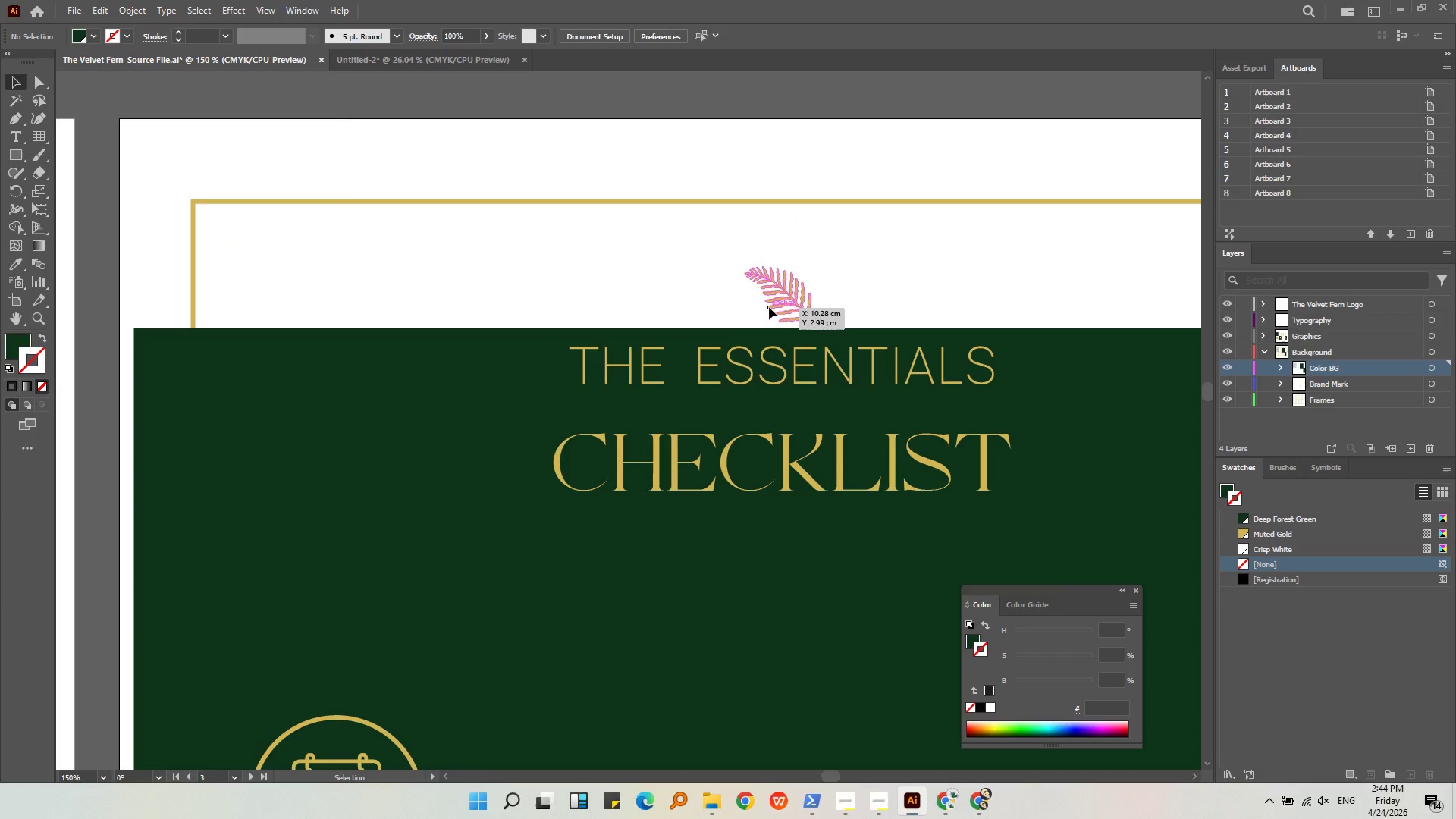 
key(Backspace)
 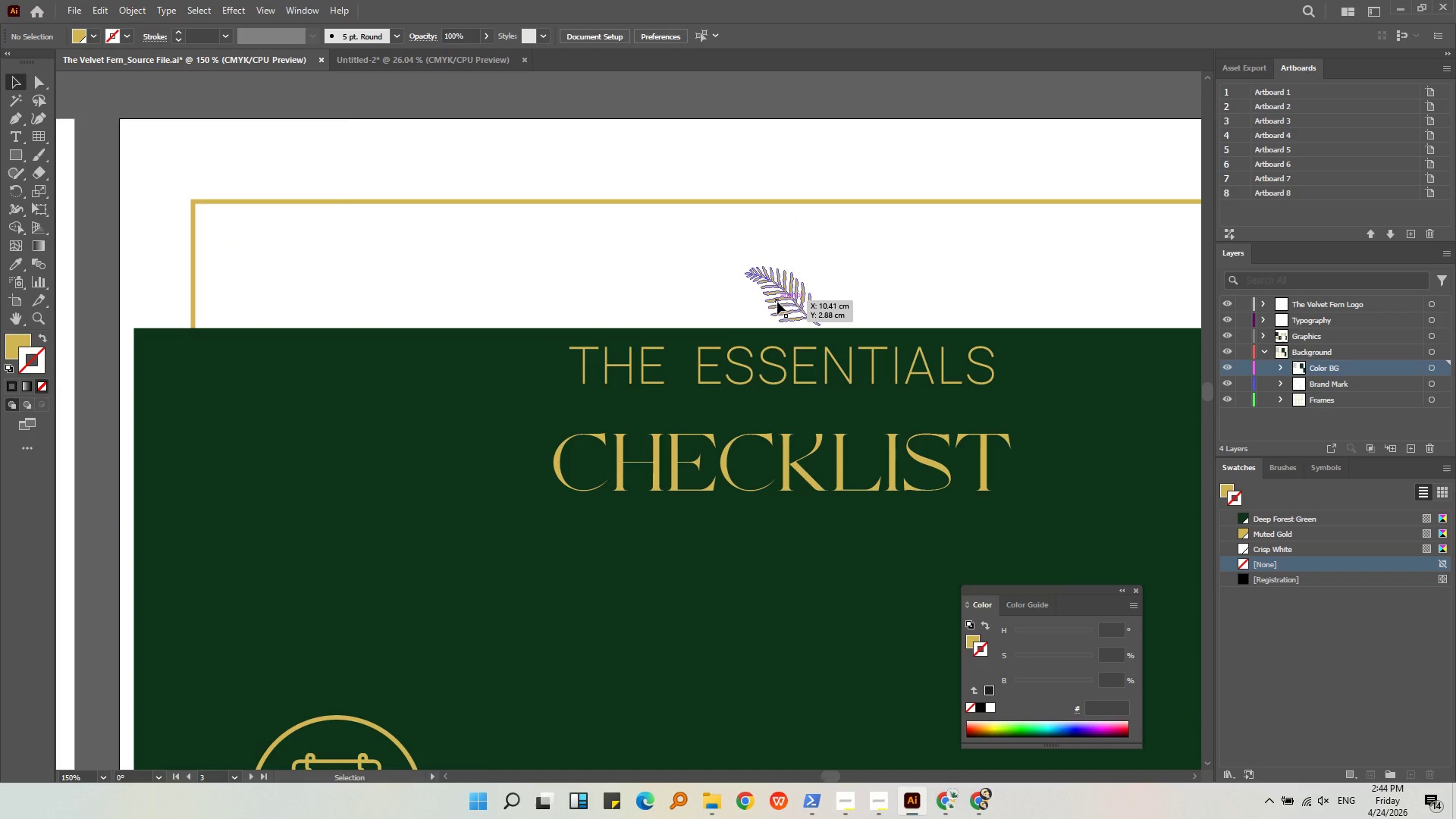 
left_click([777, 302])
 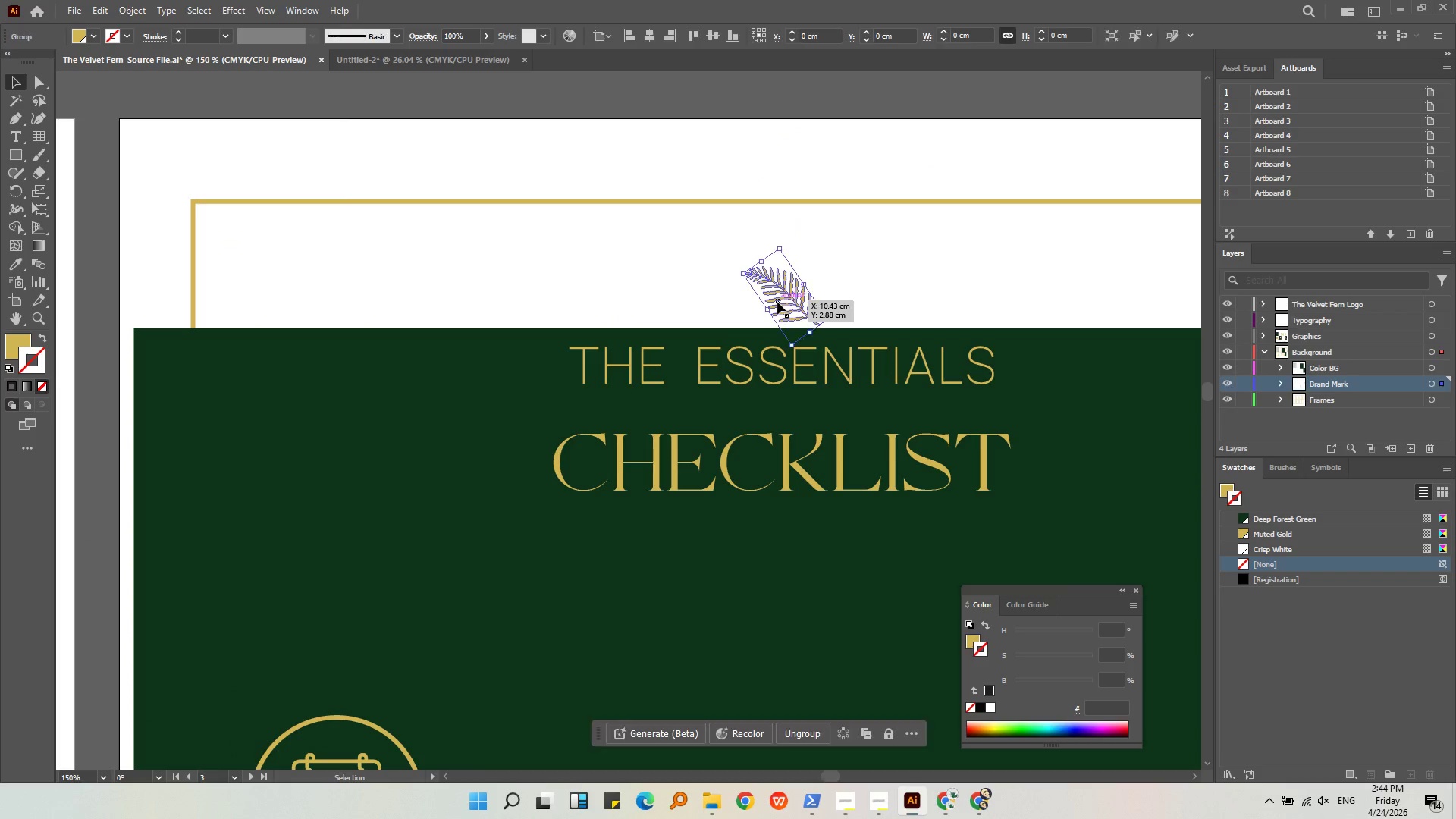 
key(Backspace)
 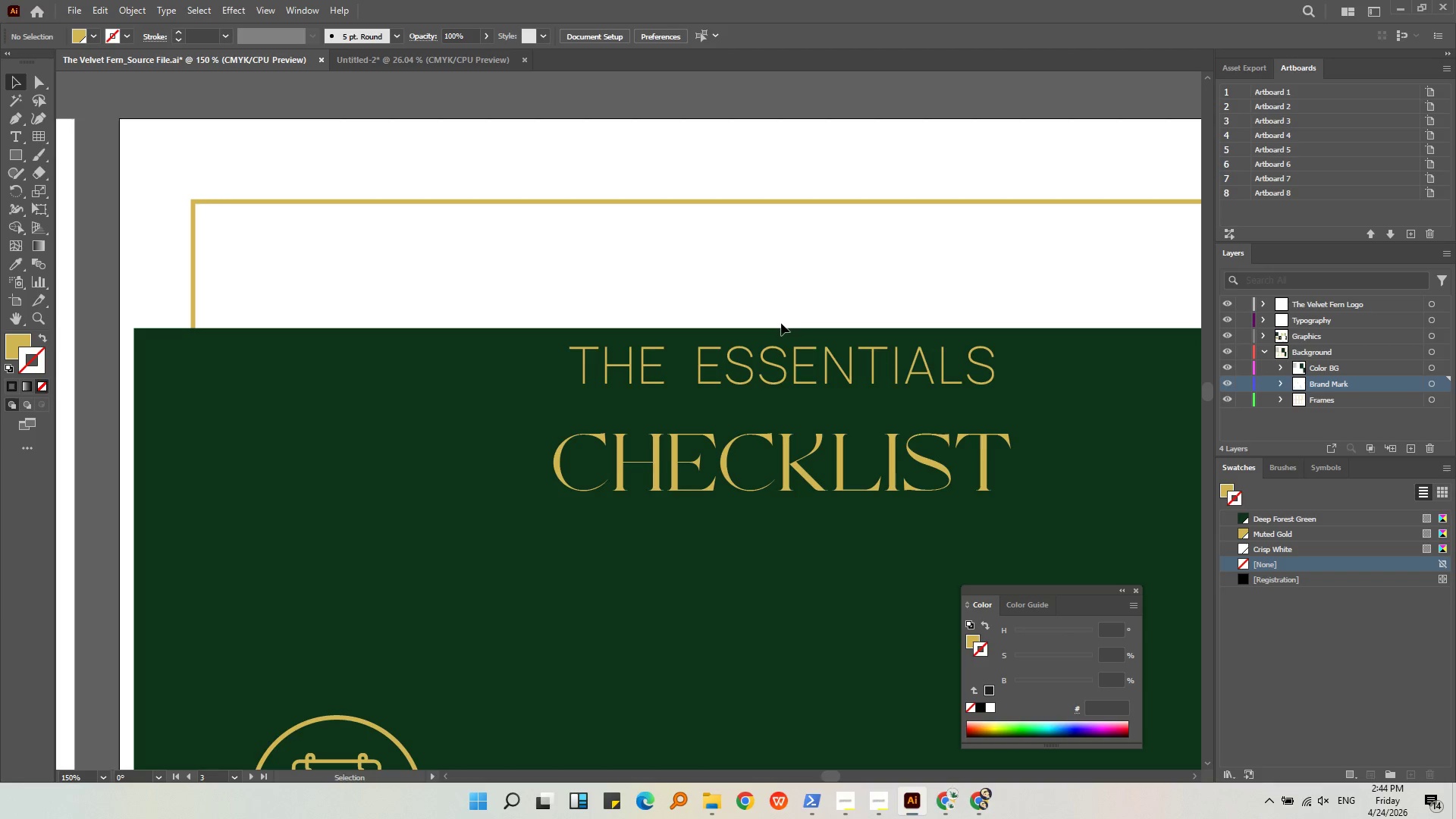 
left_click([781, 326])
 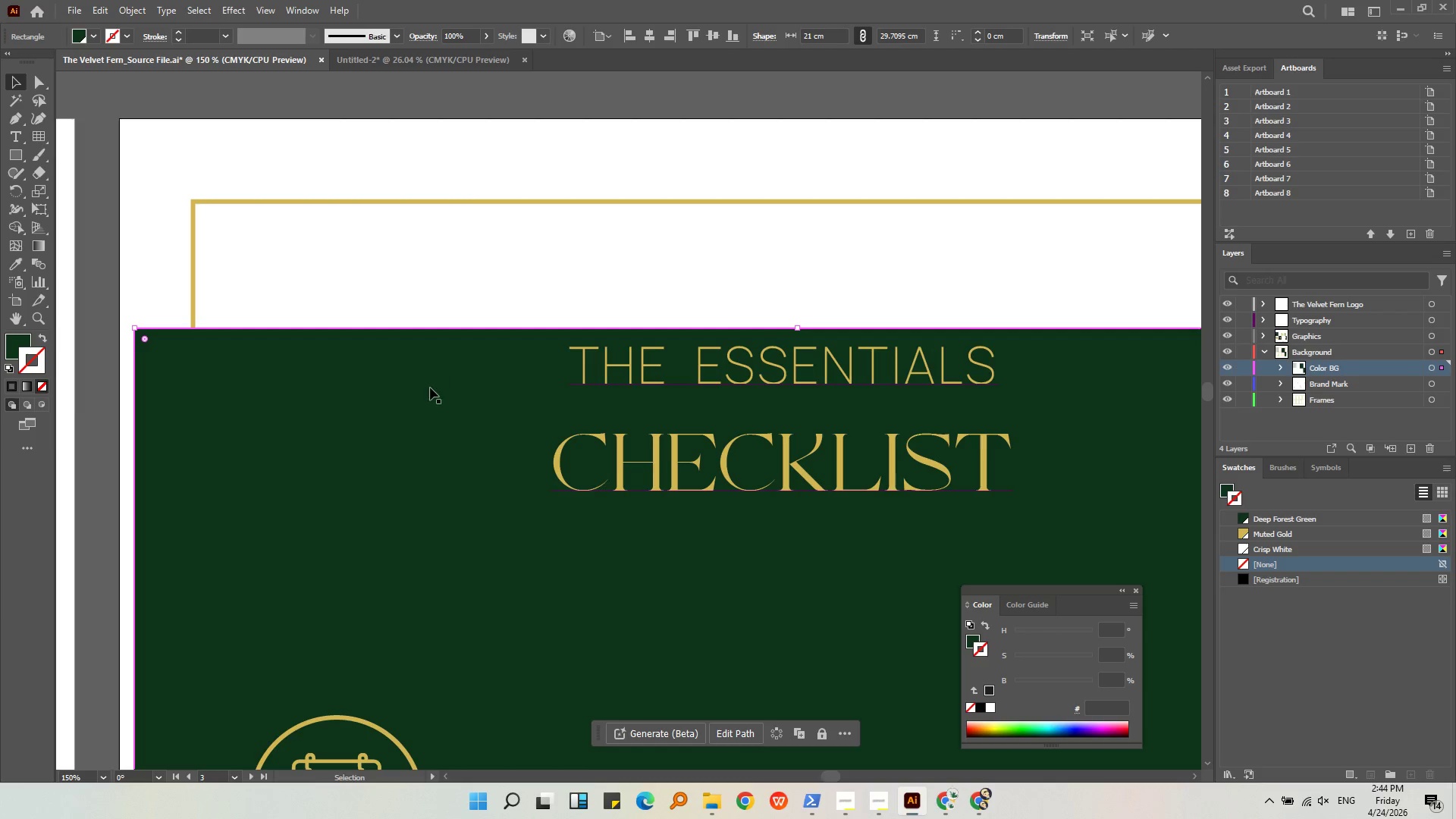 
left_click_drag(start_coordinate=[428, 390], to_coordinate=[364, 178])
 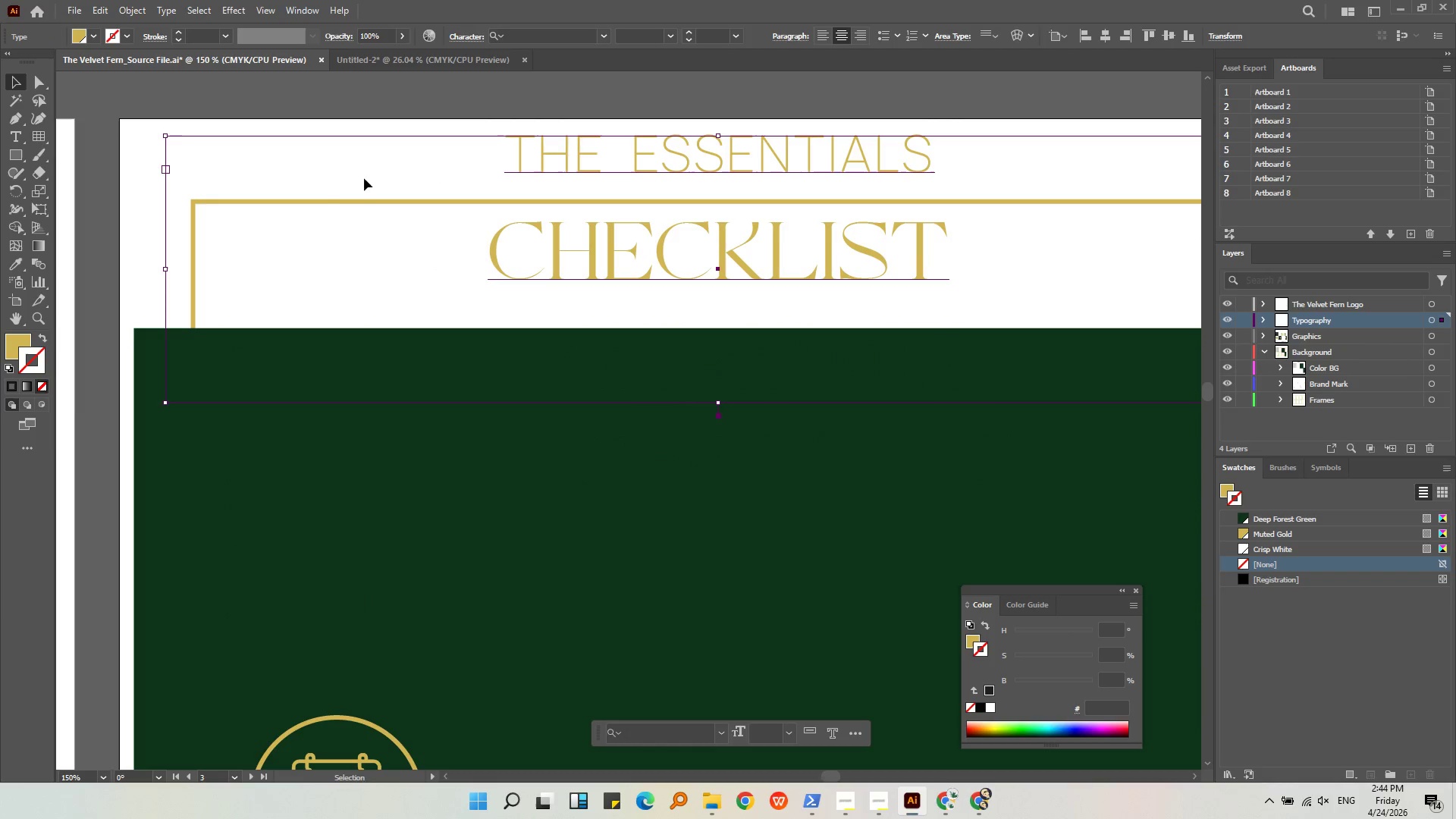 
hold_key(key=ControlLeft, duration=0.36)
 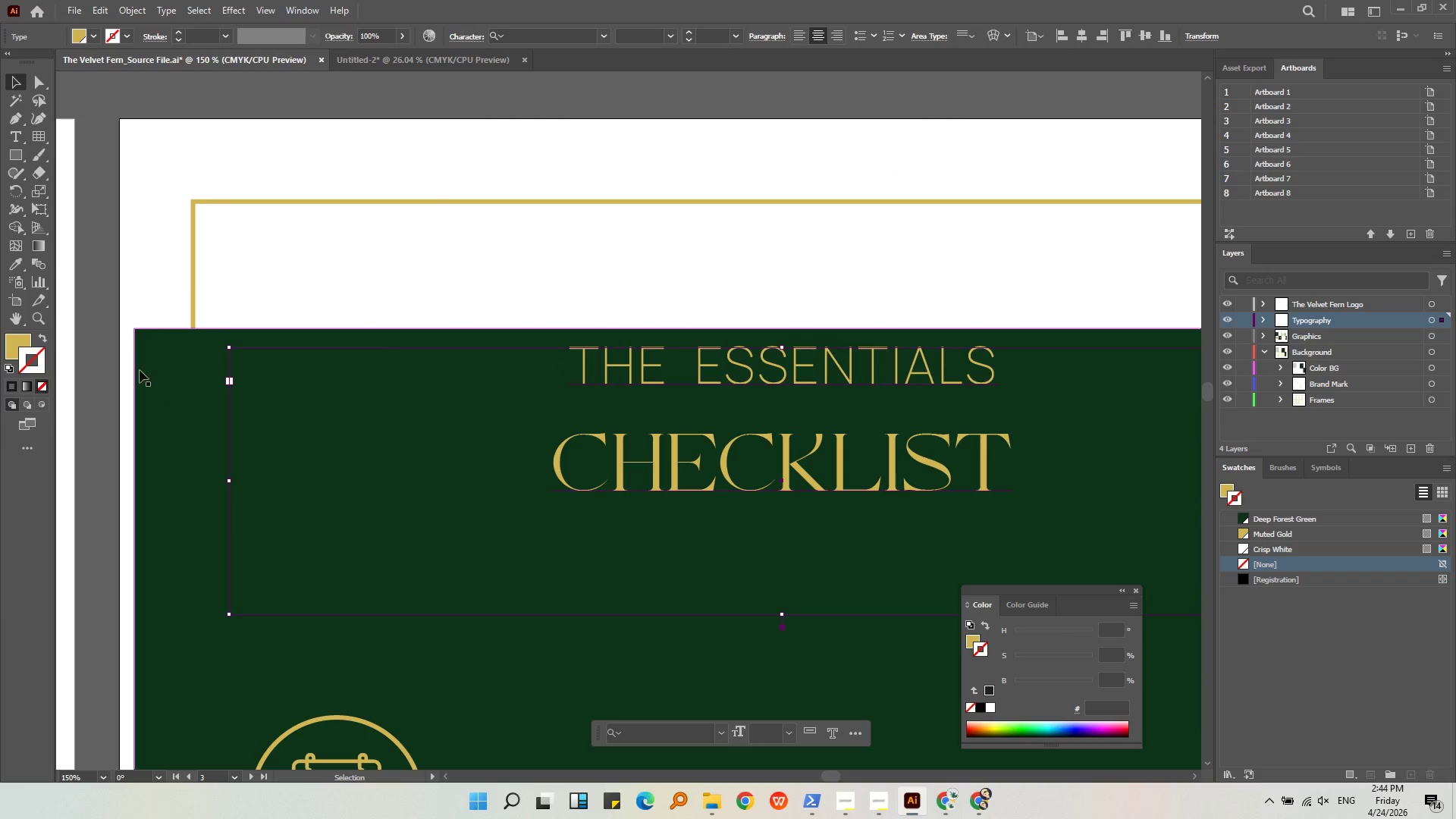 
left_click([140, 370])
 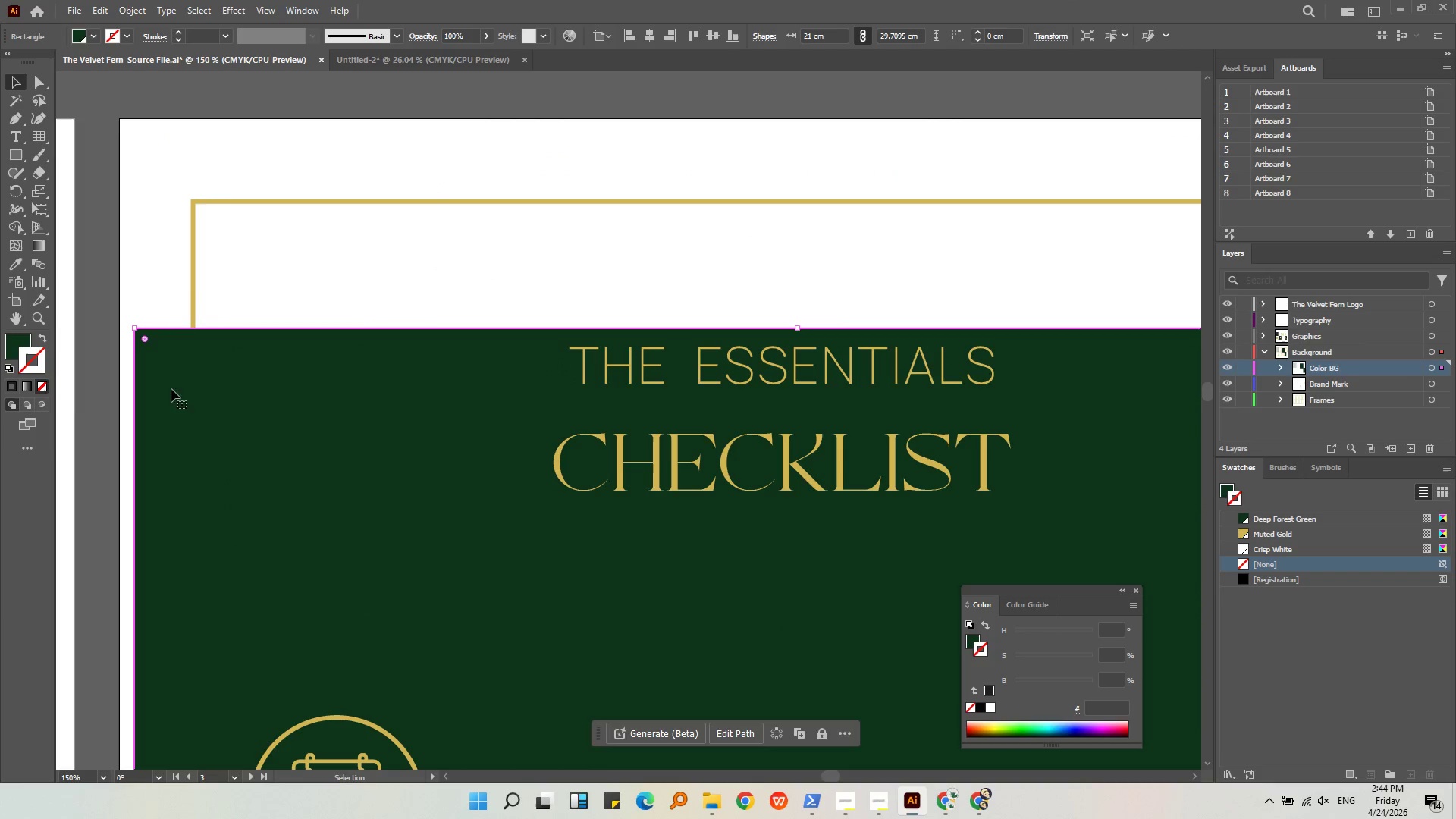 
left_click_drag(start_coordinate=[173, 390], to_coordinate=[159, 182])
 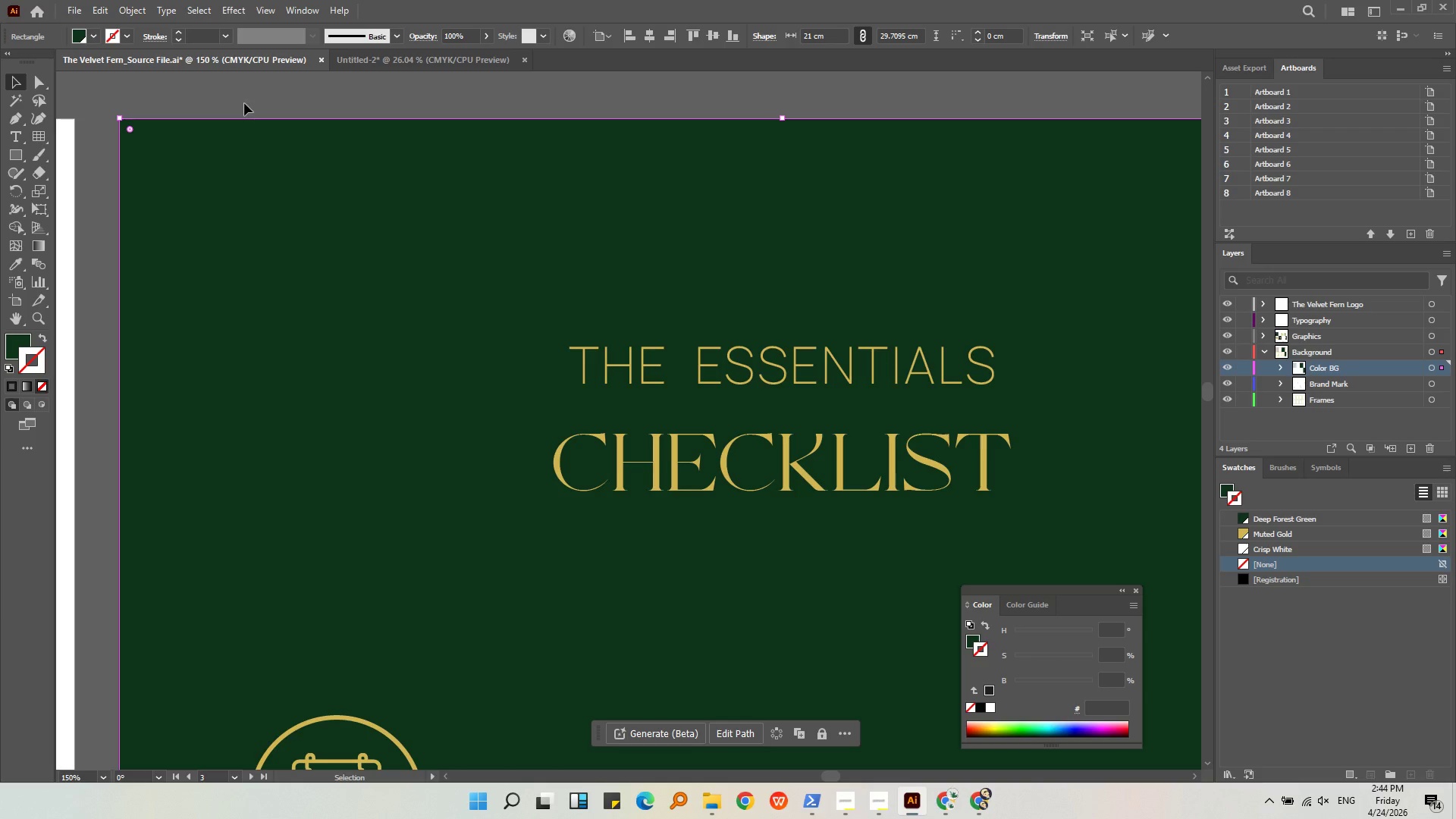 
left_click([244, 103])
 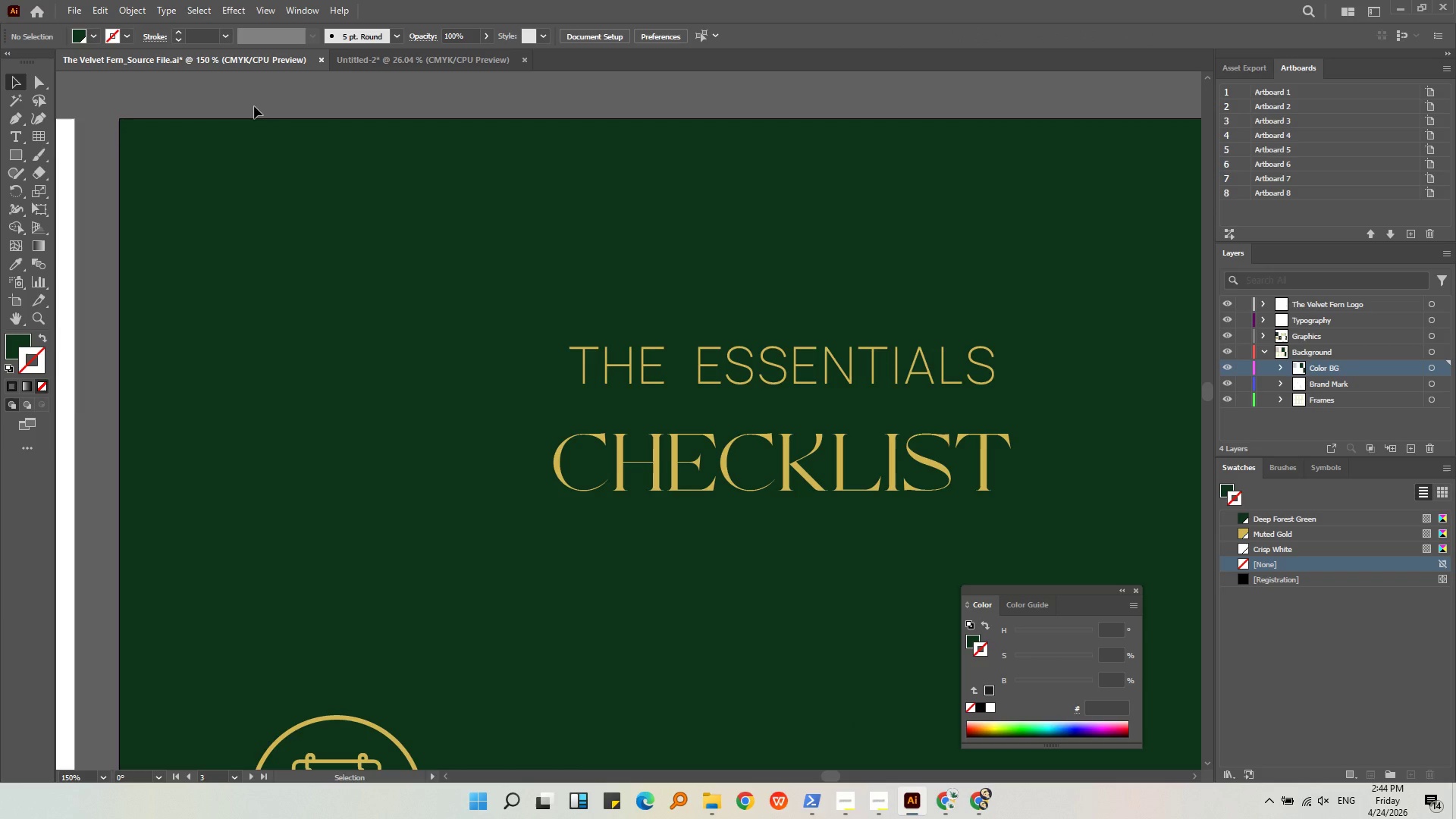 
hold_key(key=AltLeft, duration=0.53)
scroll: coordinate [421, 178], scroll_direction: down, amount: 3.0
 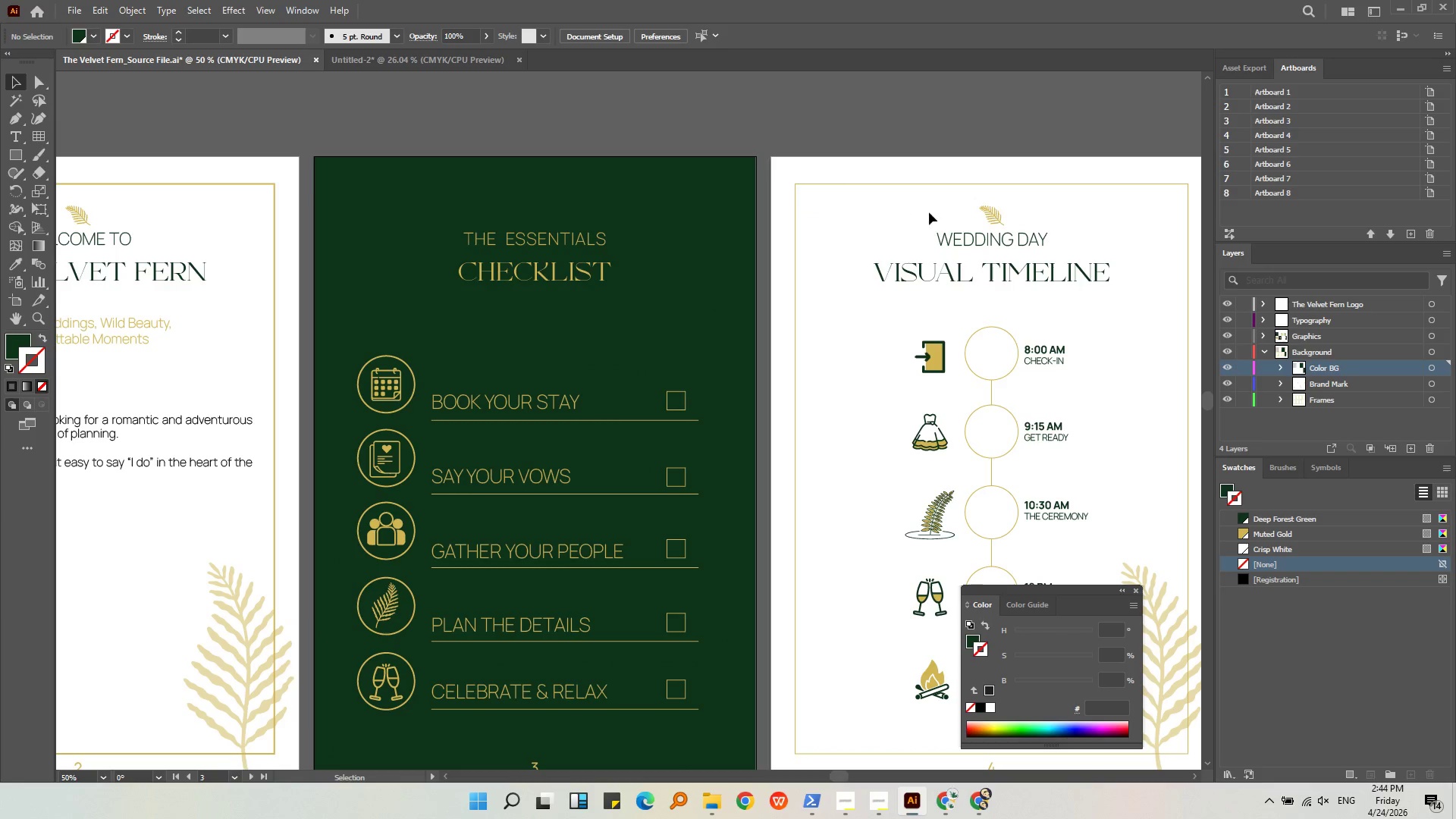 
left_click([996, 215])
 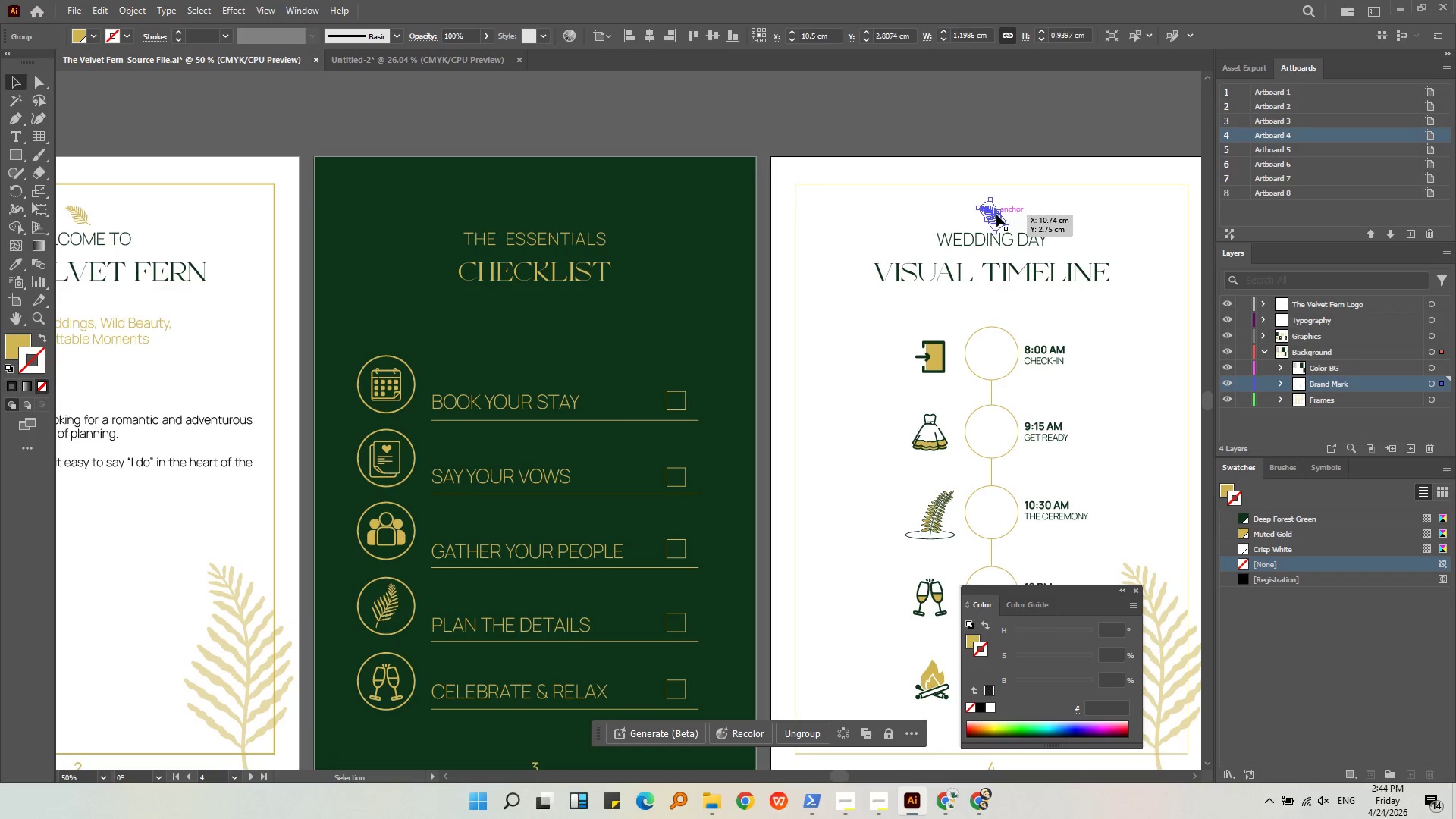 
key(Control+C)
 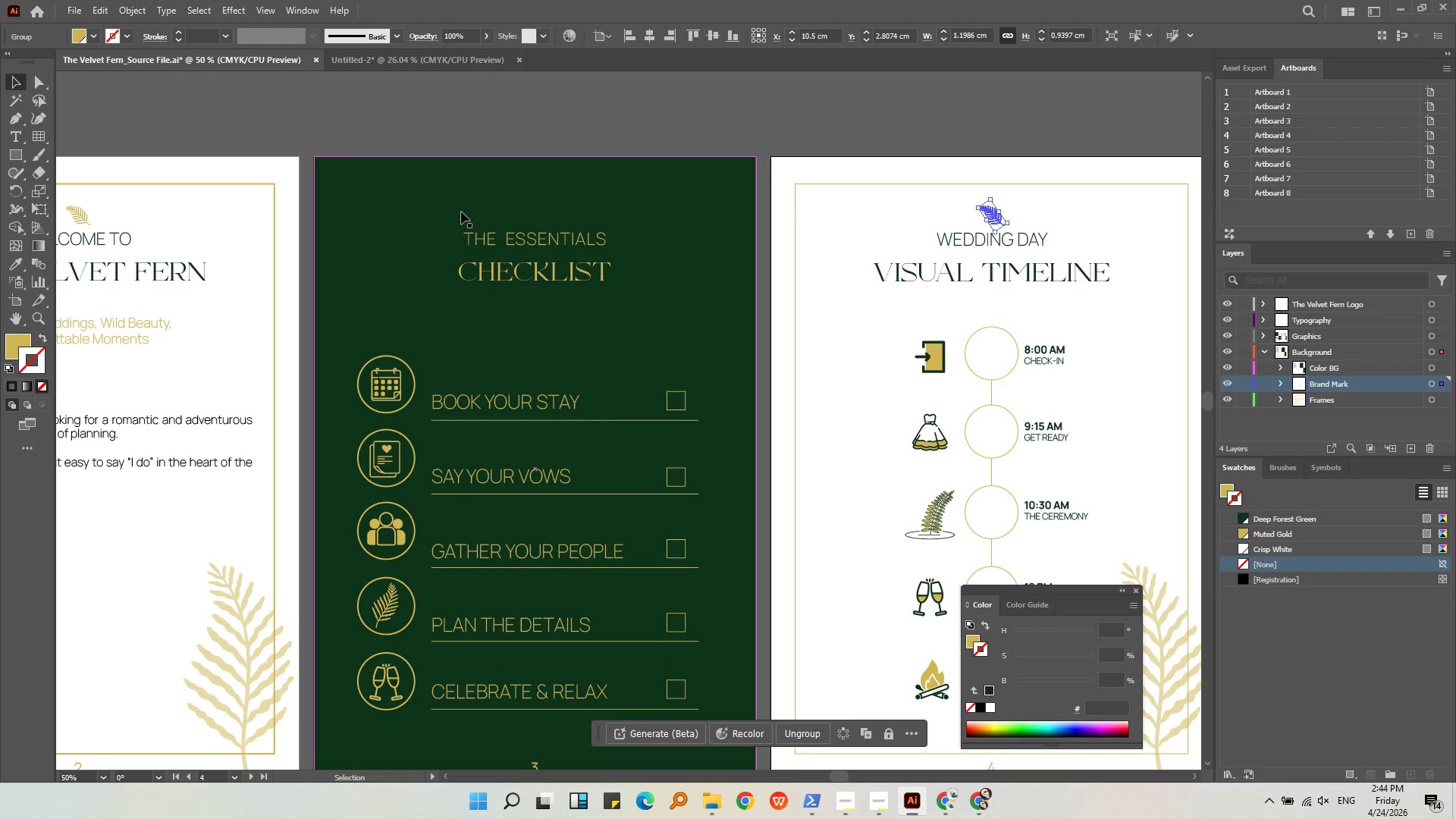 
left_click([461, 212])
 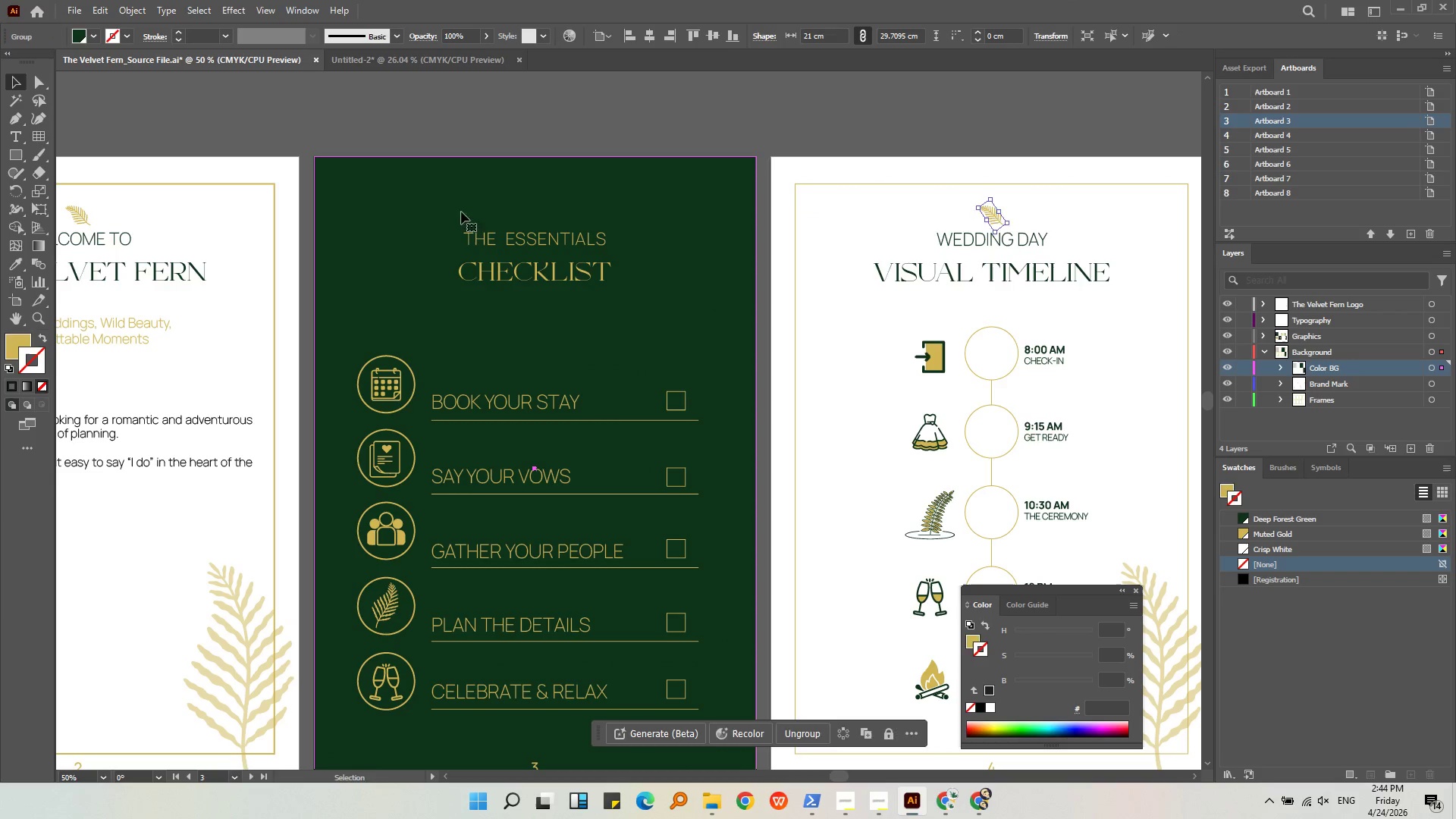 
key(Control+Shift+V)
 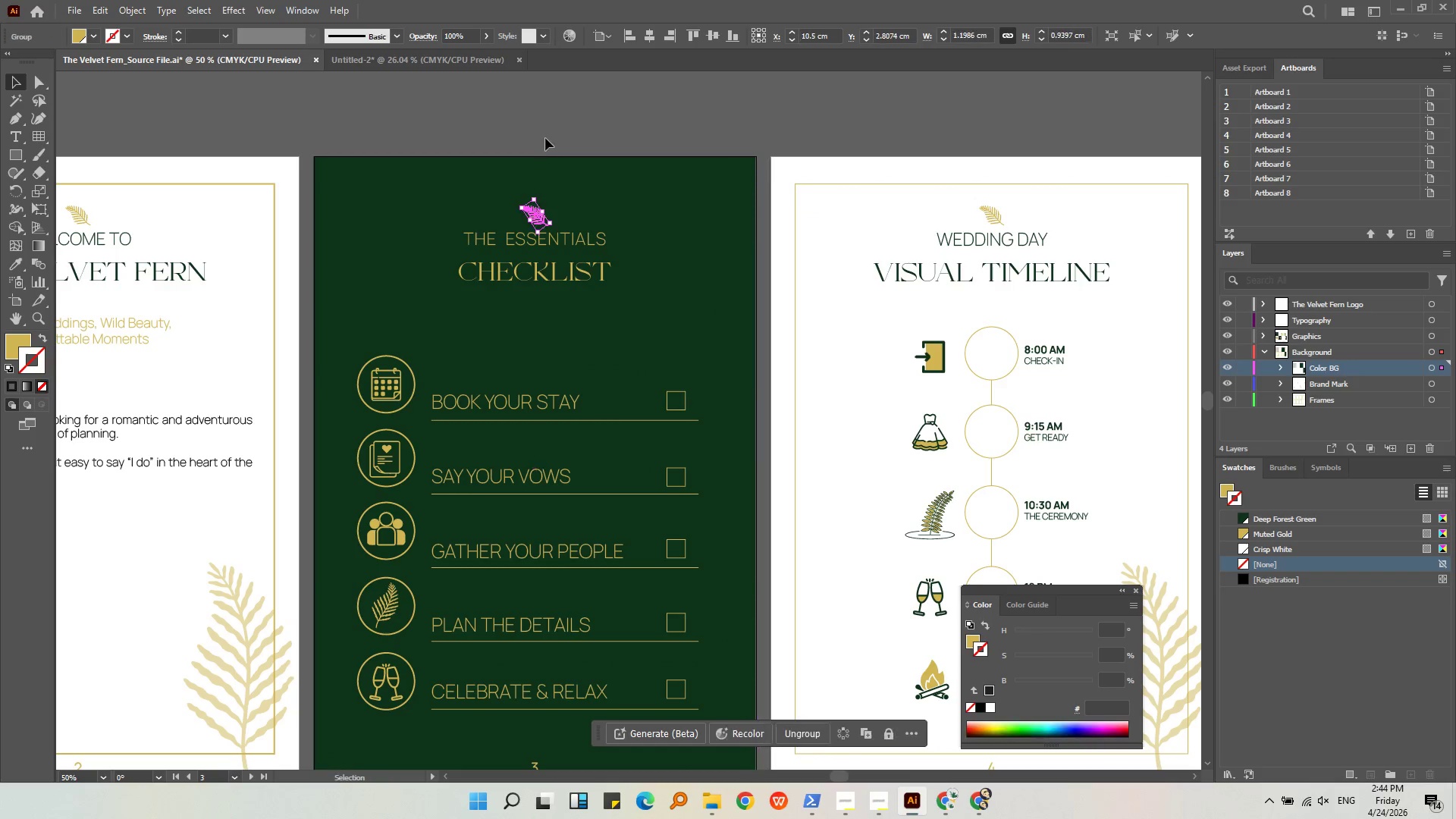 
left_click([549, 133])
 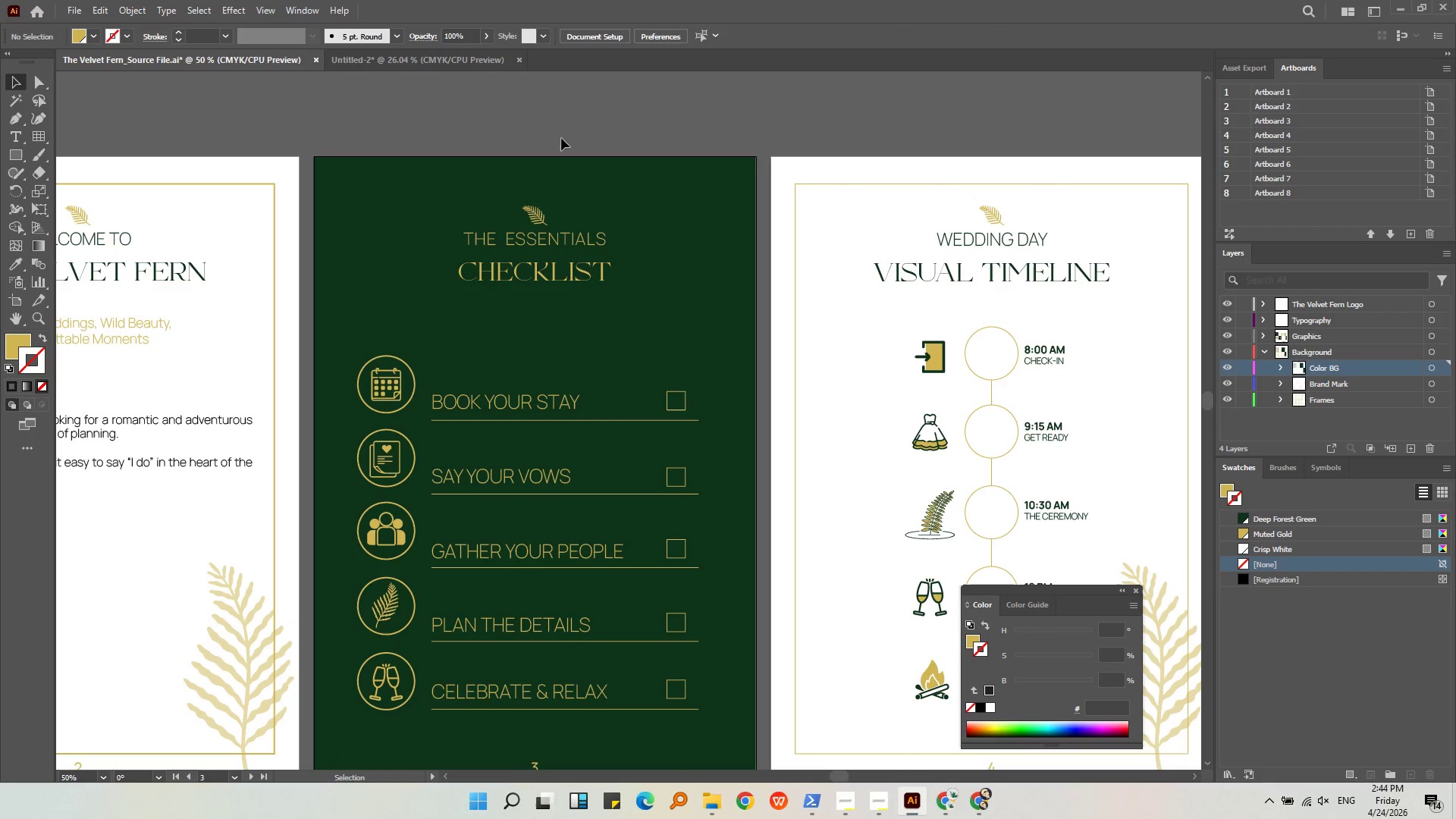 
hold_key(key=AltLeft, duration=0.39)
scroll: coordinate [646, 172], scroll_direction: down, amount: 2.0
 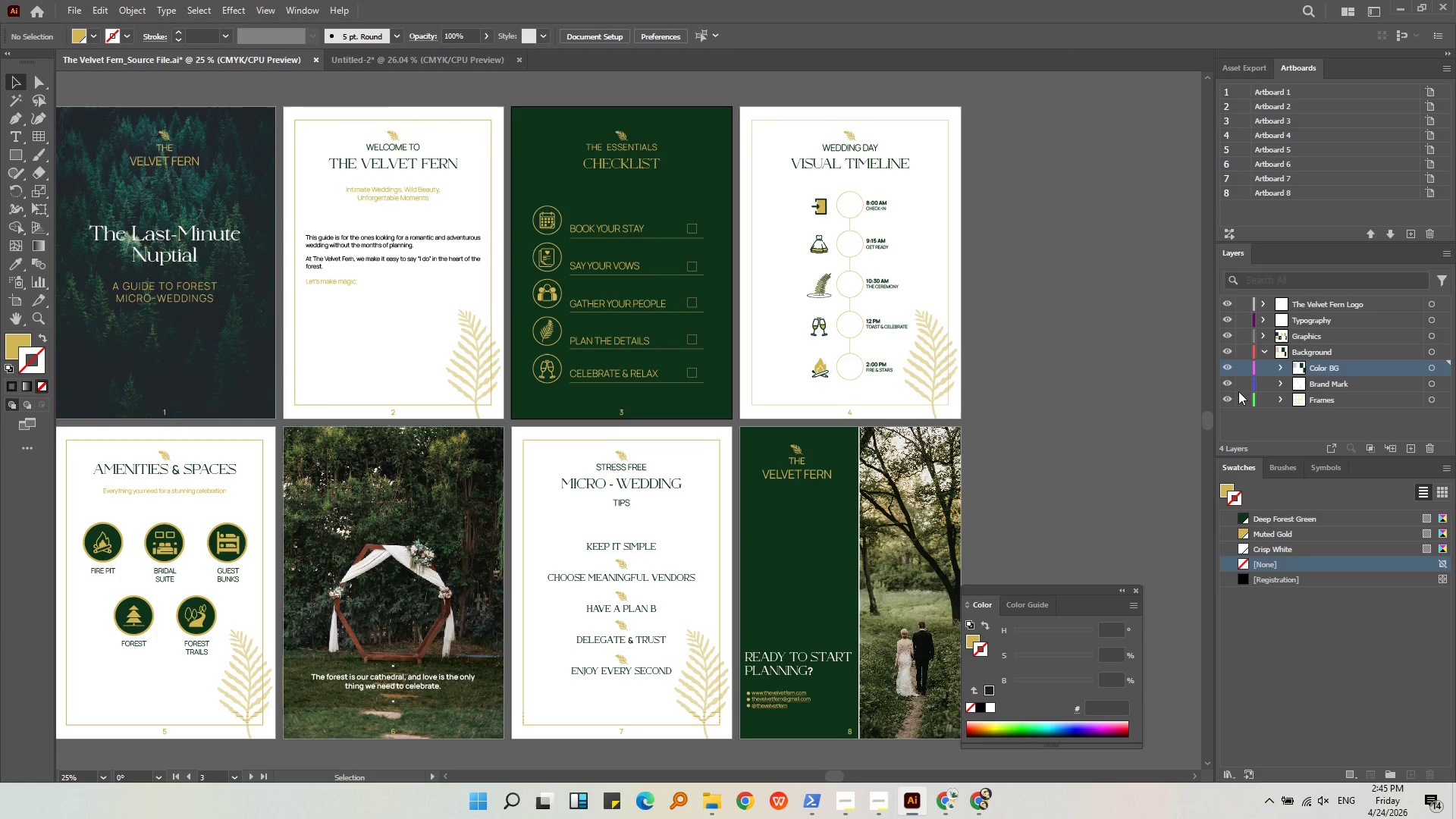 
left_click([1266, 411])
 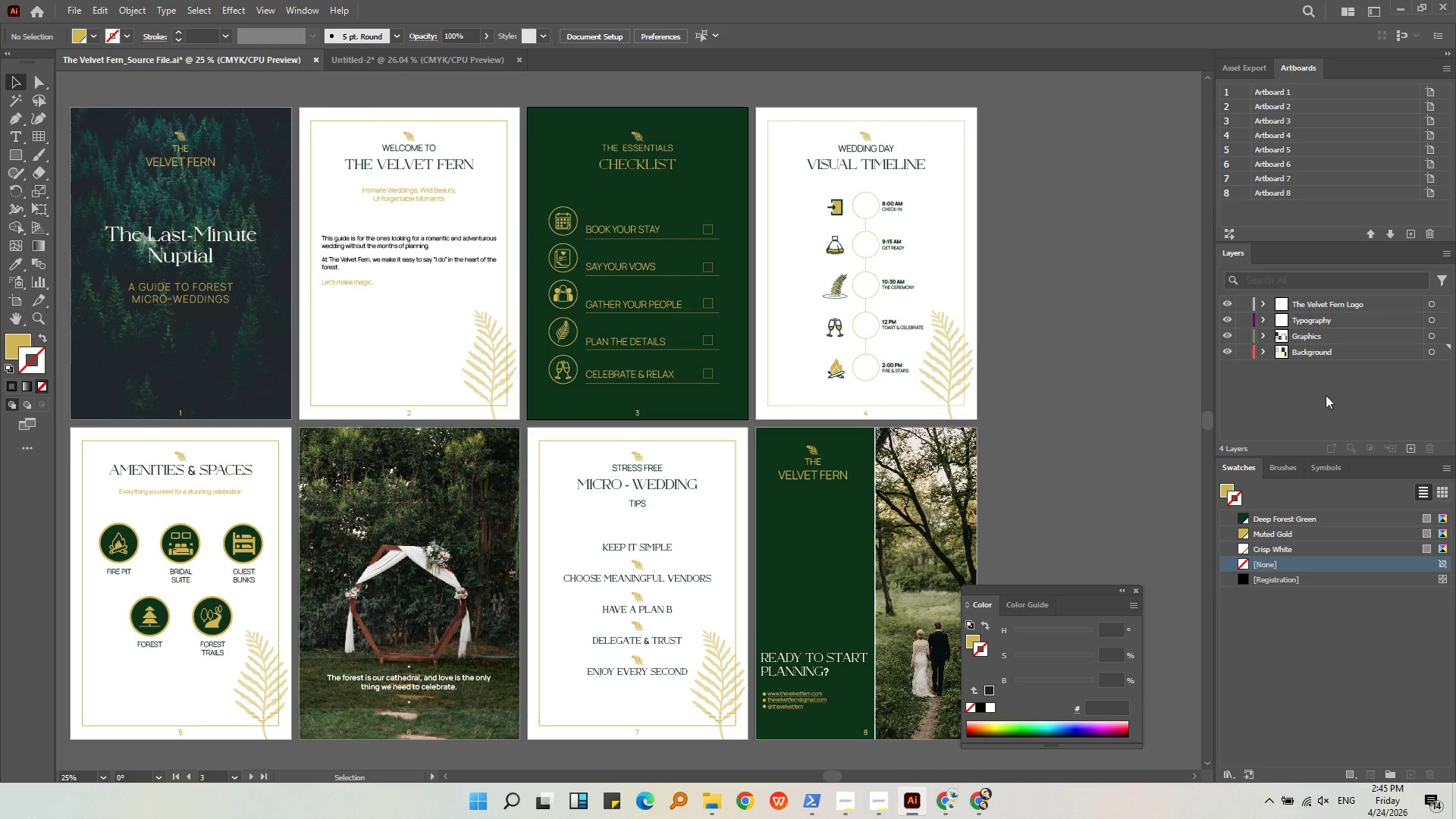 
left_click([1231, 353])
 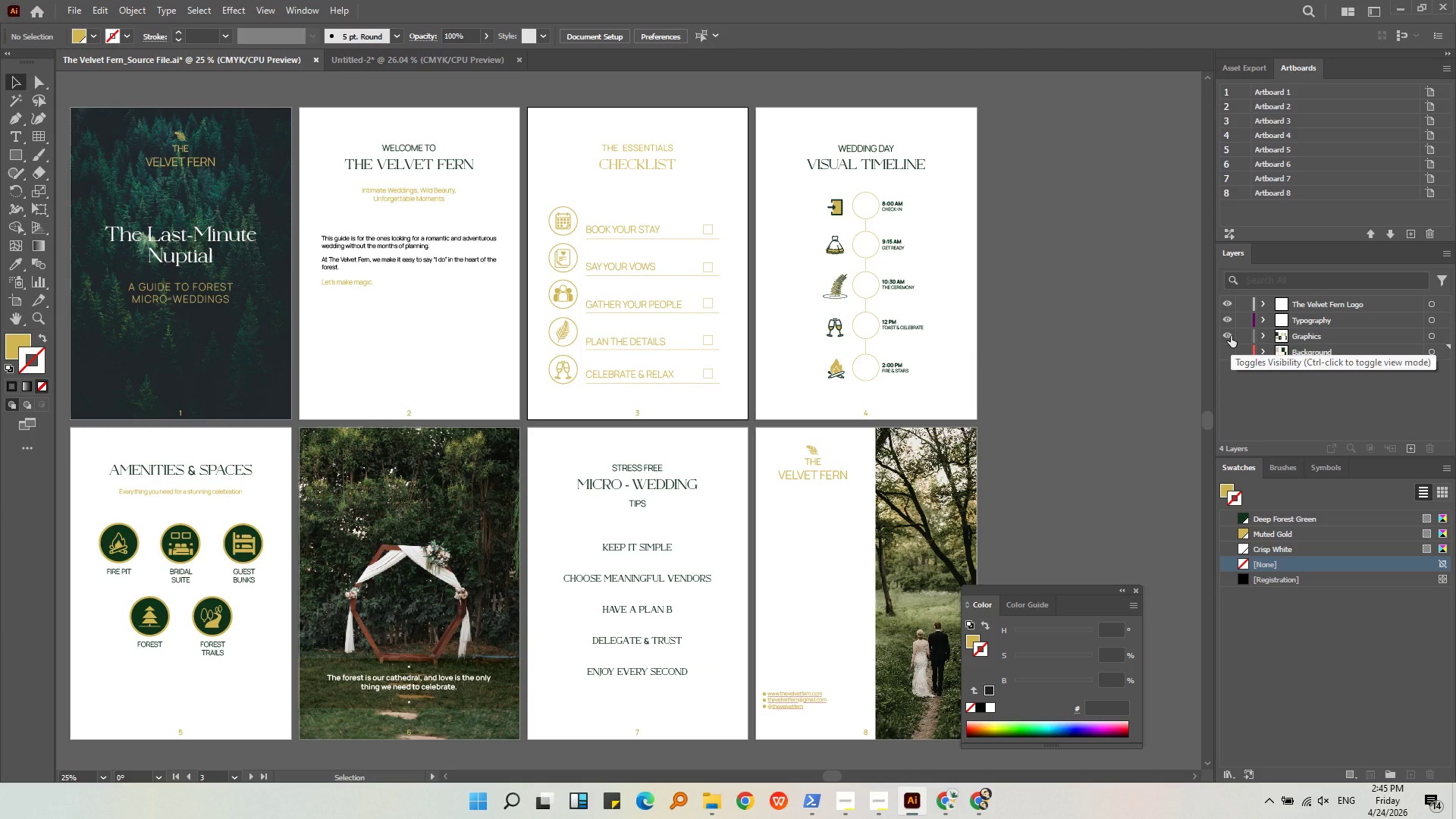 
left_click([1231, 336])
 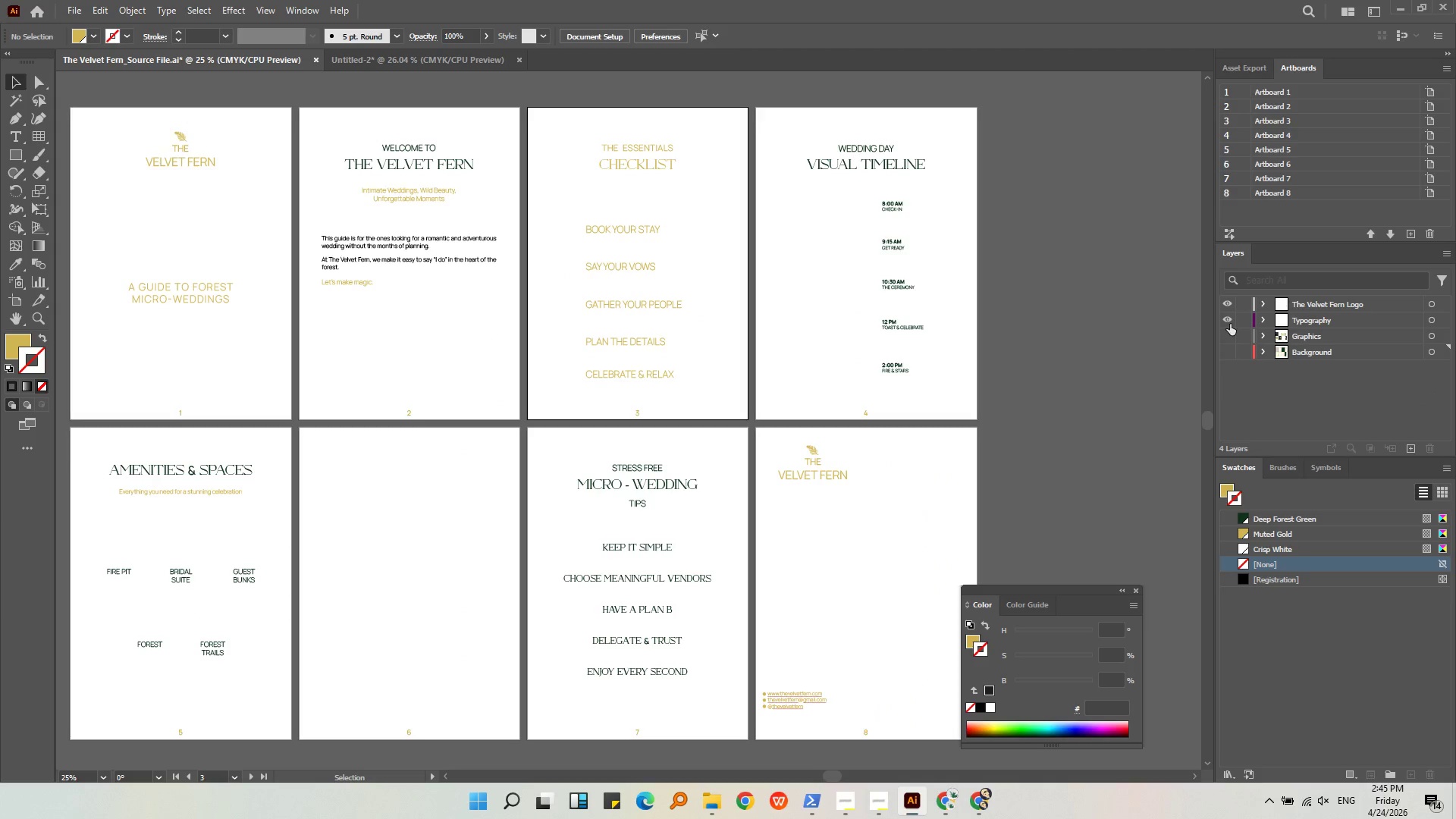 
left_click([1228, 320])
 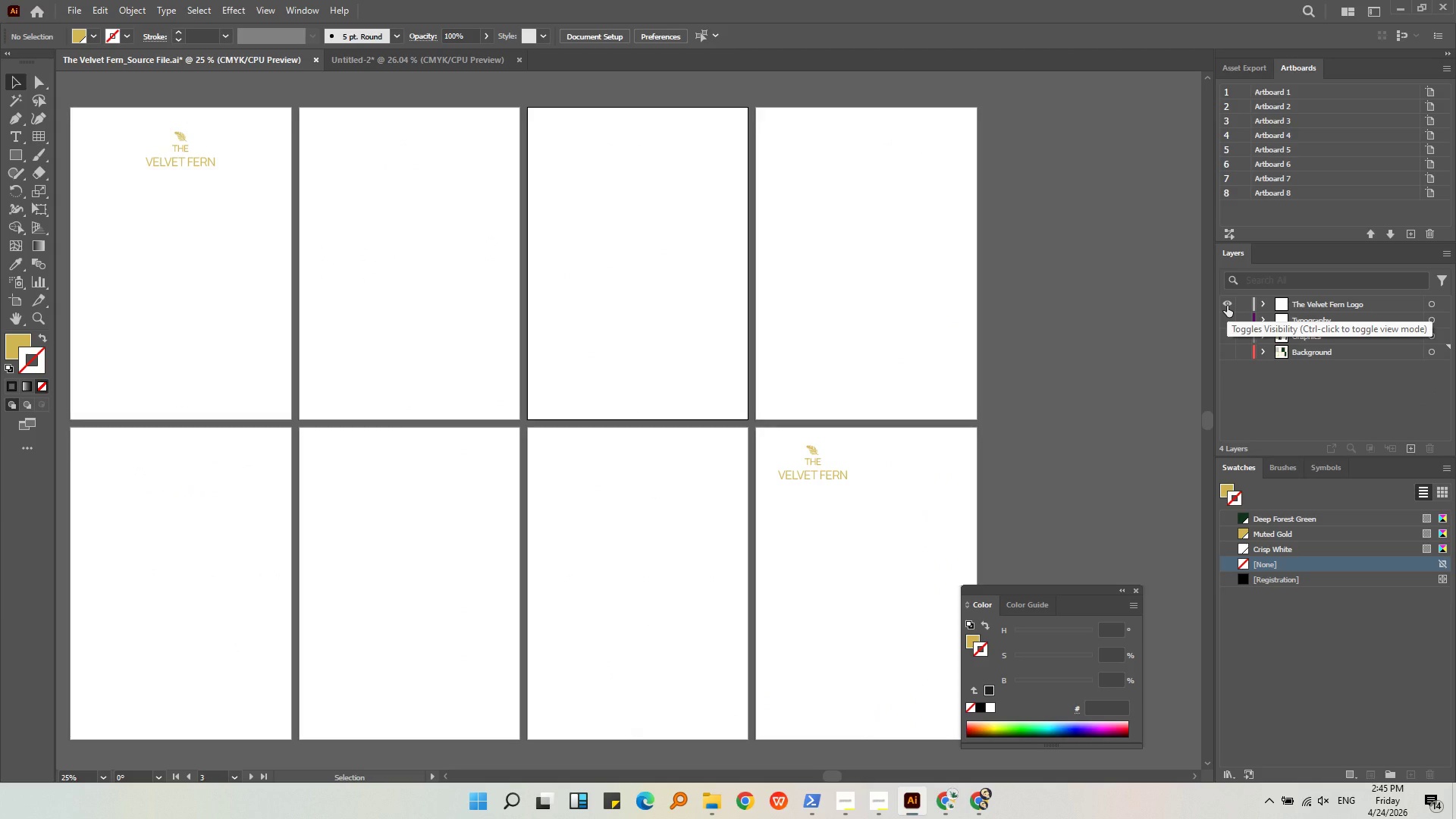 
left_click([1227, 306])
 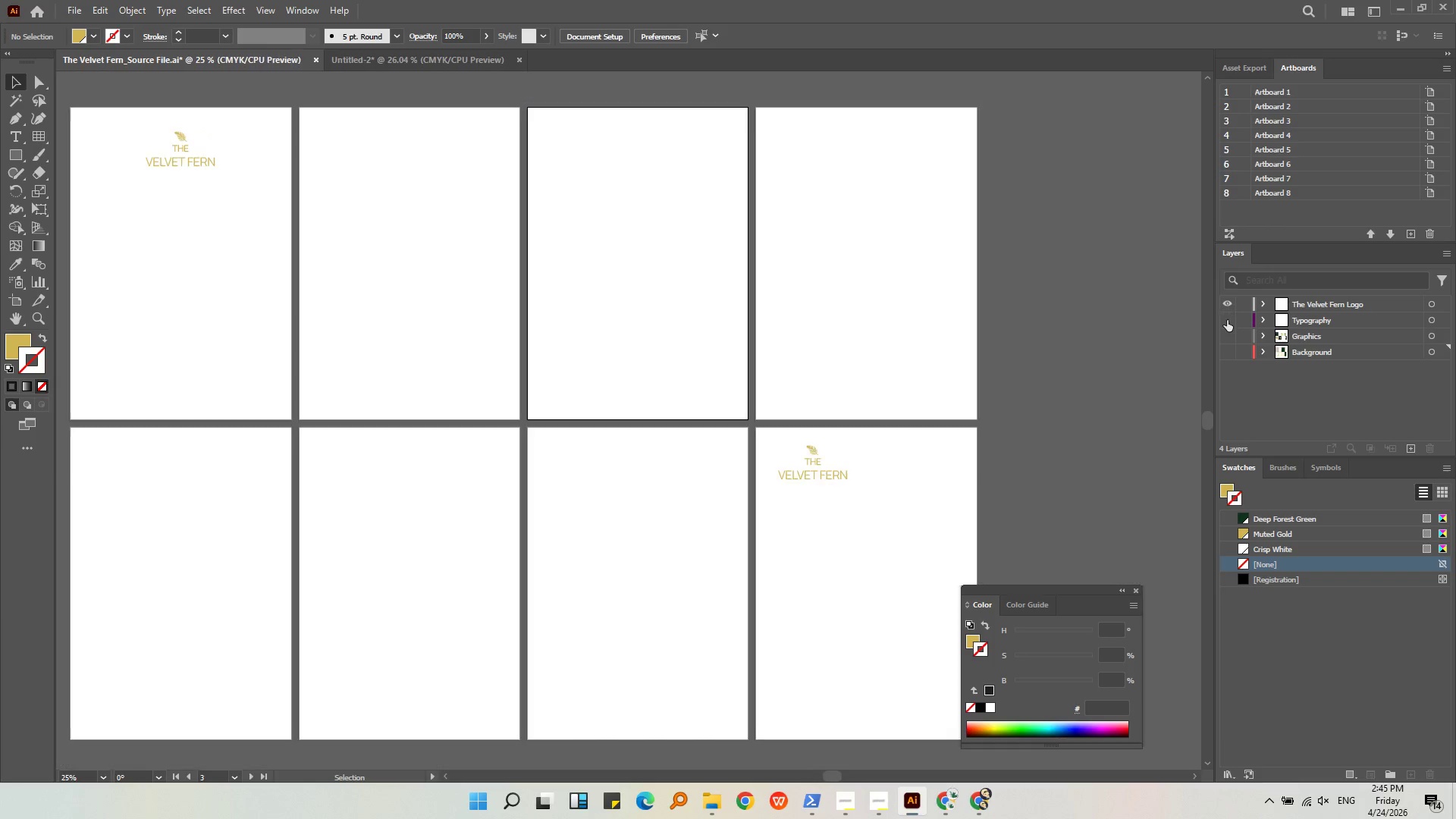 
double_click([1227, 323])
 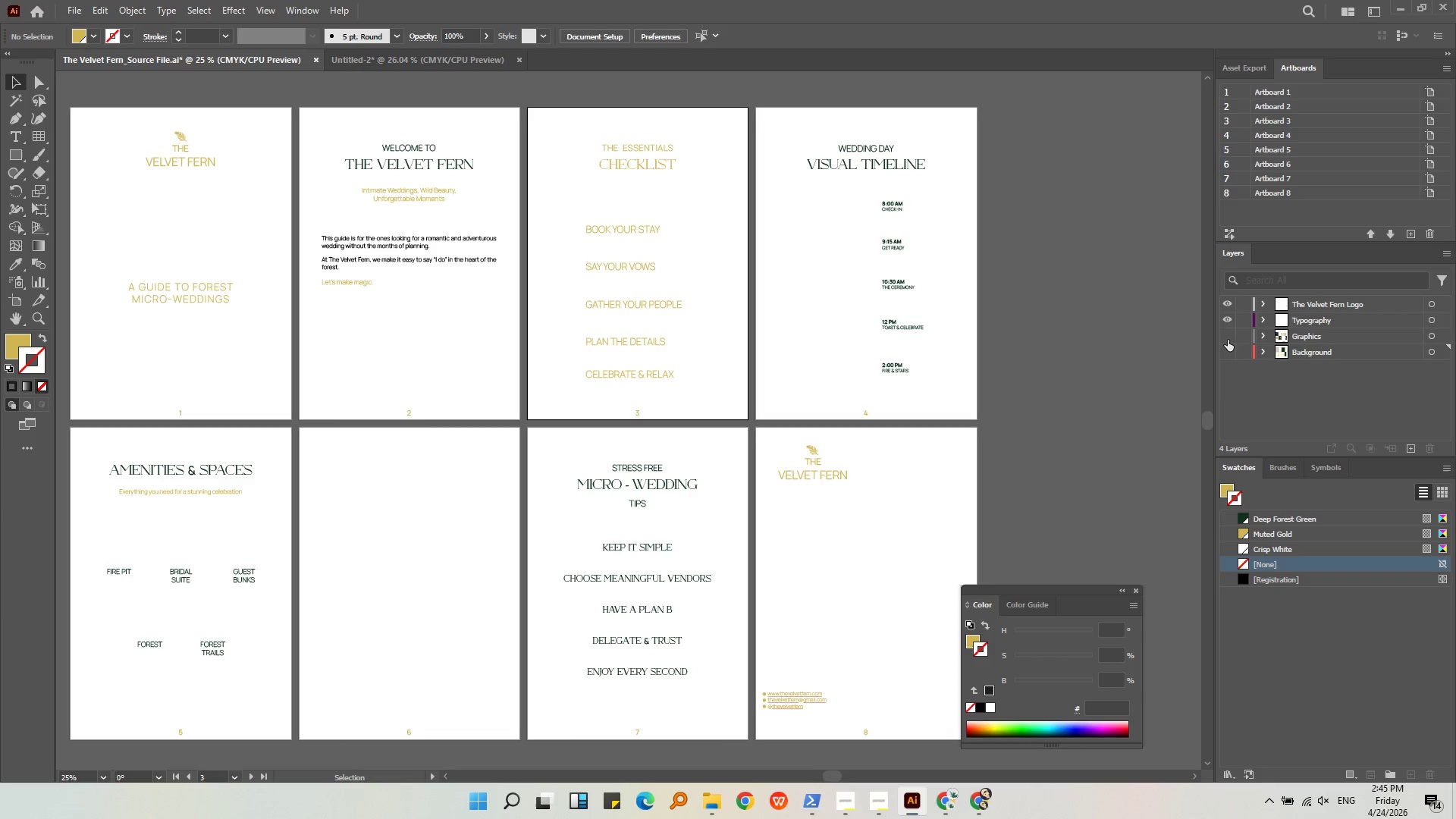 
triple_click([1228, 340])
 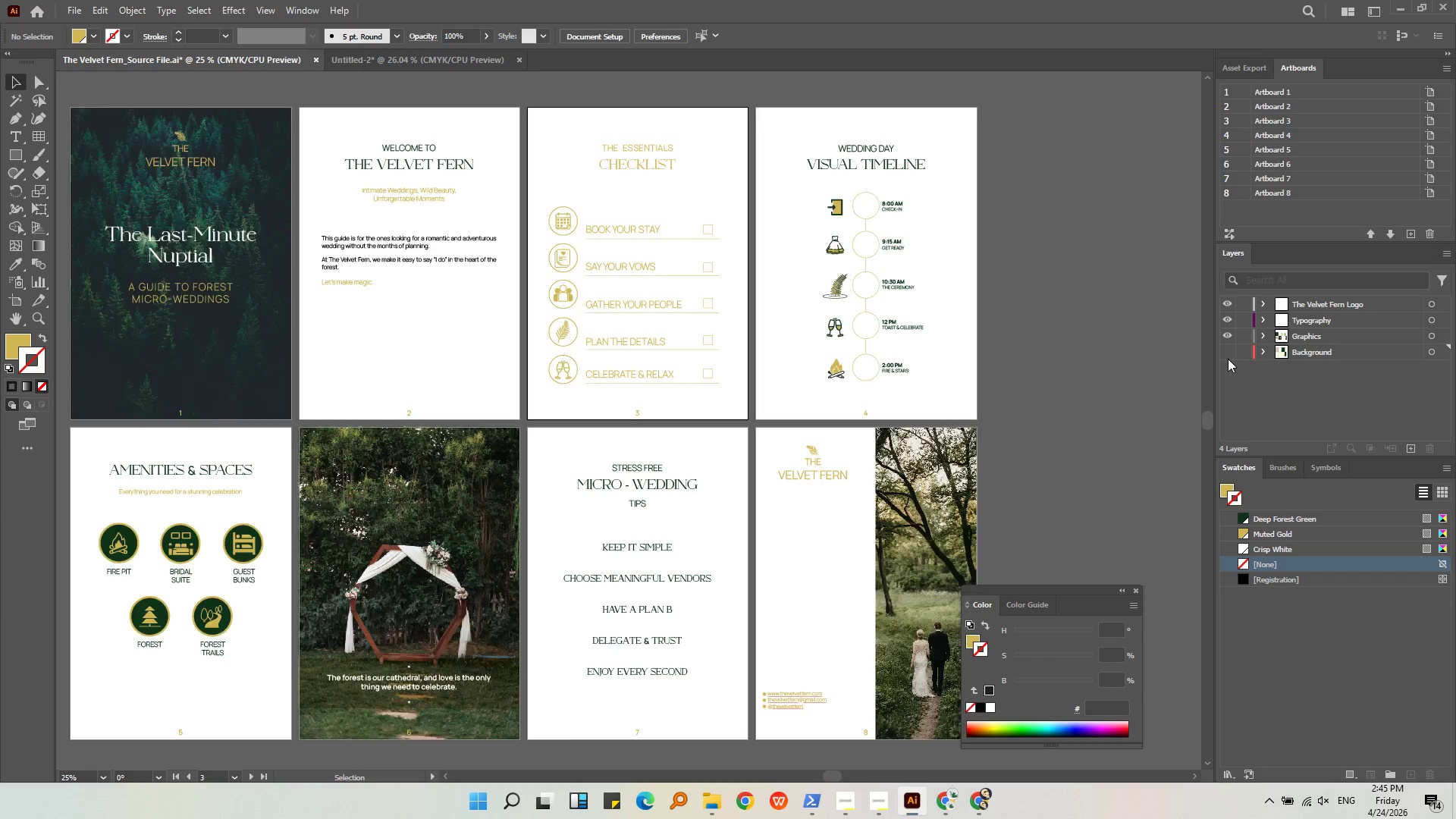 
triple_click([1228, 359])
 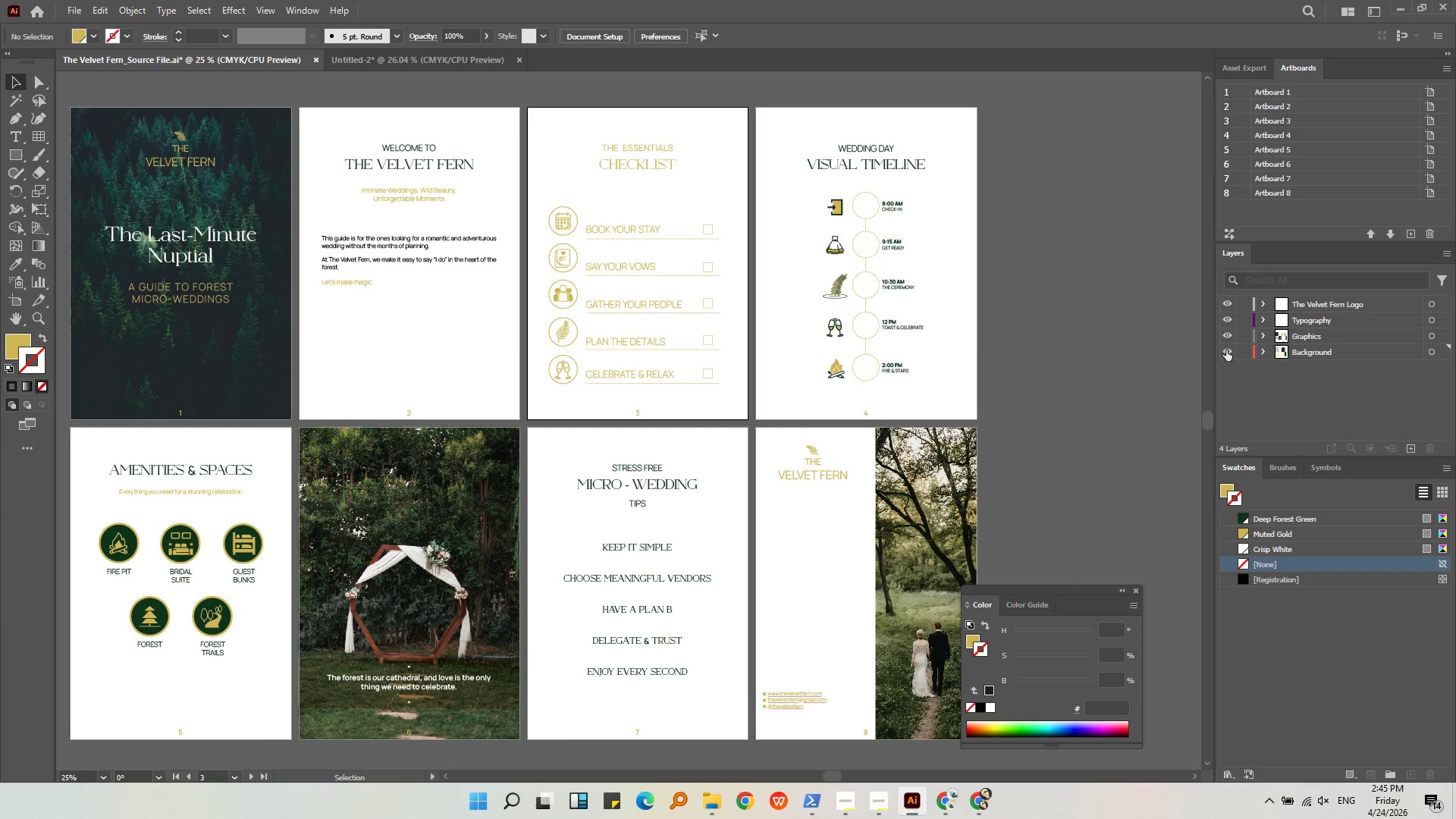 
double_click([1058, 366])
 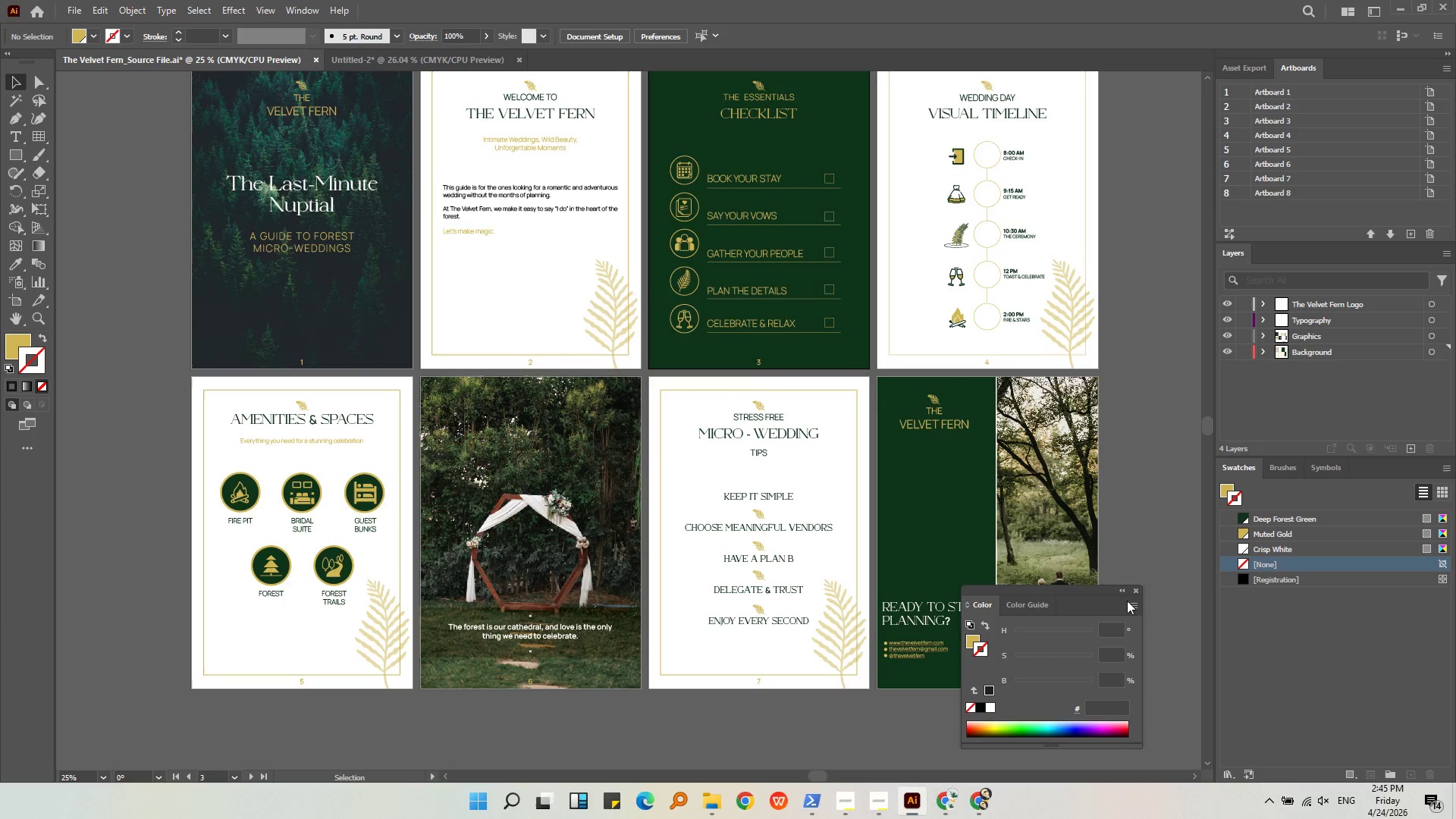 
double_click([1156, 620])
 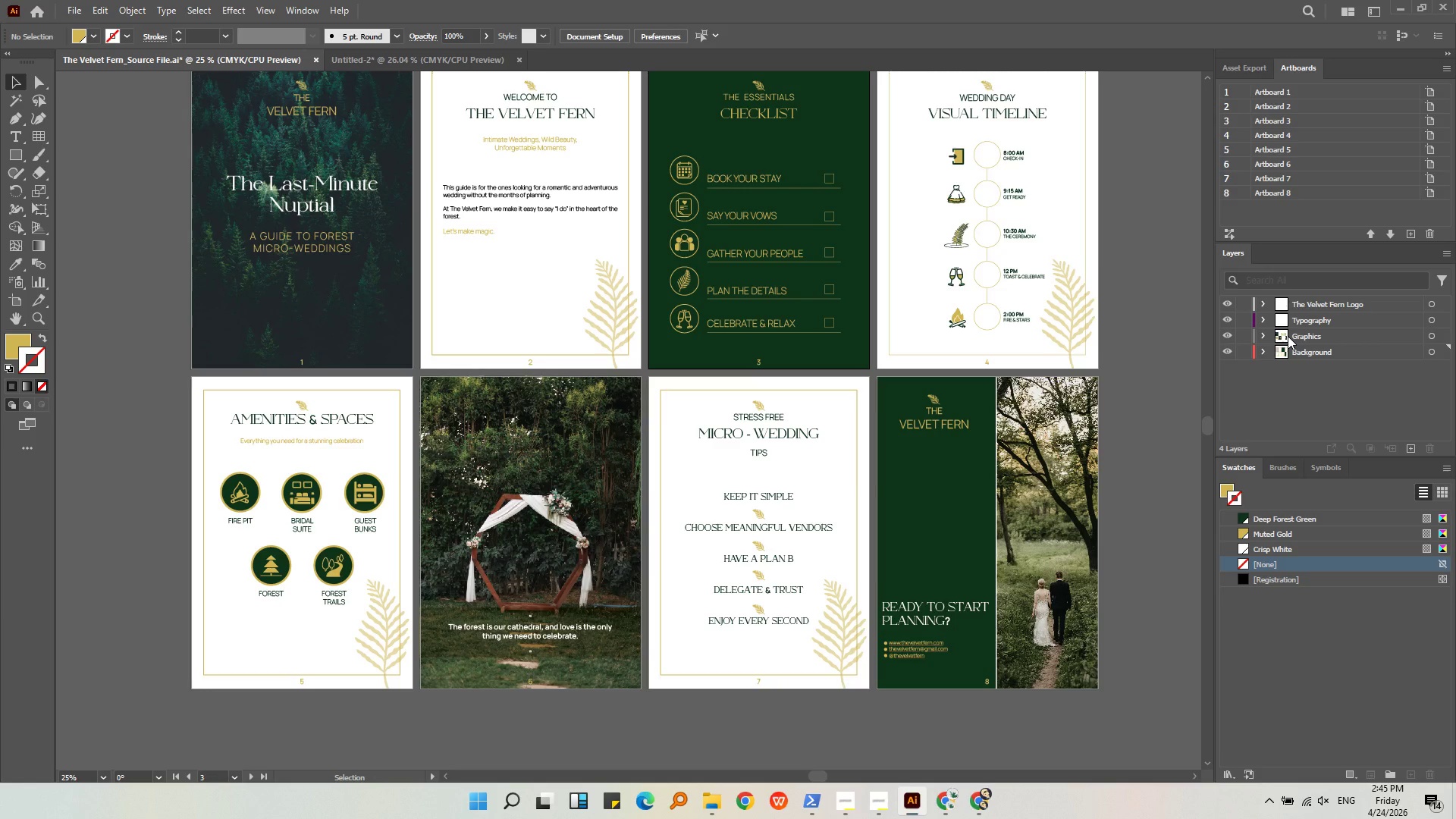 
wait(7.39)
 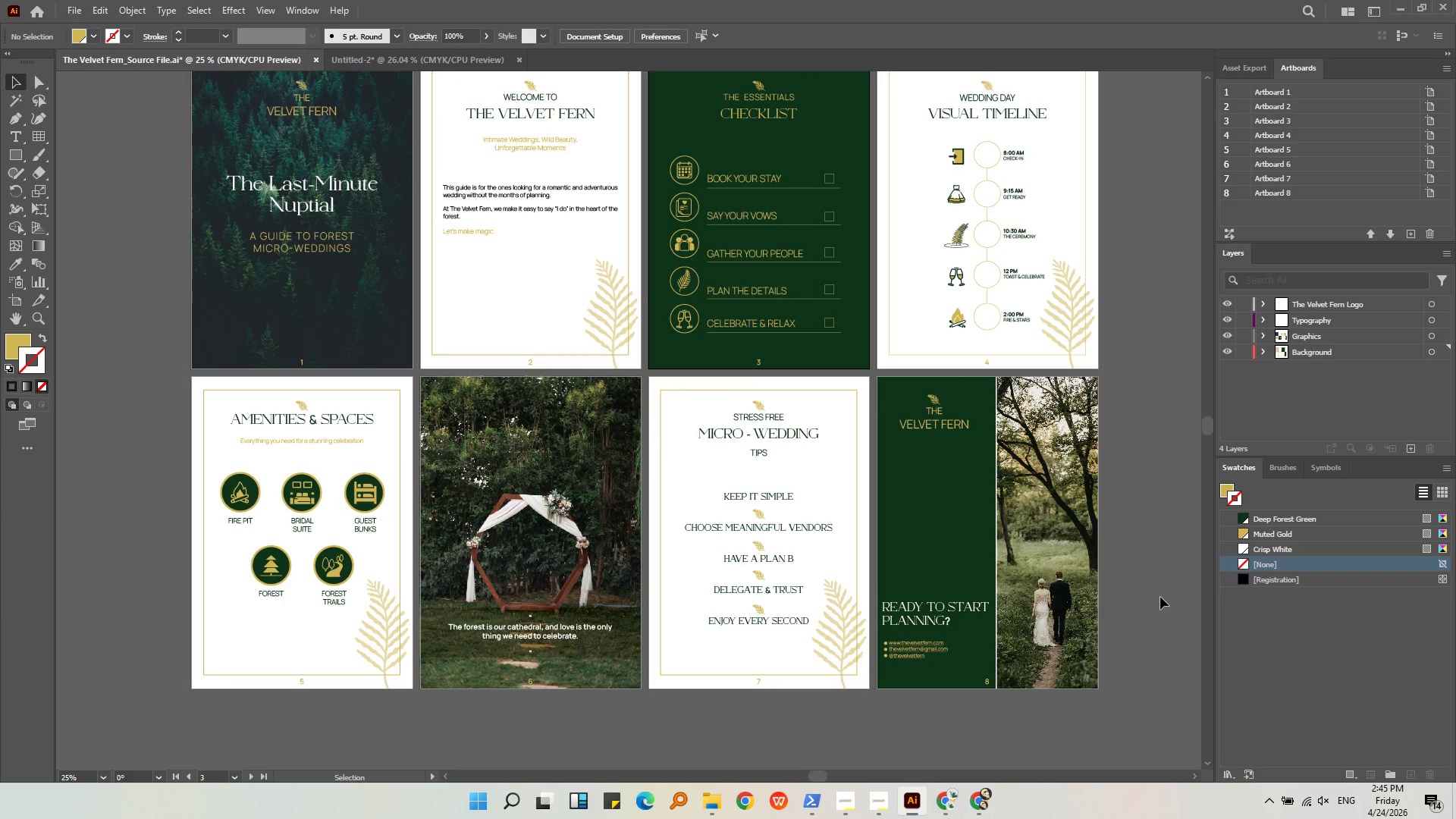 
left_click([1155, 444])
 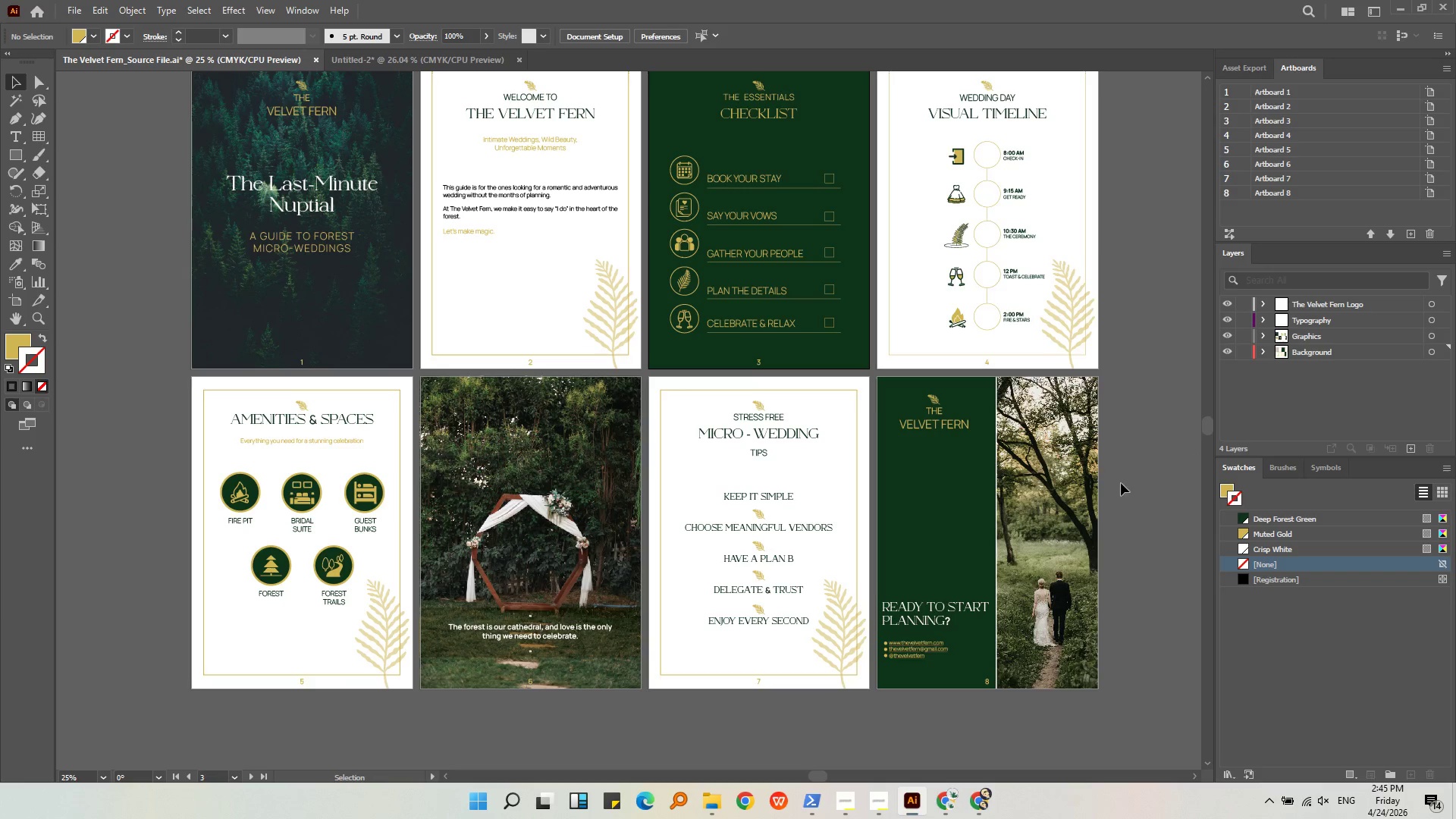 
scroll: coordinate [1122, 483], scroll_direction: up, amount: 2.0
 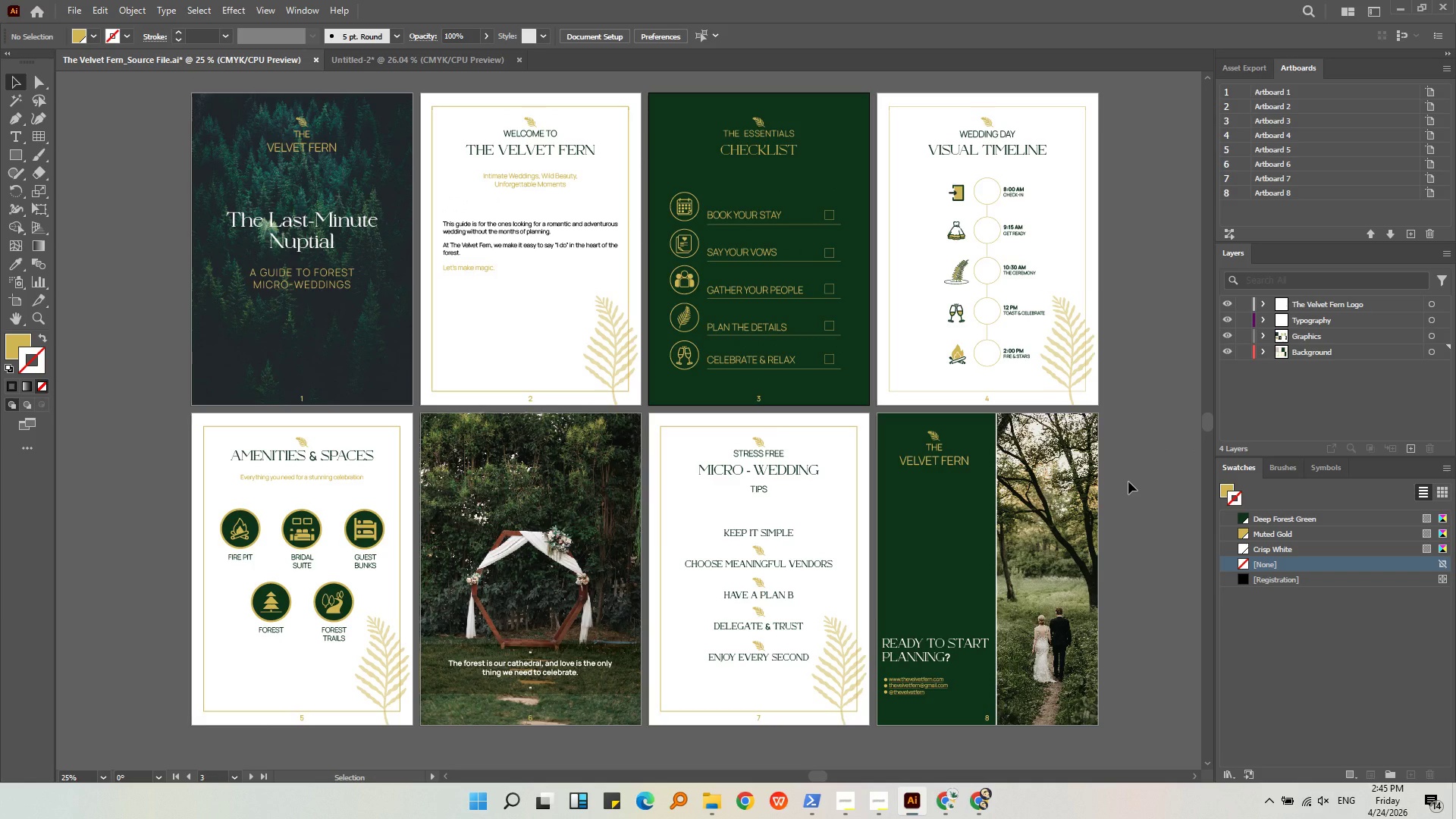 
wait(13.57)
 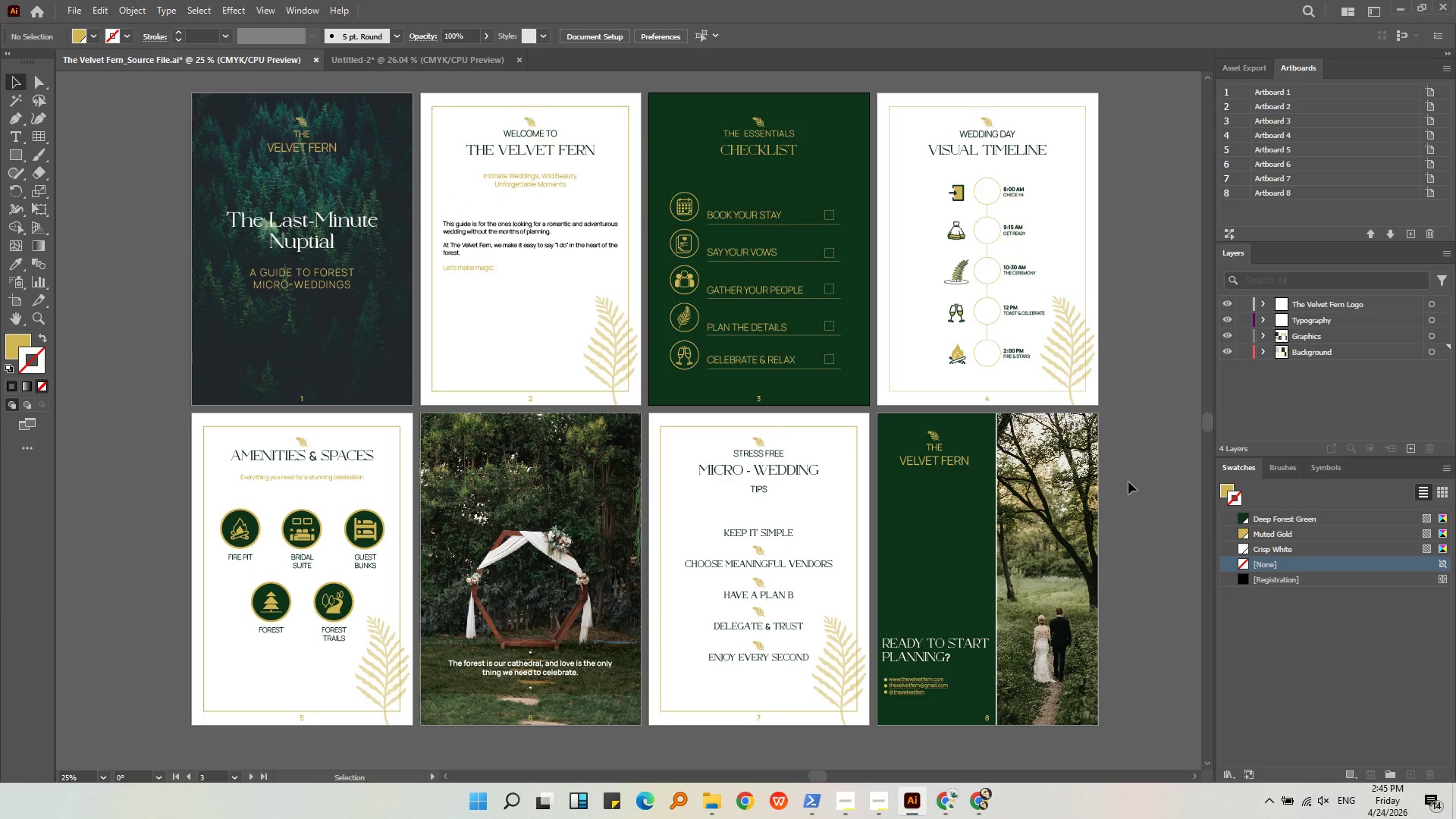 
left_click([1264, 610])
 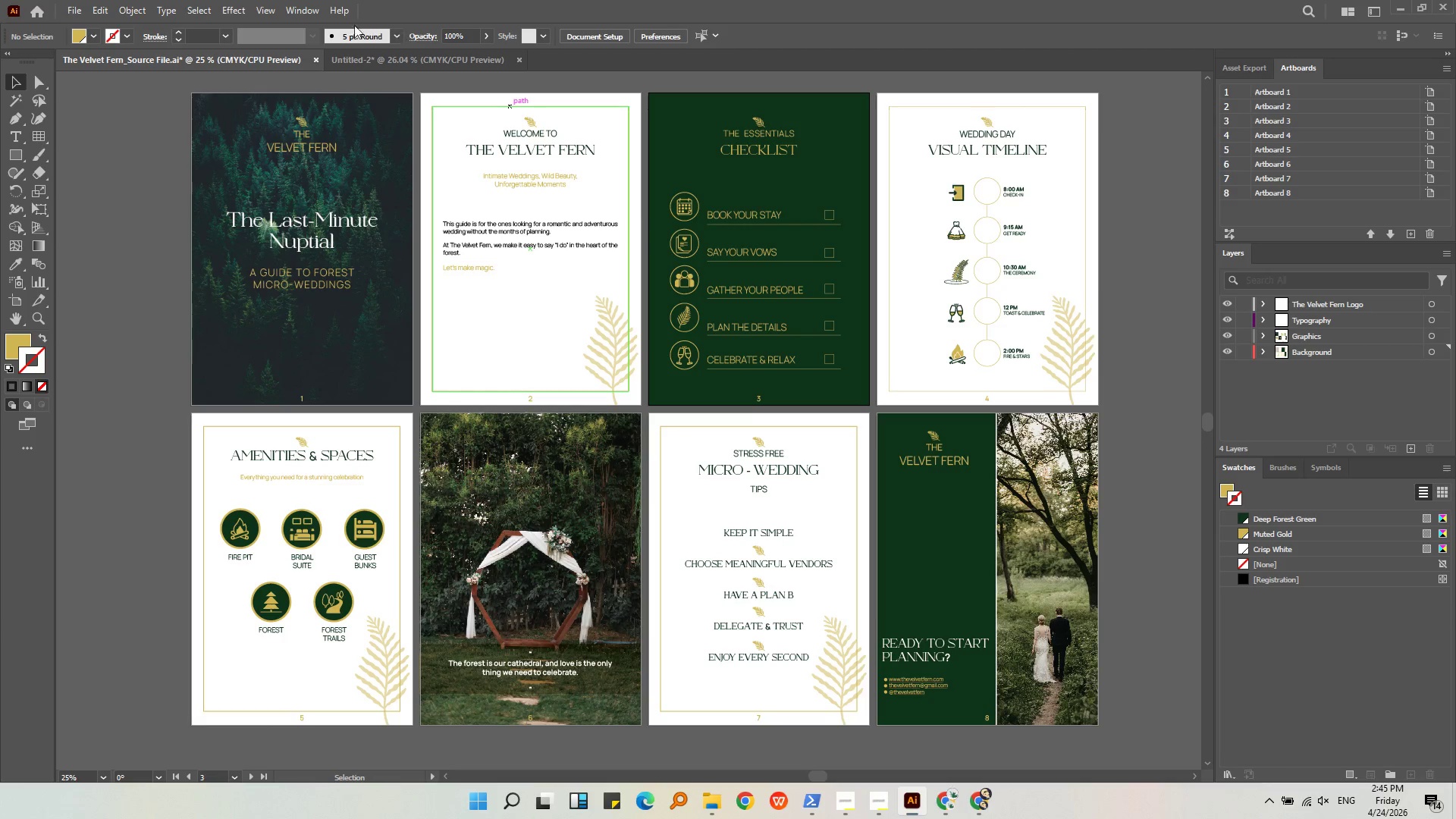 
left_click([303, 12])
 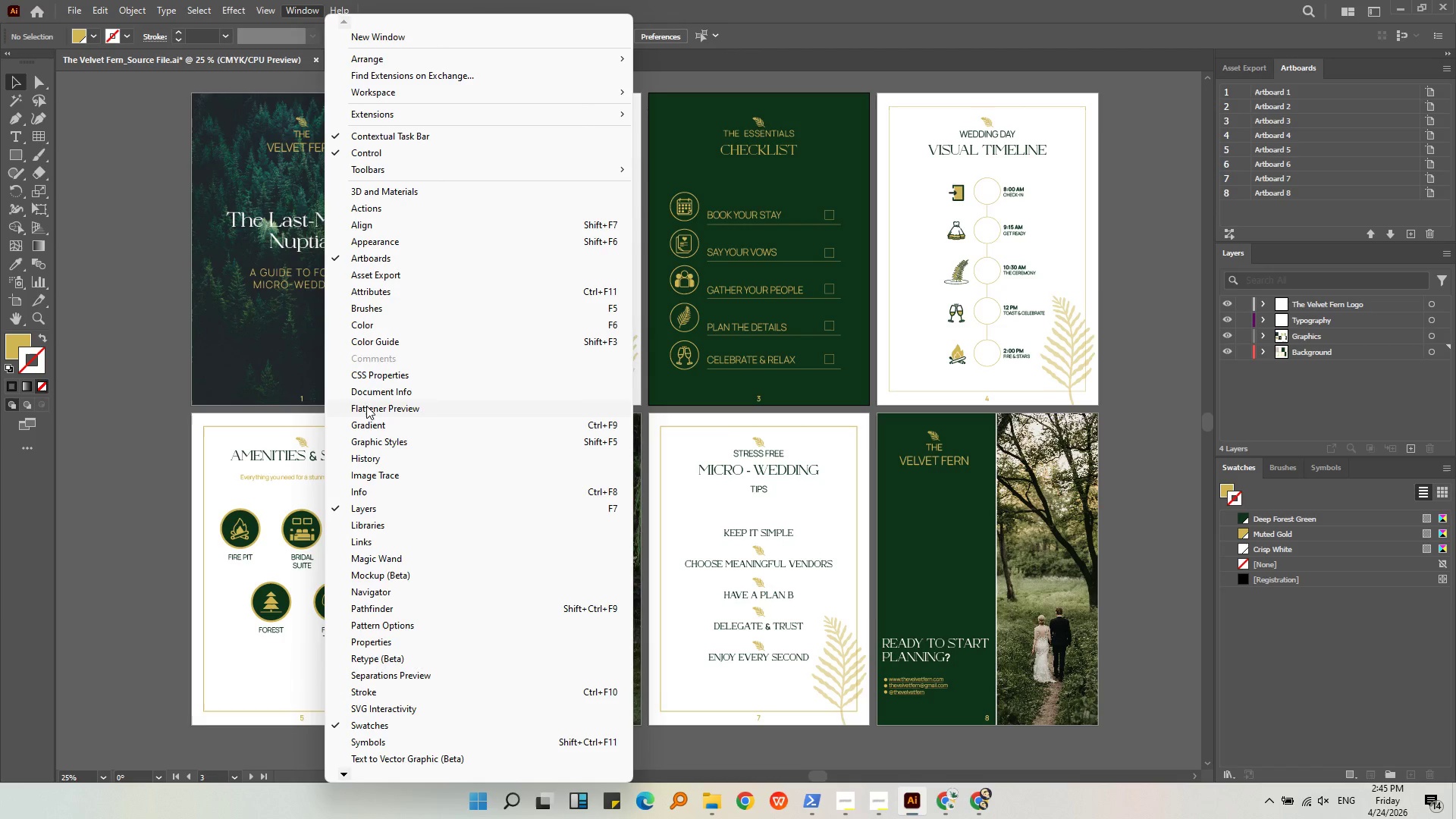 
wait(13.8)
 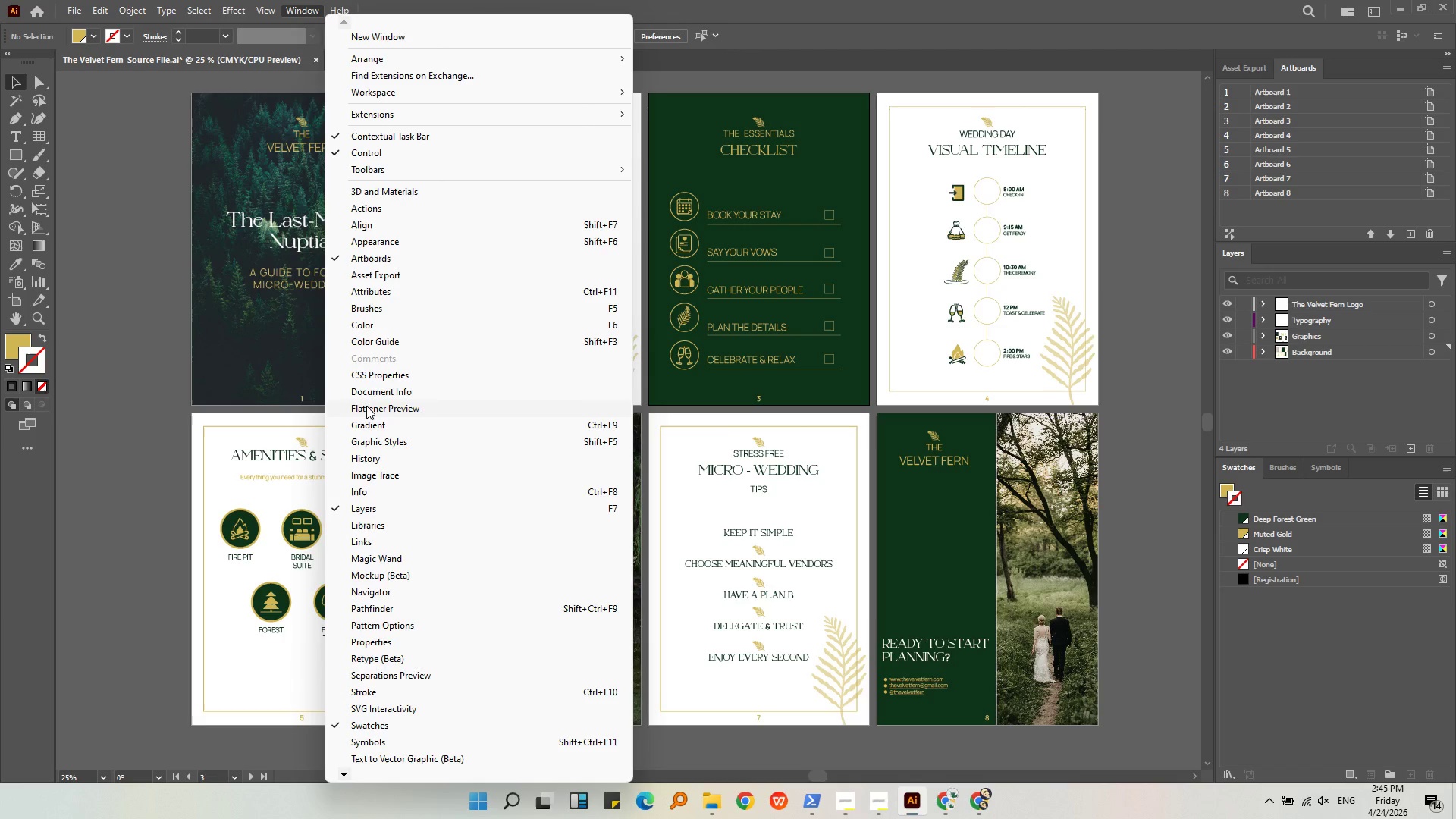 
left_click_drag(start_coordinate=[833, 793], to_coordinate=[833, 798])
 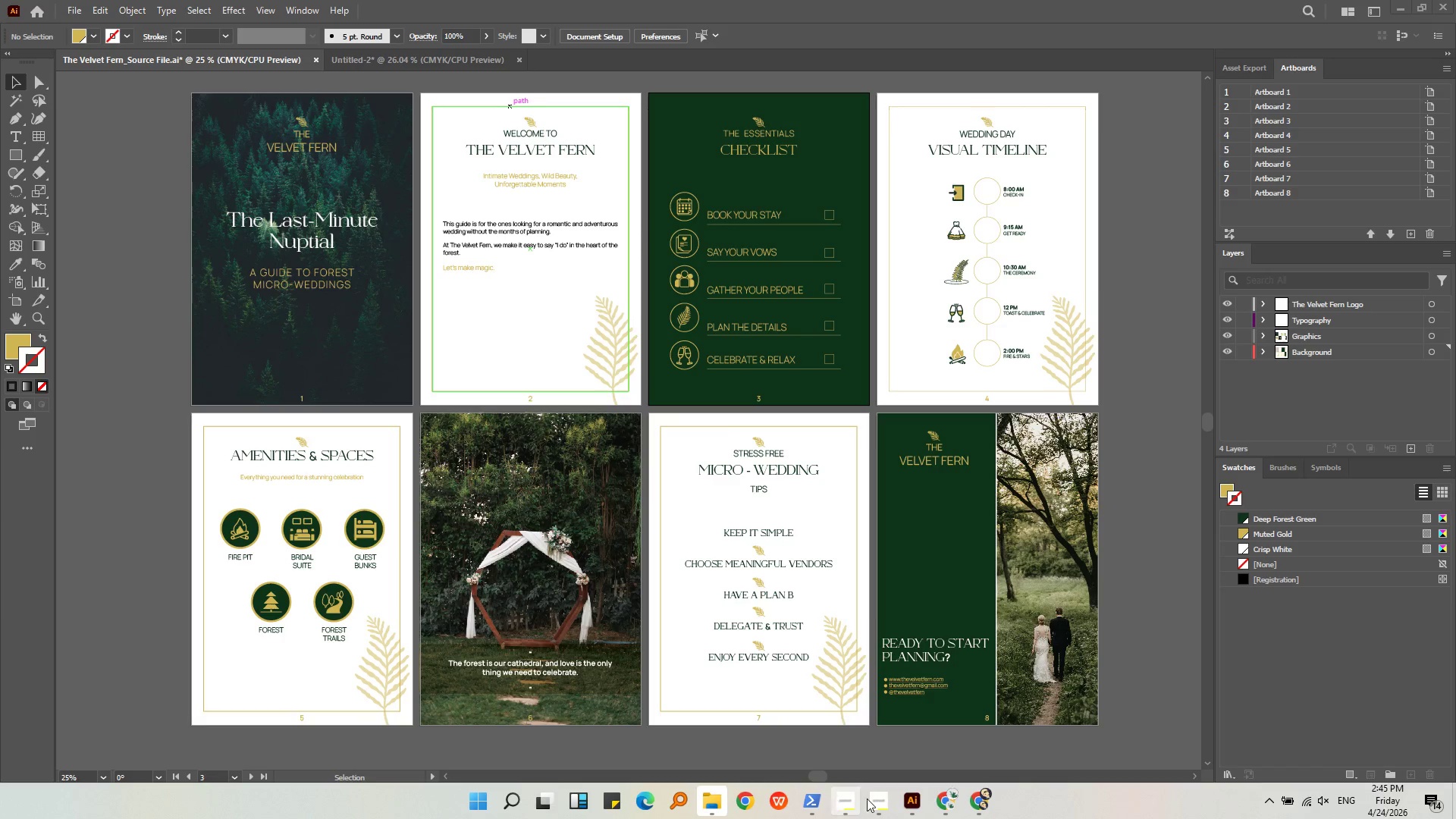 
left_click([869, 799])